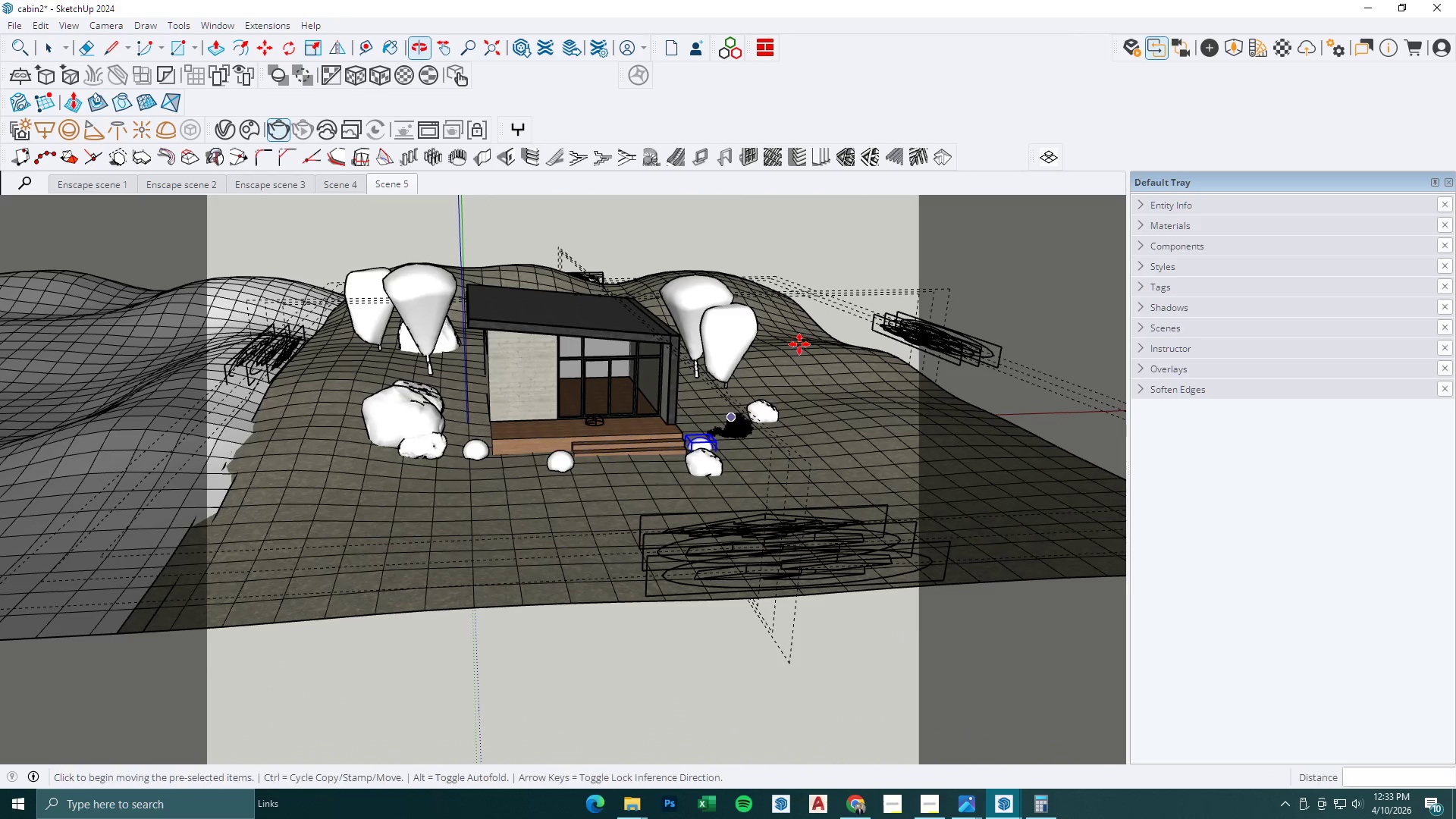 
scroll: coordinate [667, 429], scroll_direction: up, amount: 9.0
 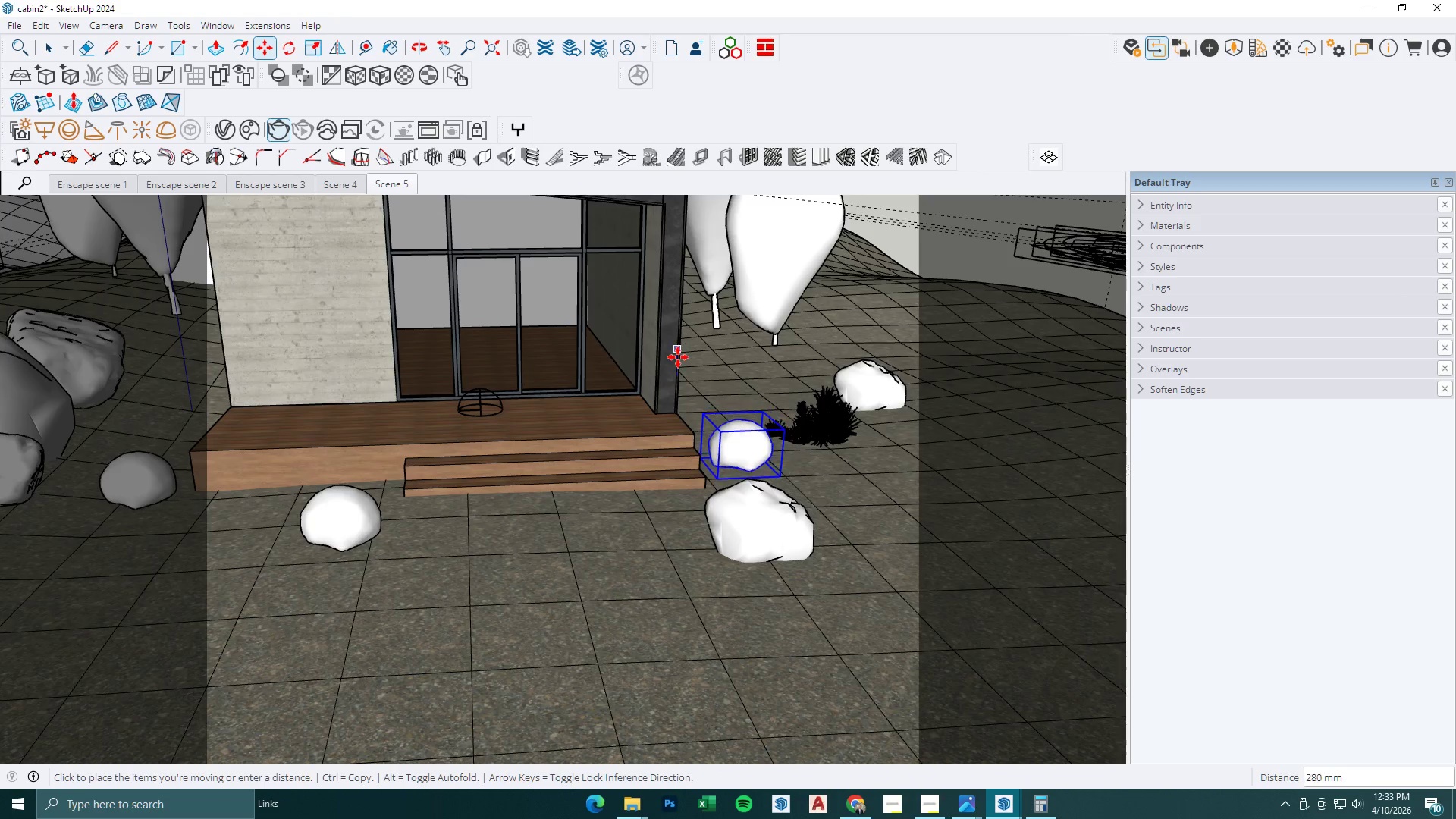 
left_click([678, 357])
 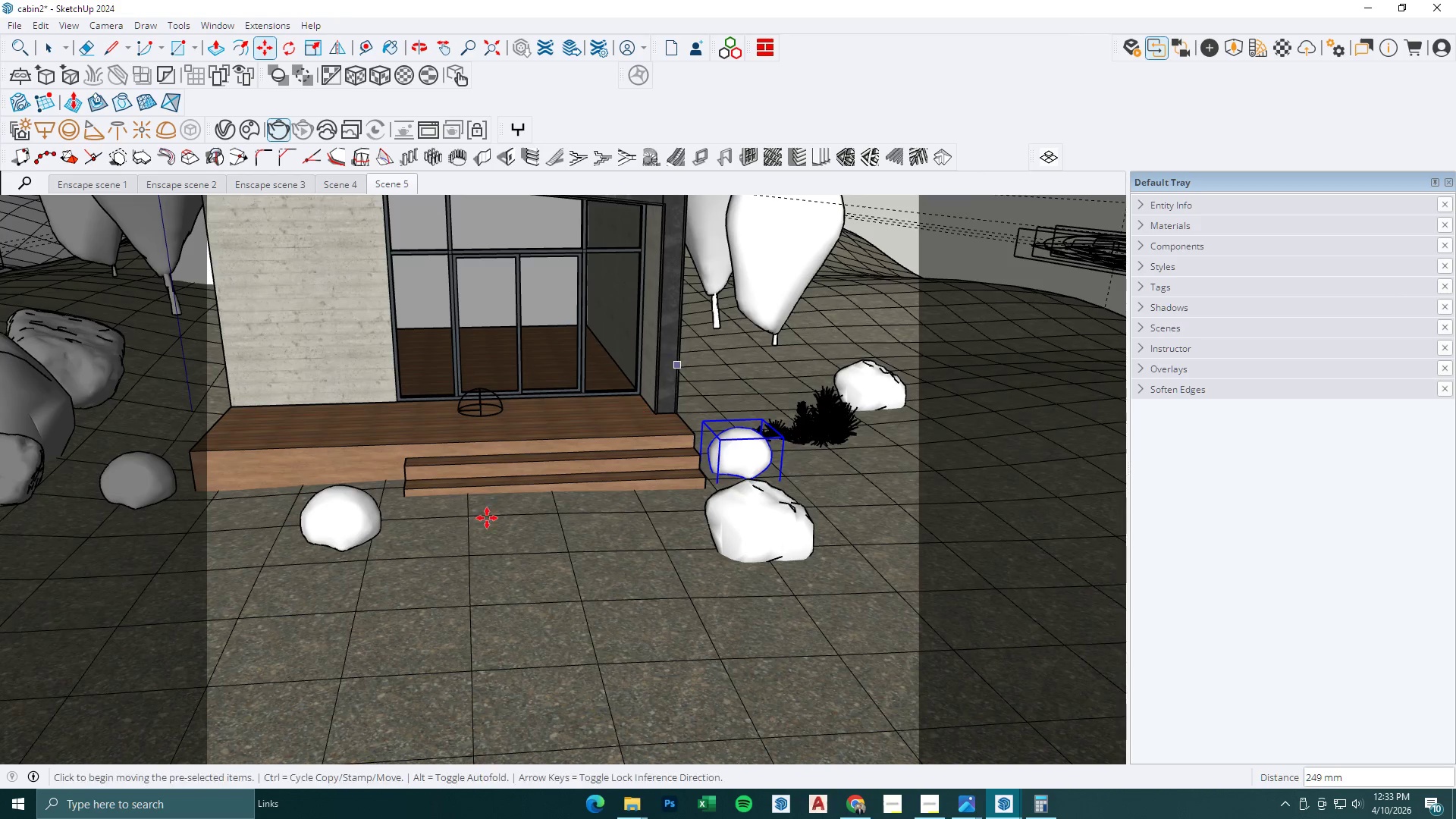 
scroll: coordinate [454, 541], scroll_direction: down, amount: 1.0
 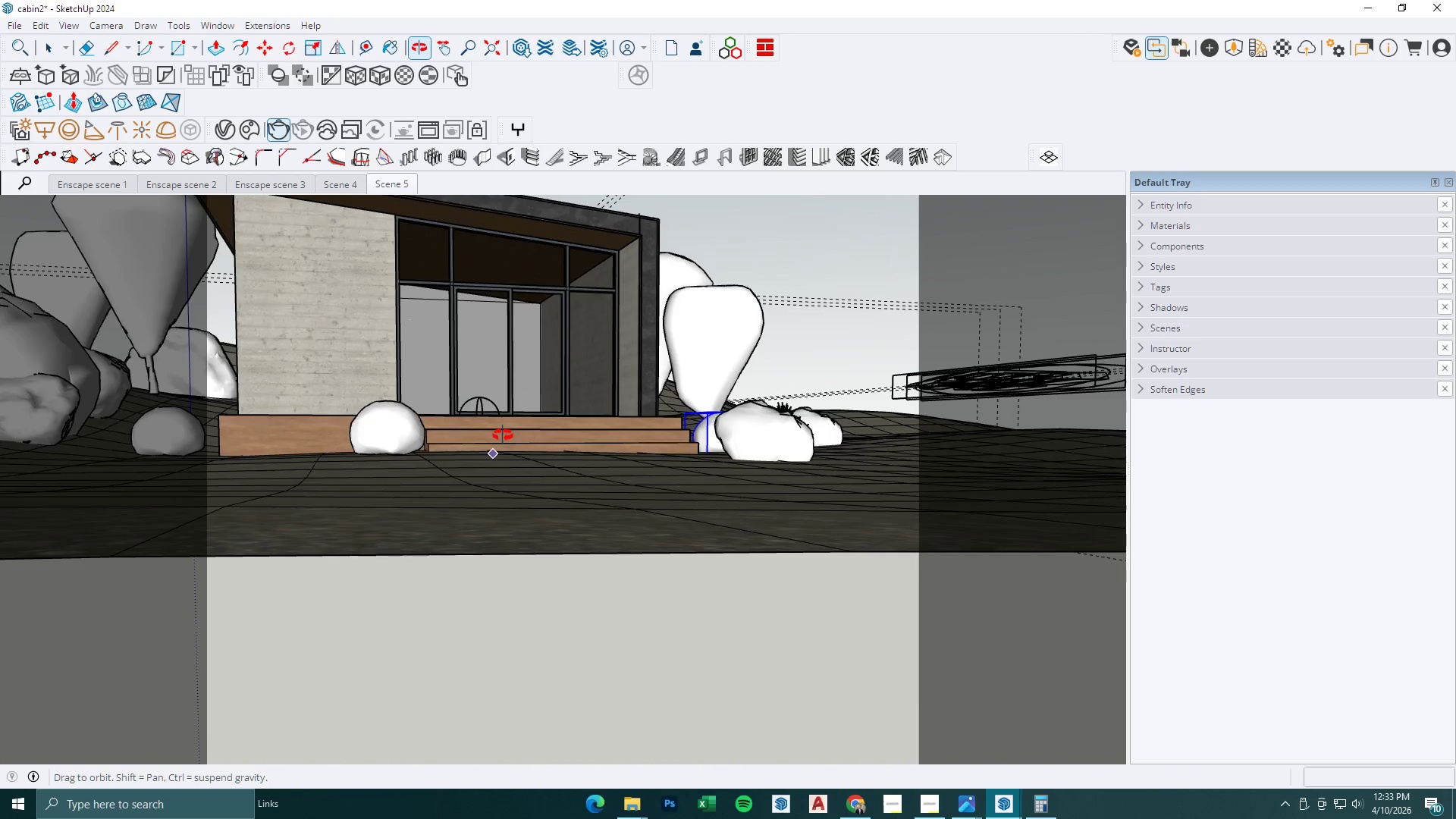 
key(Space)
 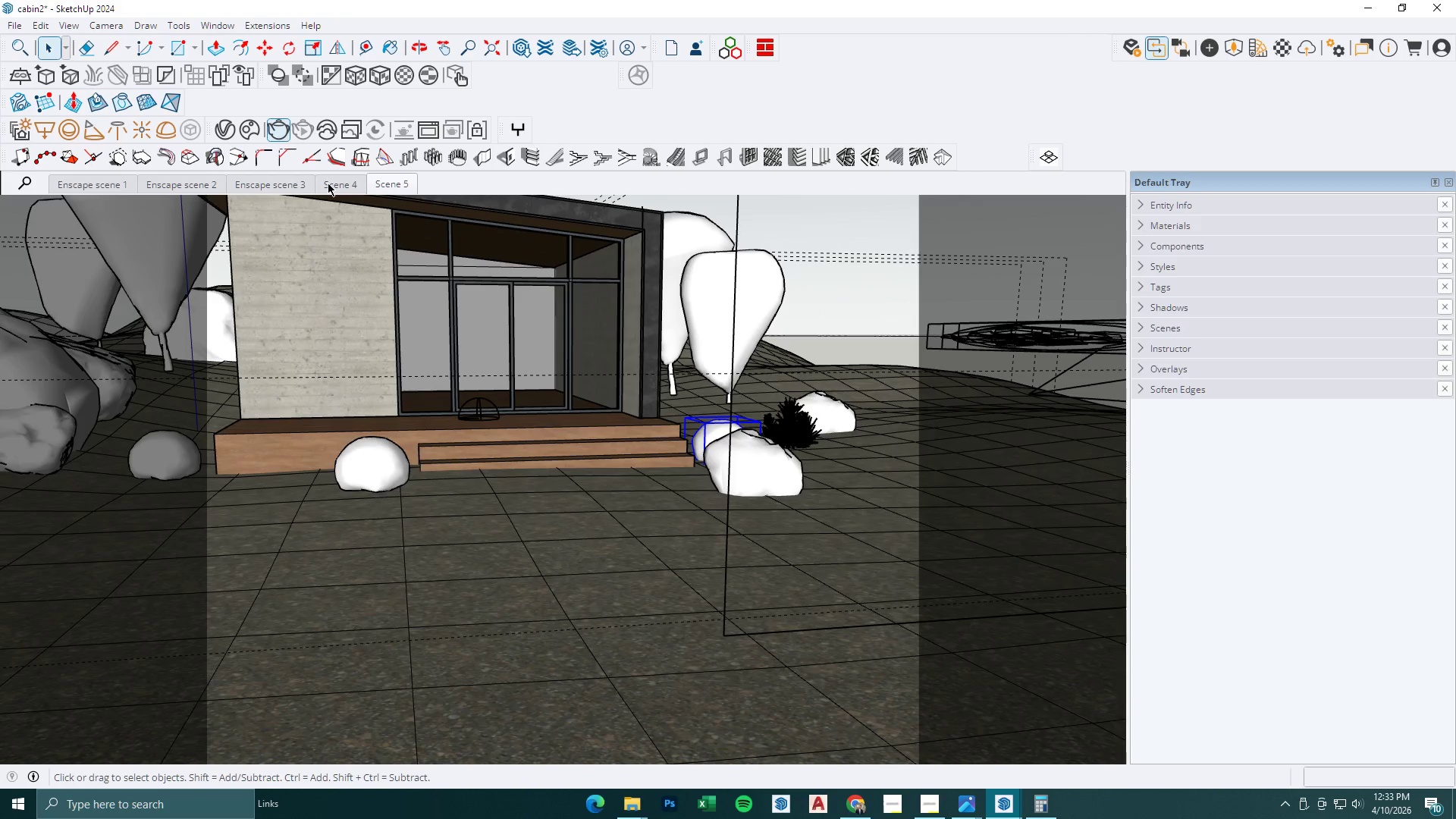 
left_click([397, 178])
 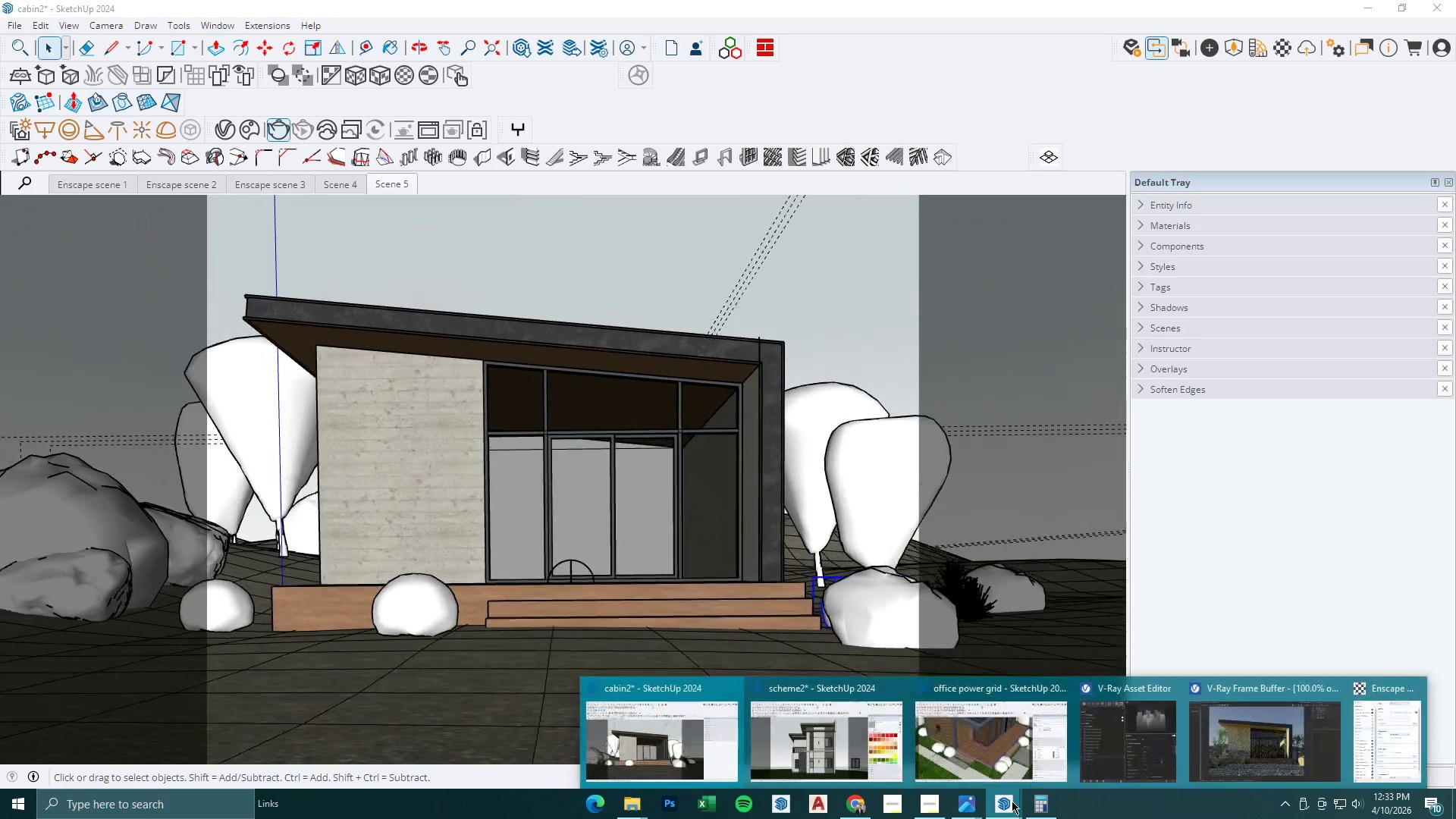 
left_click([1269, 764])
 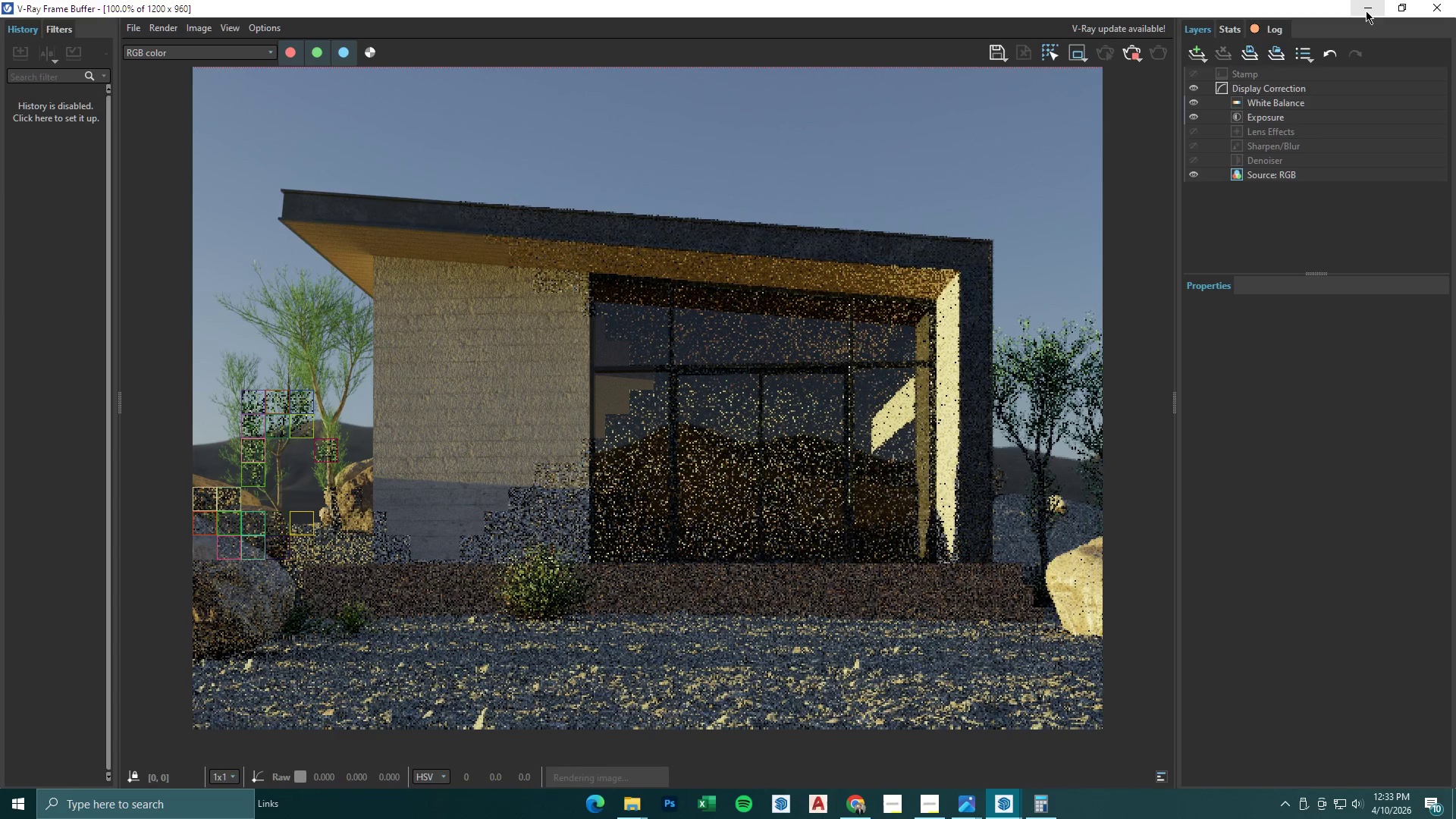 
scroll: coordinate [237, 594], scroll_direction: up, amount: 2.0
 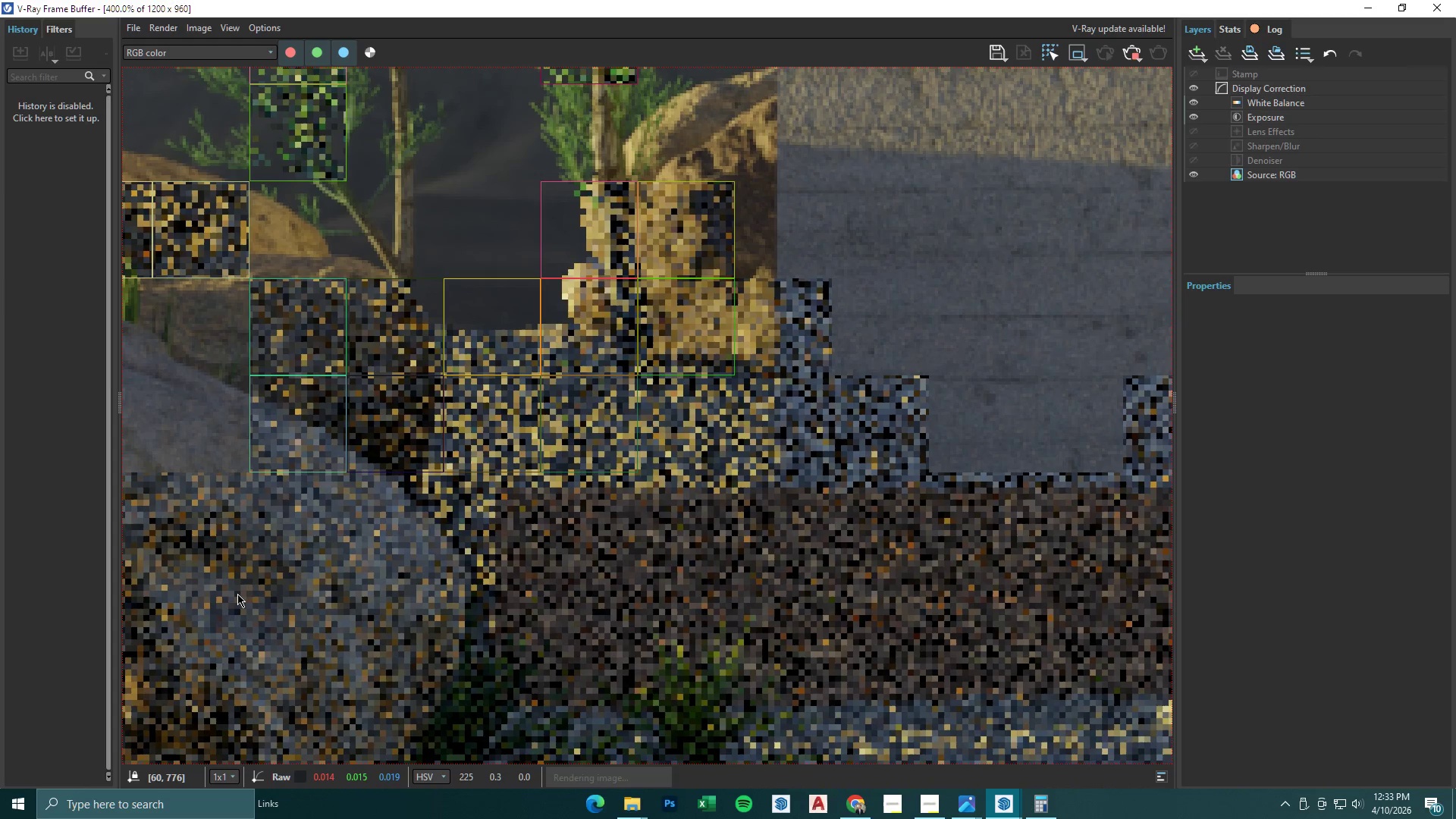 
scroll: coordinate [237, 594], scroll_direction: down, amount: 1.0
 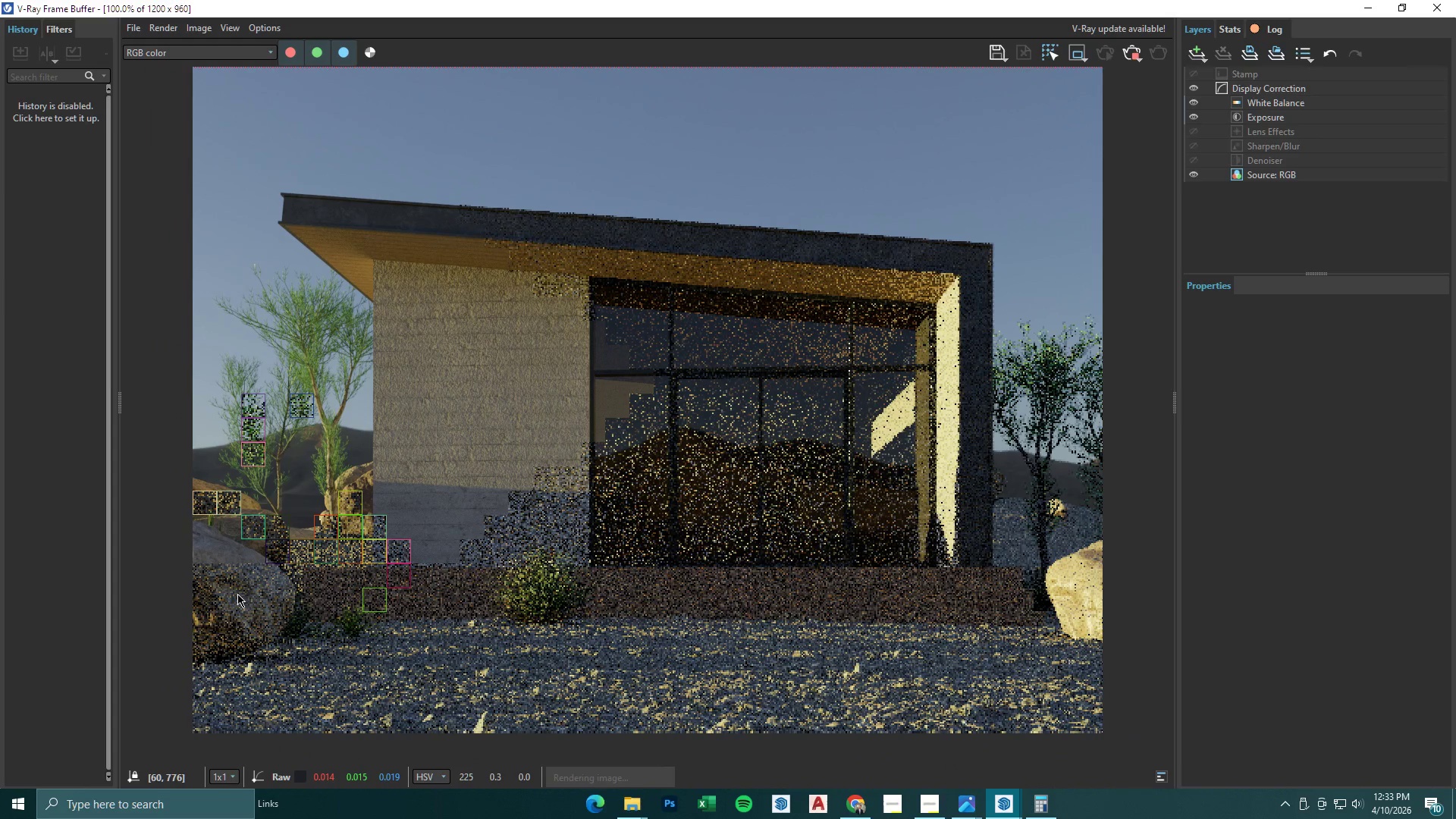 
scroll: coordinate [274, 596], scroll_direction: up, amount: 1.0
 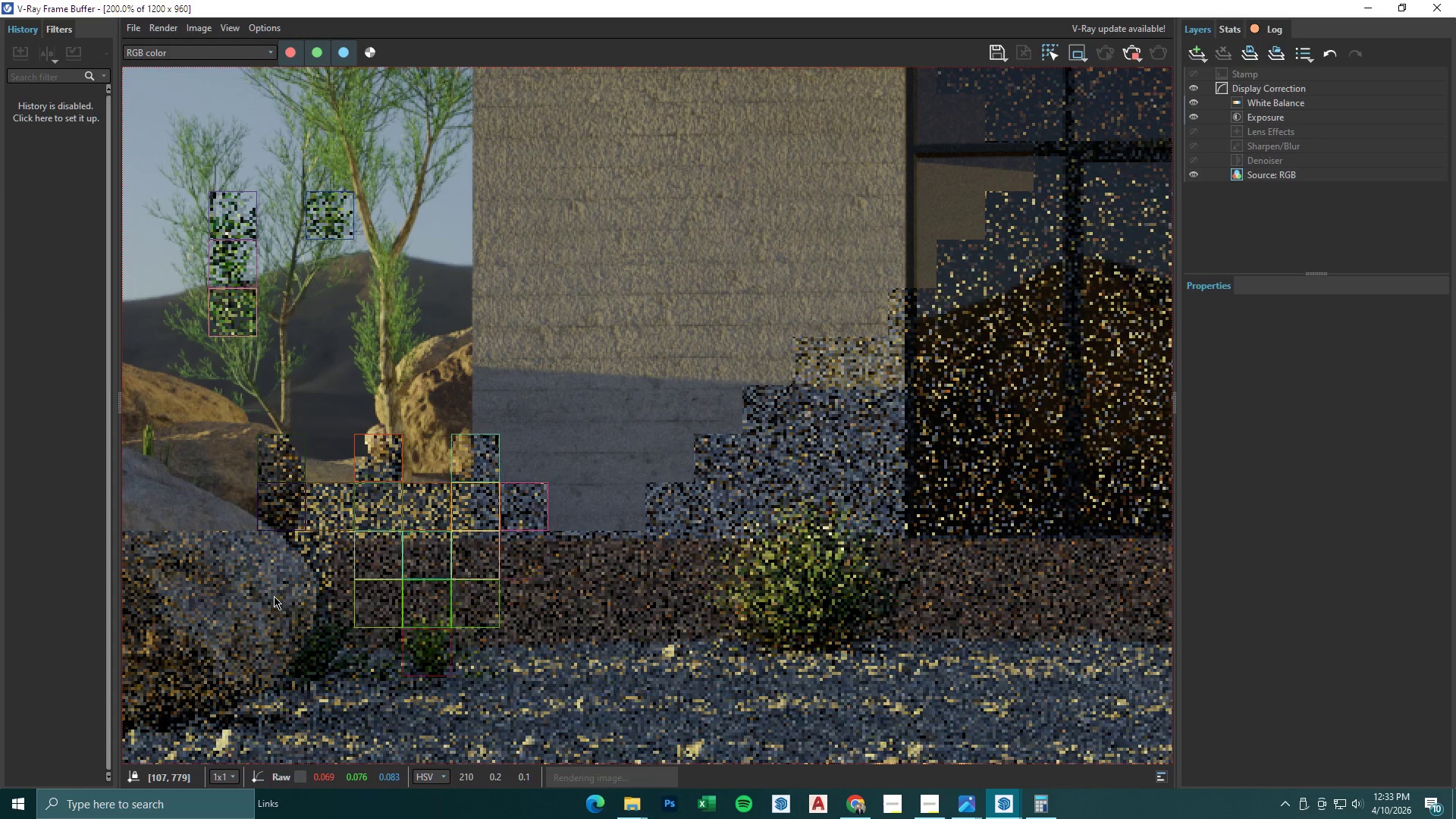 
scroll: coordinate [274, 596], scroll_direction: down, amount: 2.0
 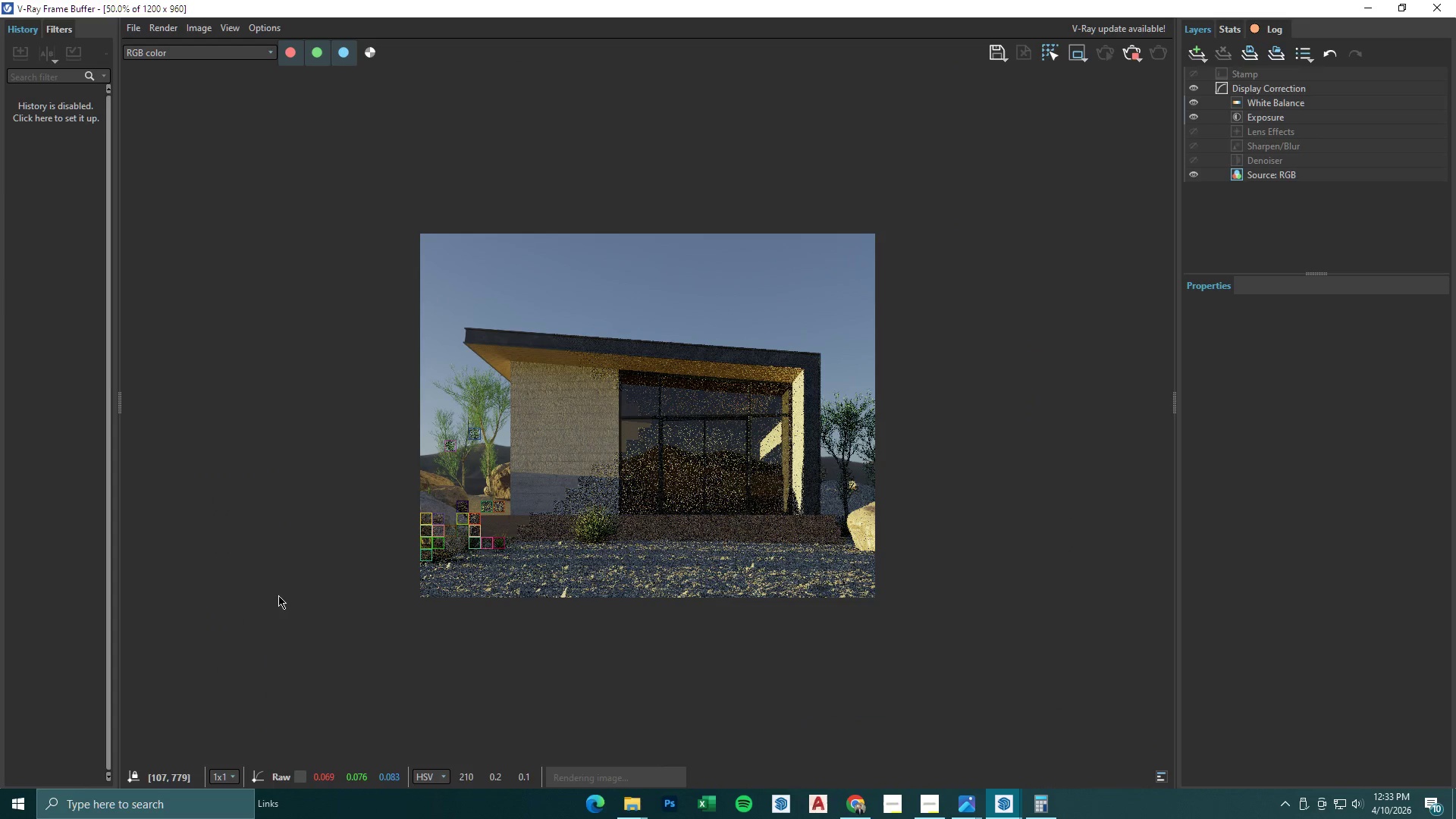 
scroll: coordinate [312, 580], scroll_direction: up, amount: 2.0
 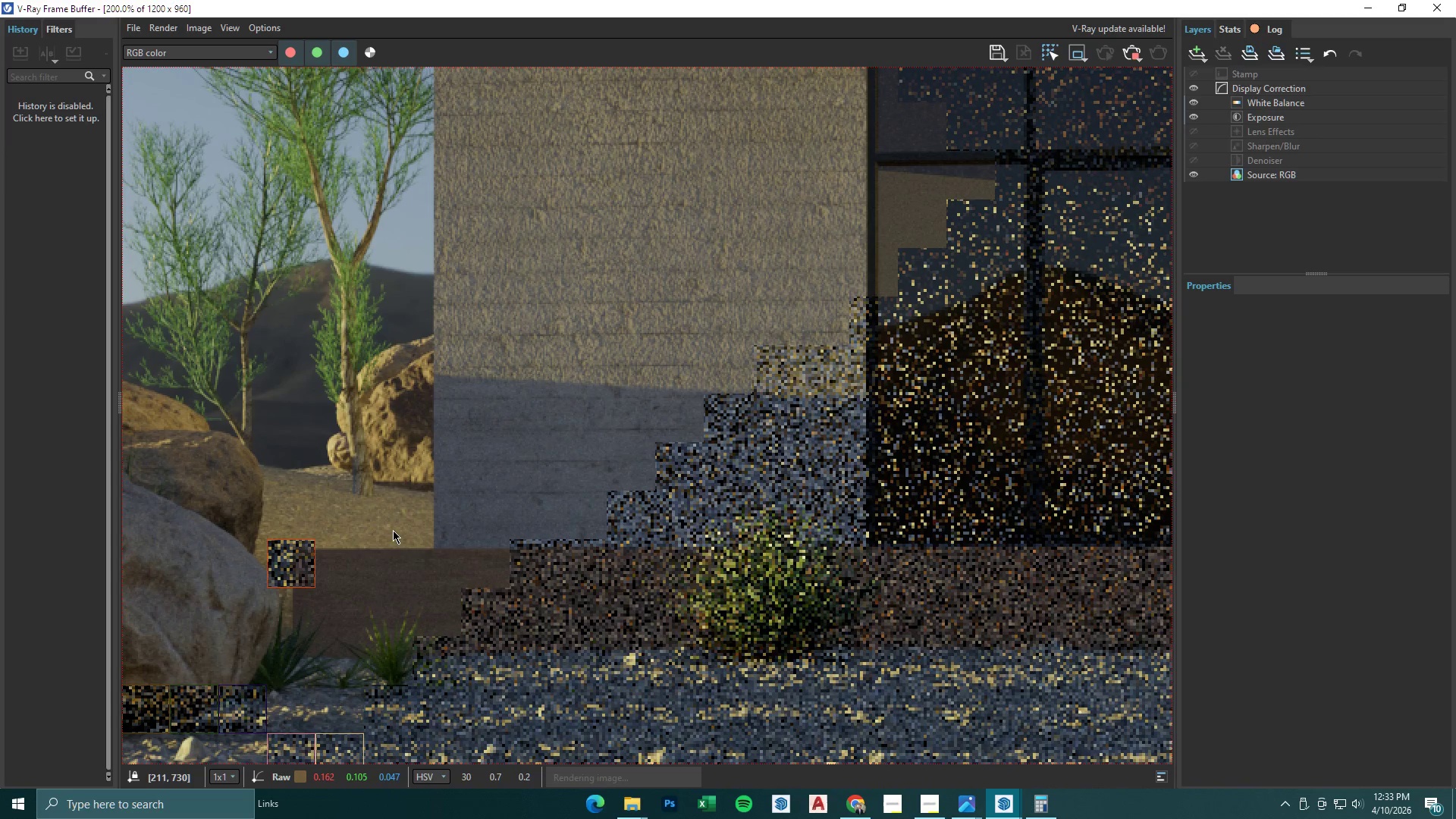 
wait(5.45)
 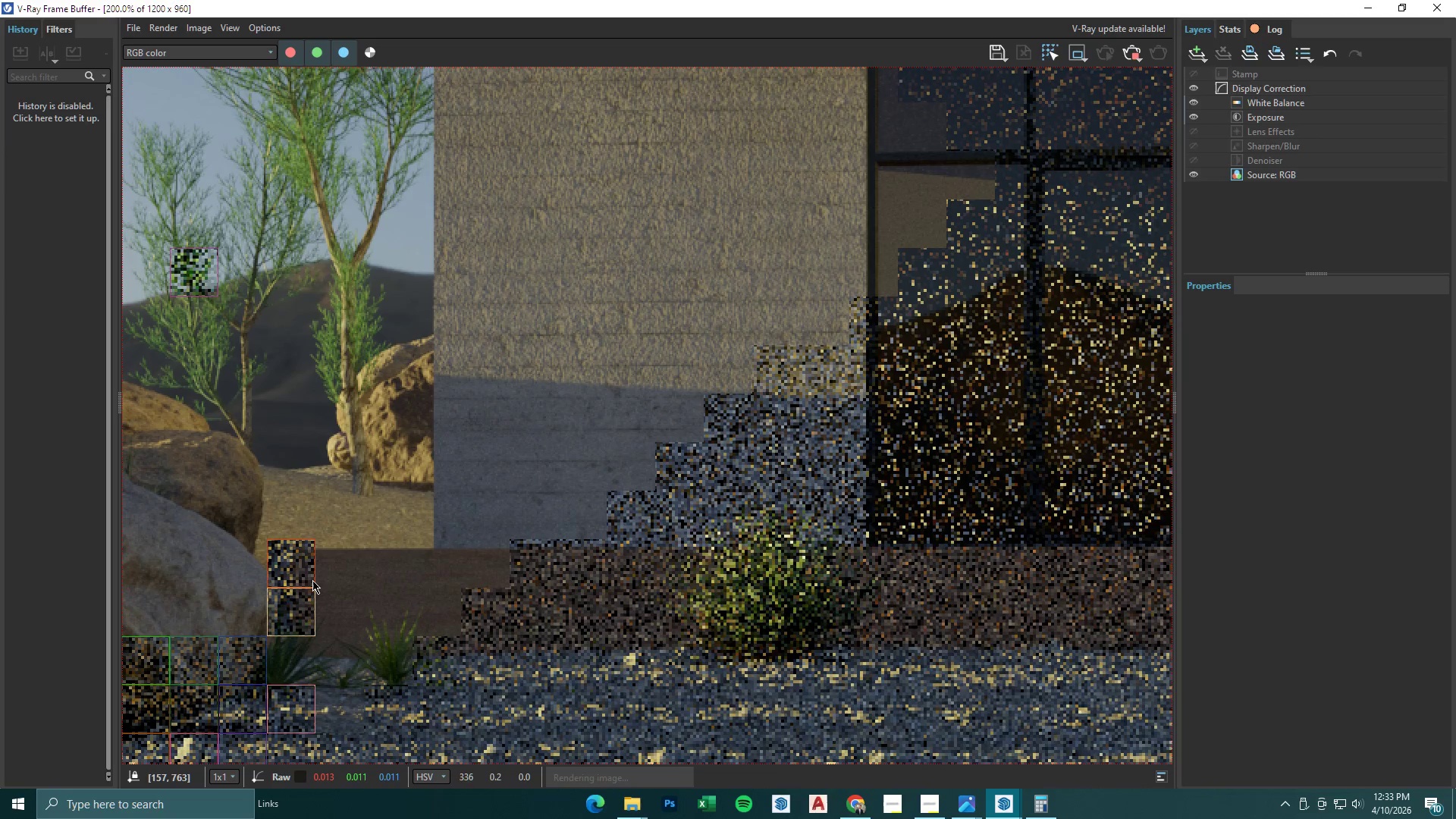 
scroll: coordinate [393, 529], scroll_direction: down, amount: 1.0
 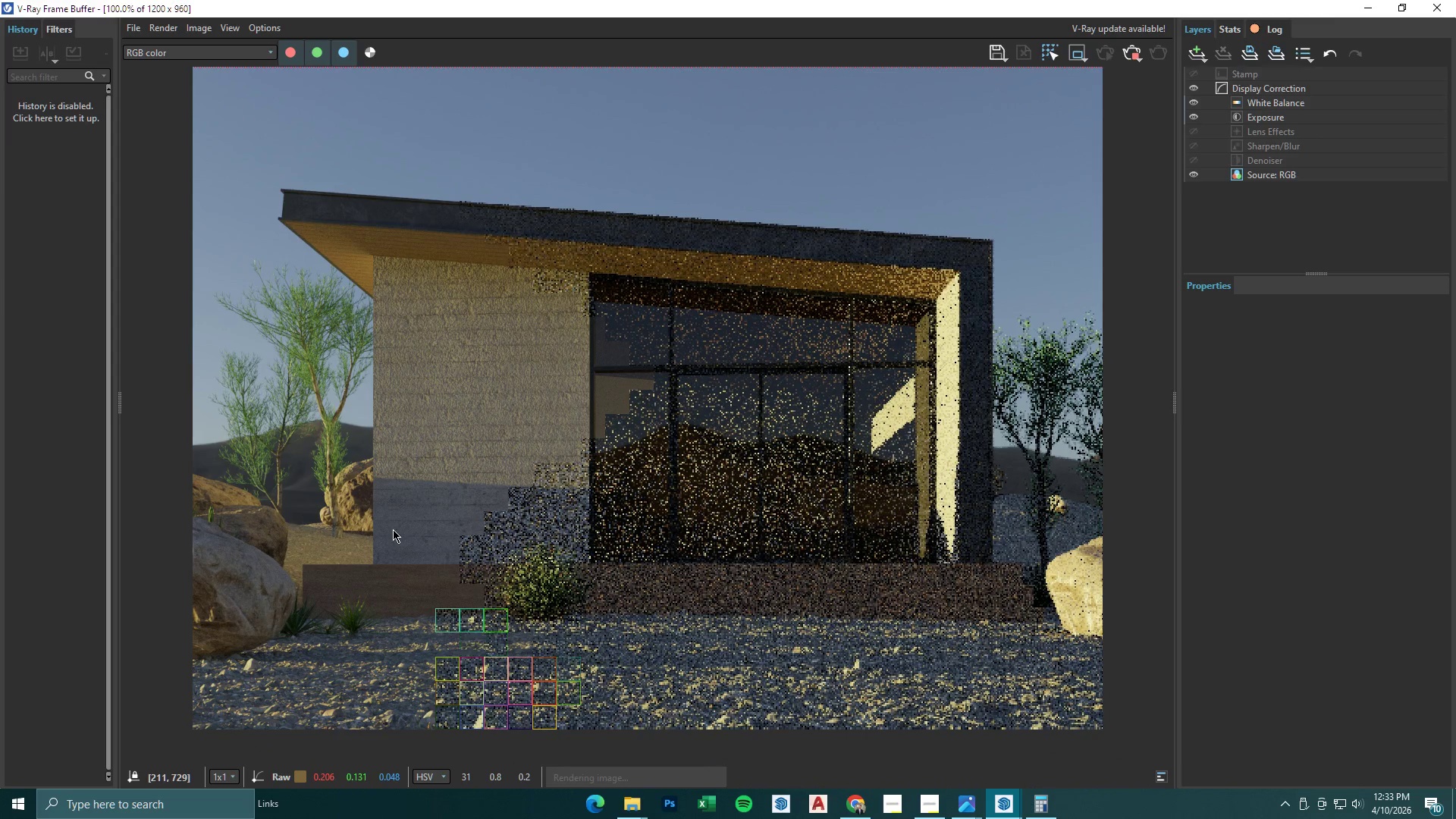 
wait(5.44)
 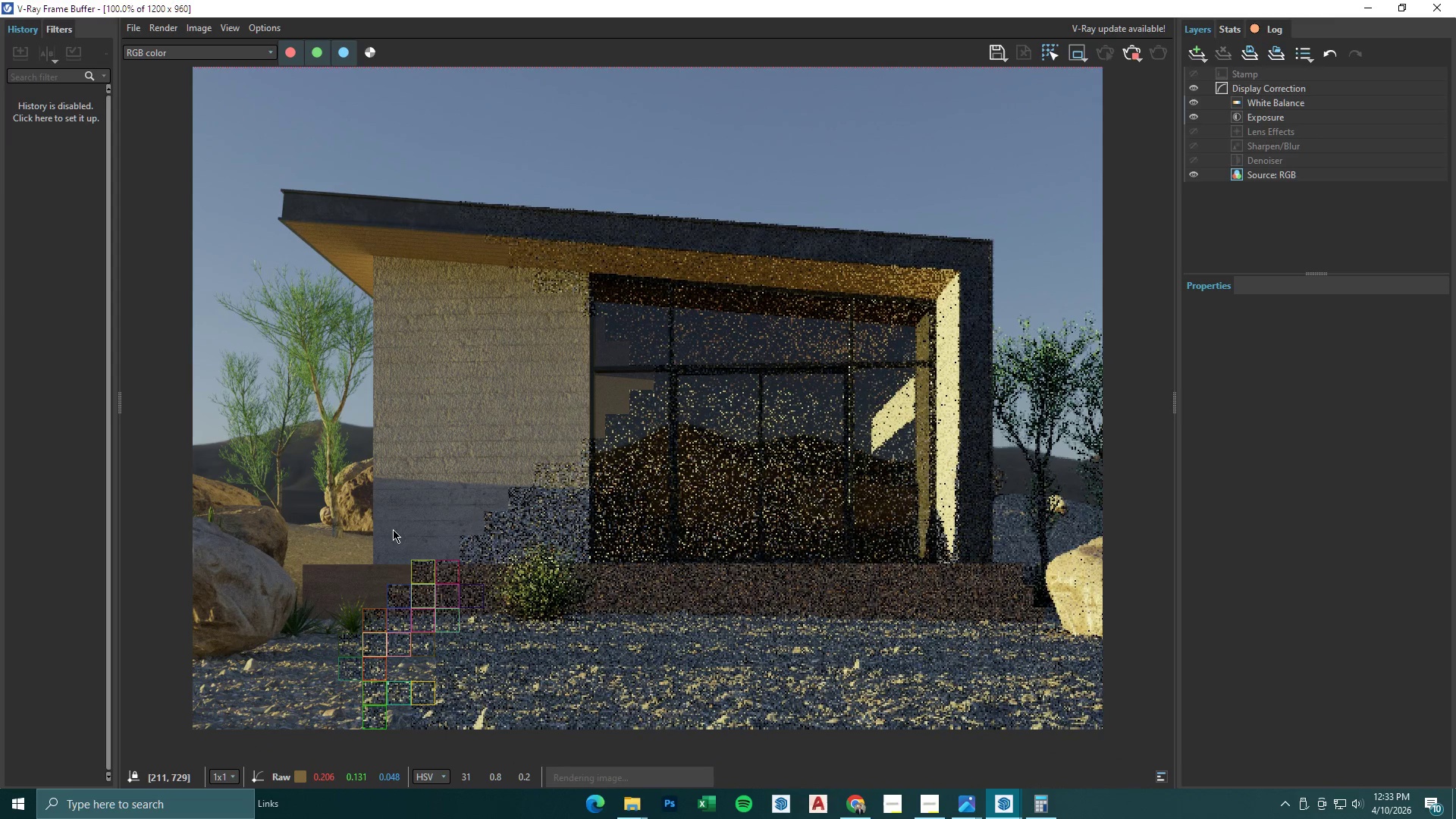 
scroll: coordinate [274, 635], scroll_direction: up, amount: 1.0
 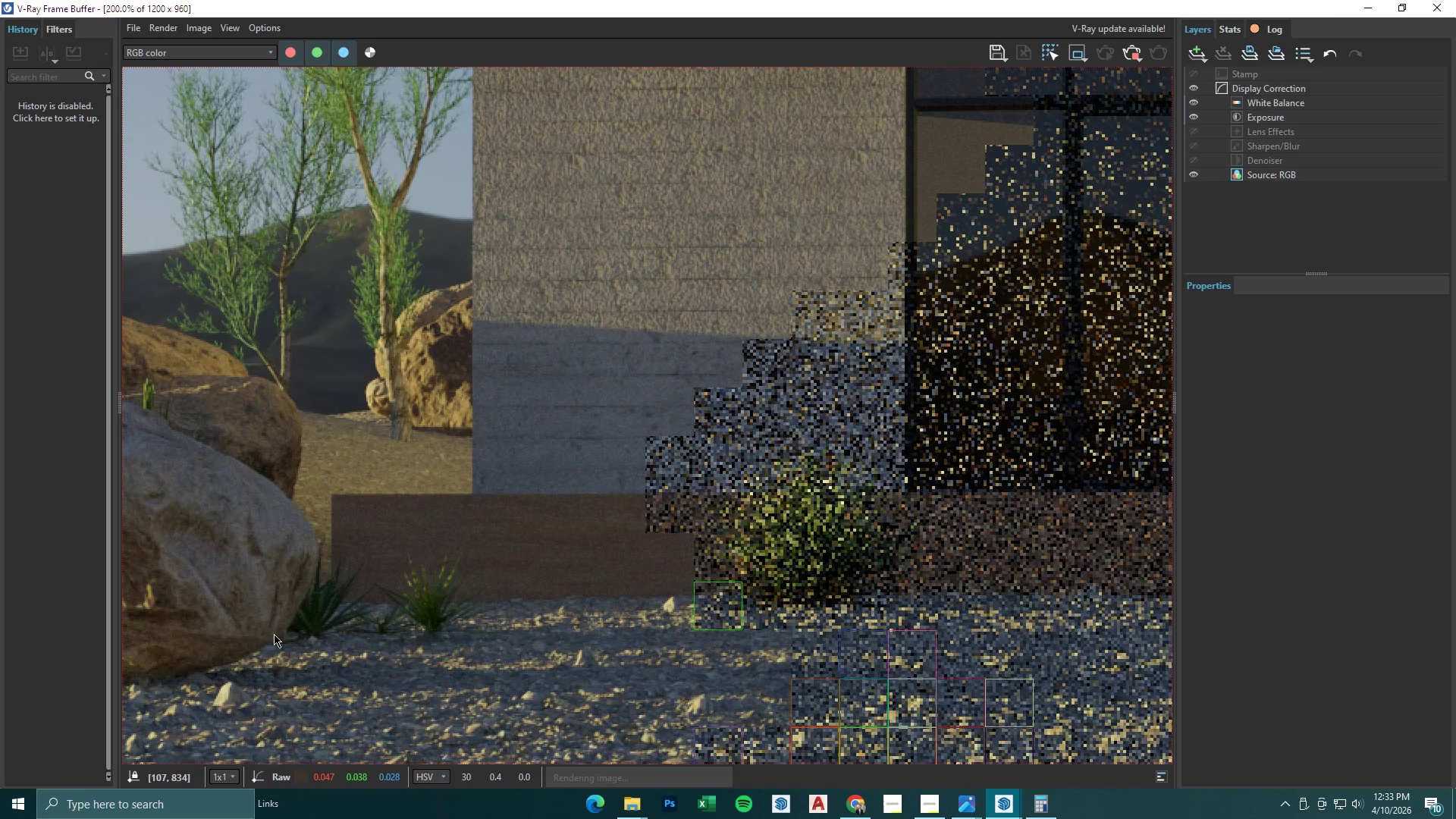 
scroll: coordinate [727, 509], scroll_direction: down, amount: 2.0
 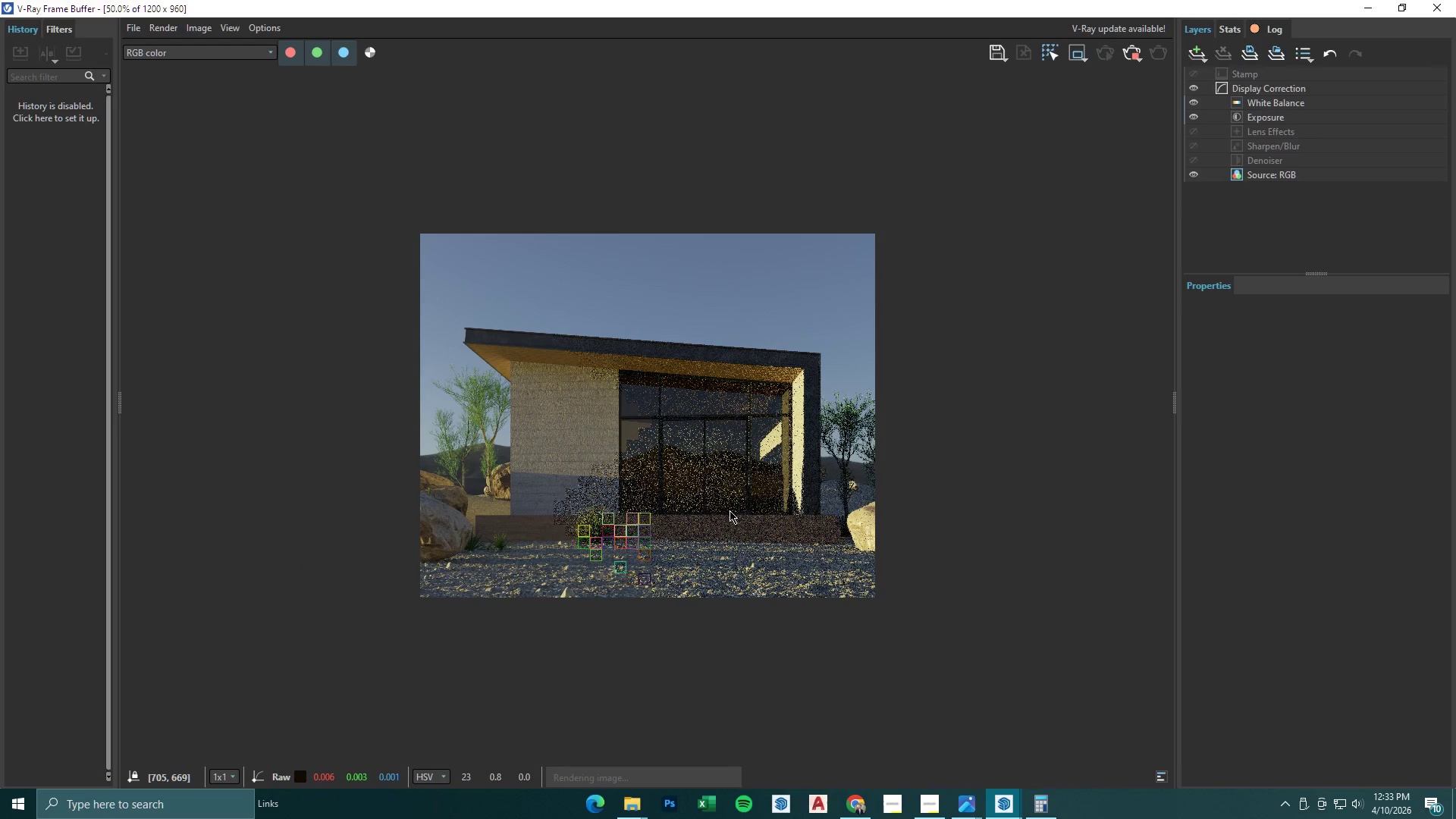 
scroll: coordinate [638, 567], scroll_direction: up, amount: 2.0
 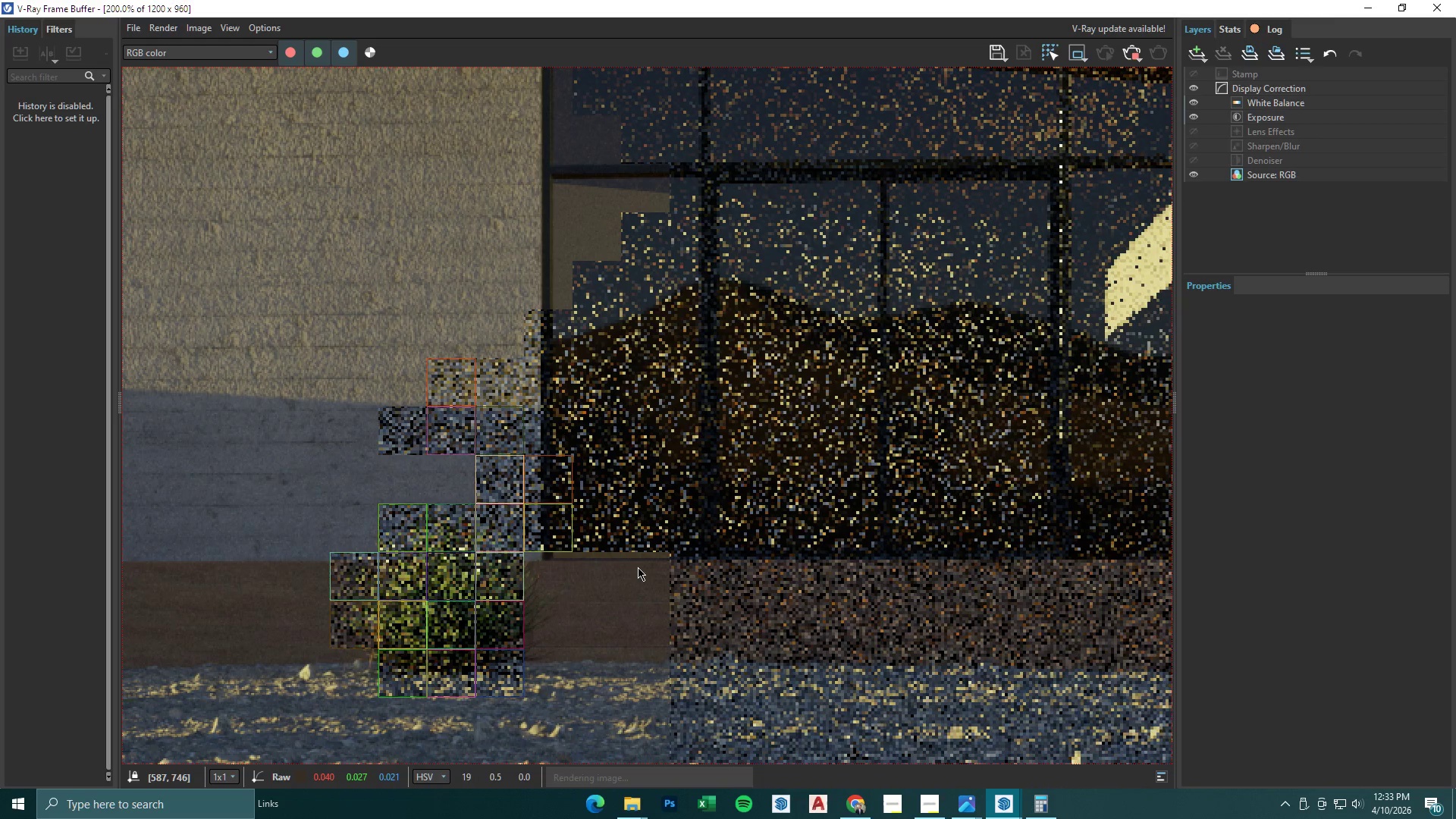 
scroll: coordinate [638, 567], scroll_direction: down, amount: 1.0
 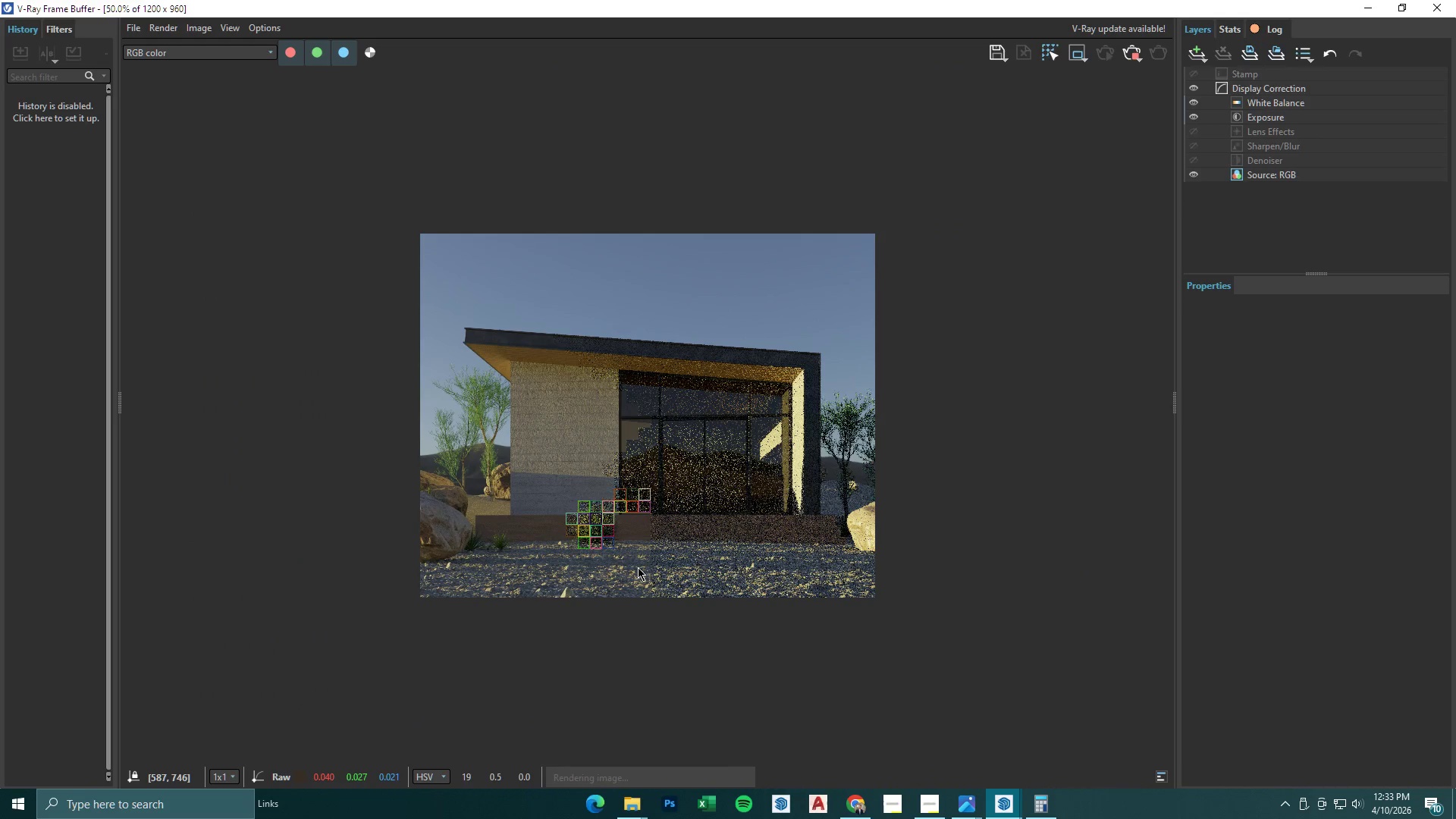 
scroll: coordinate [638, 567], scroll_direction: up, amount: 1.0
 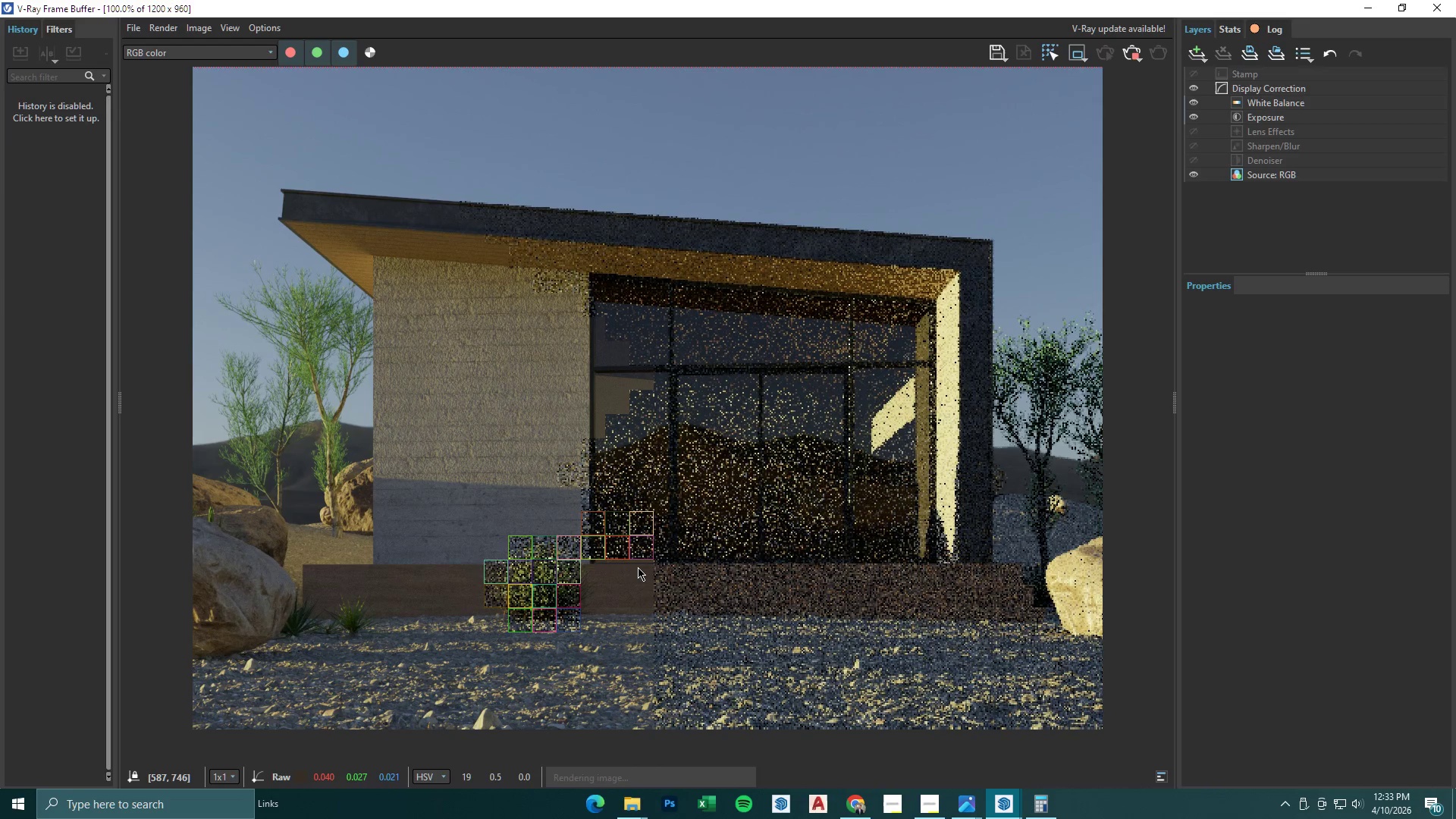 
scroll: coordinate [638, 567], scroll_direction: down, amount: 1.0
 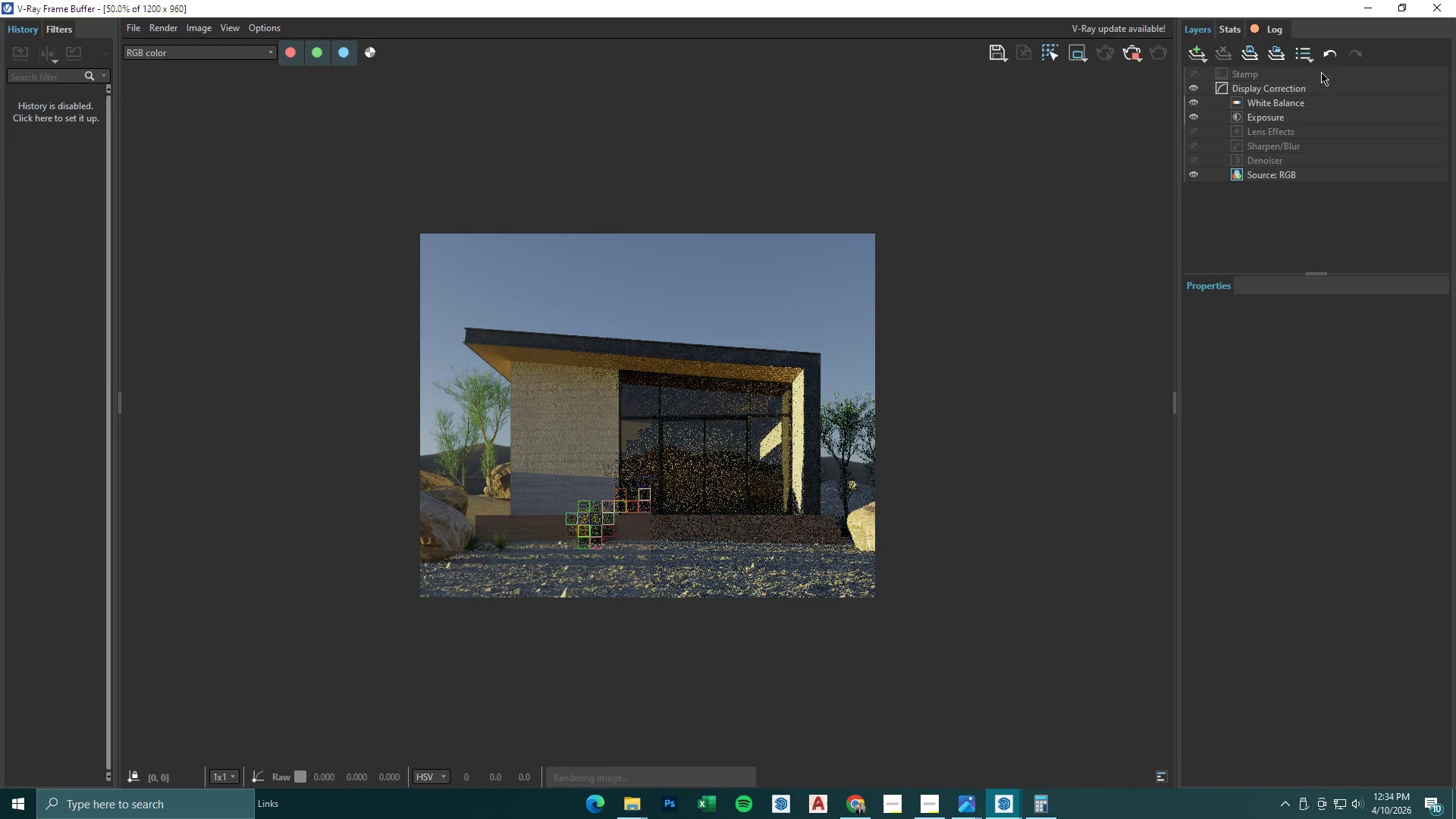 
left_click([1367, 11])
 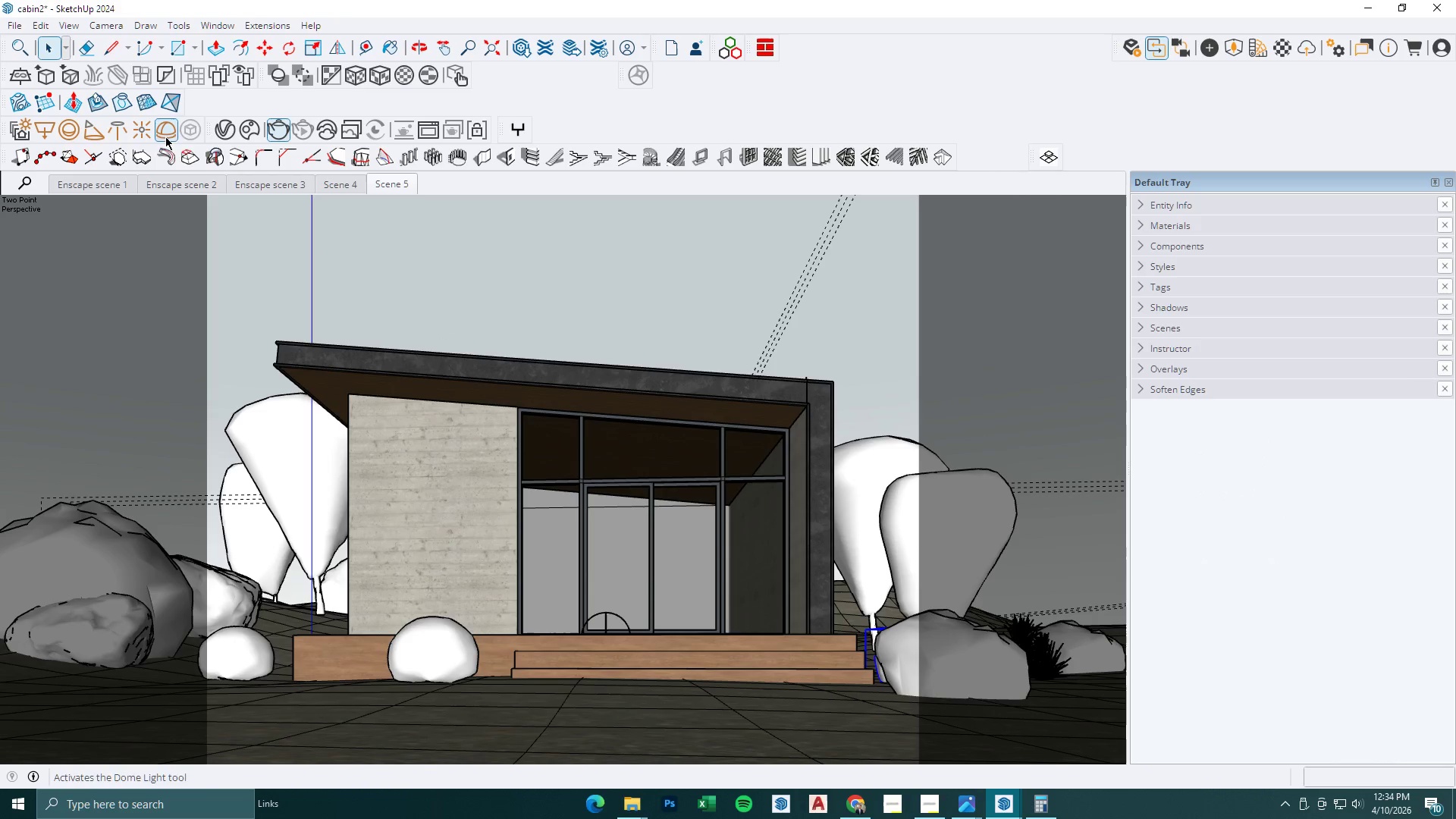 
left_click([248, 133])
 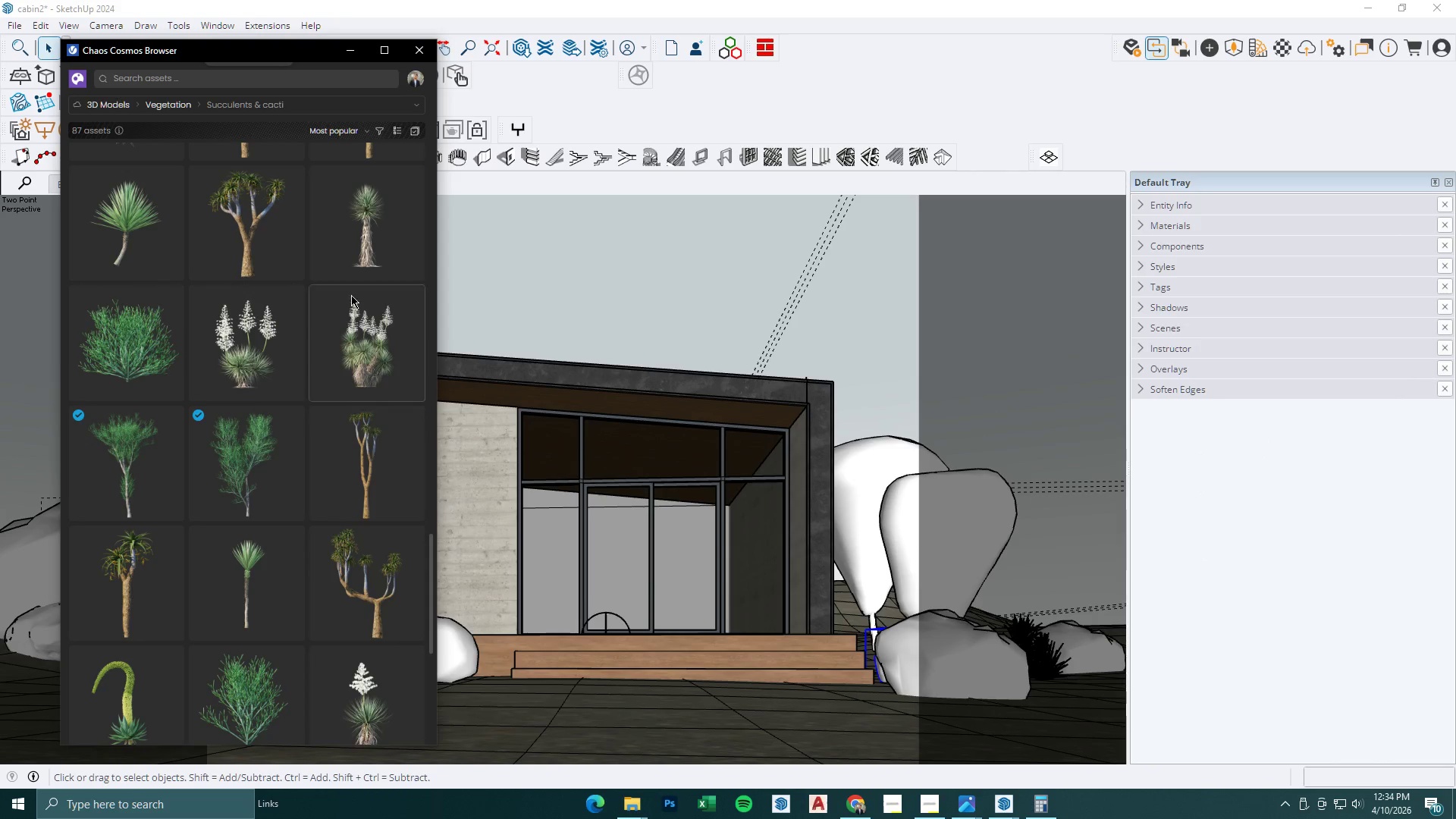 
left_click([339, 108])
 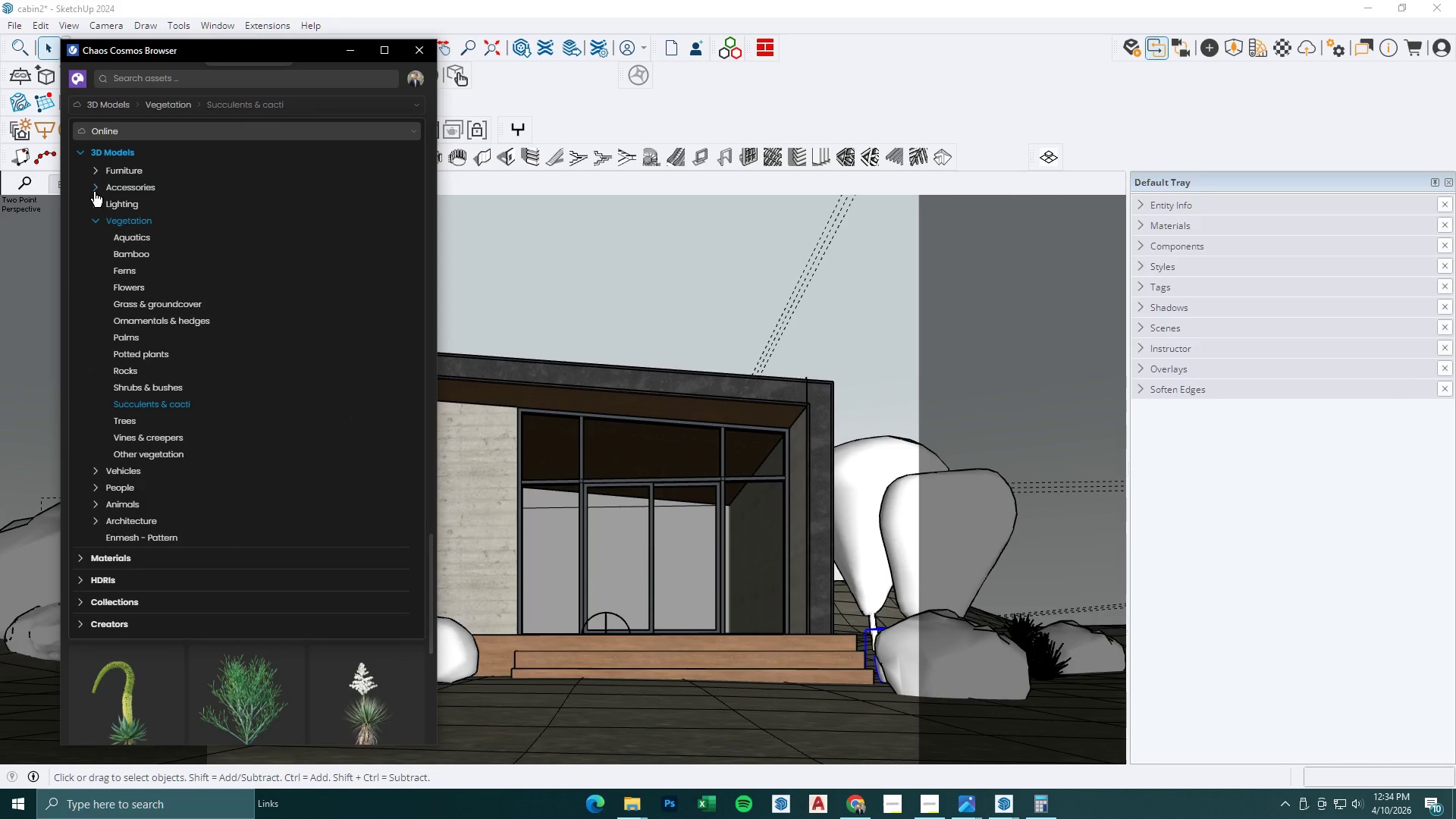 
left_click([93, 187])
 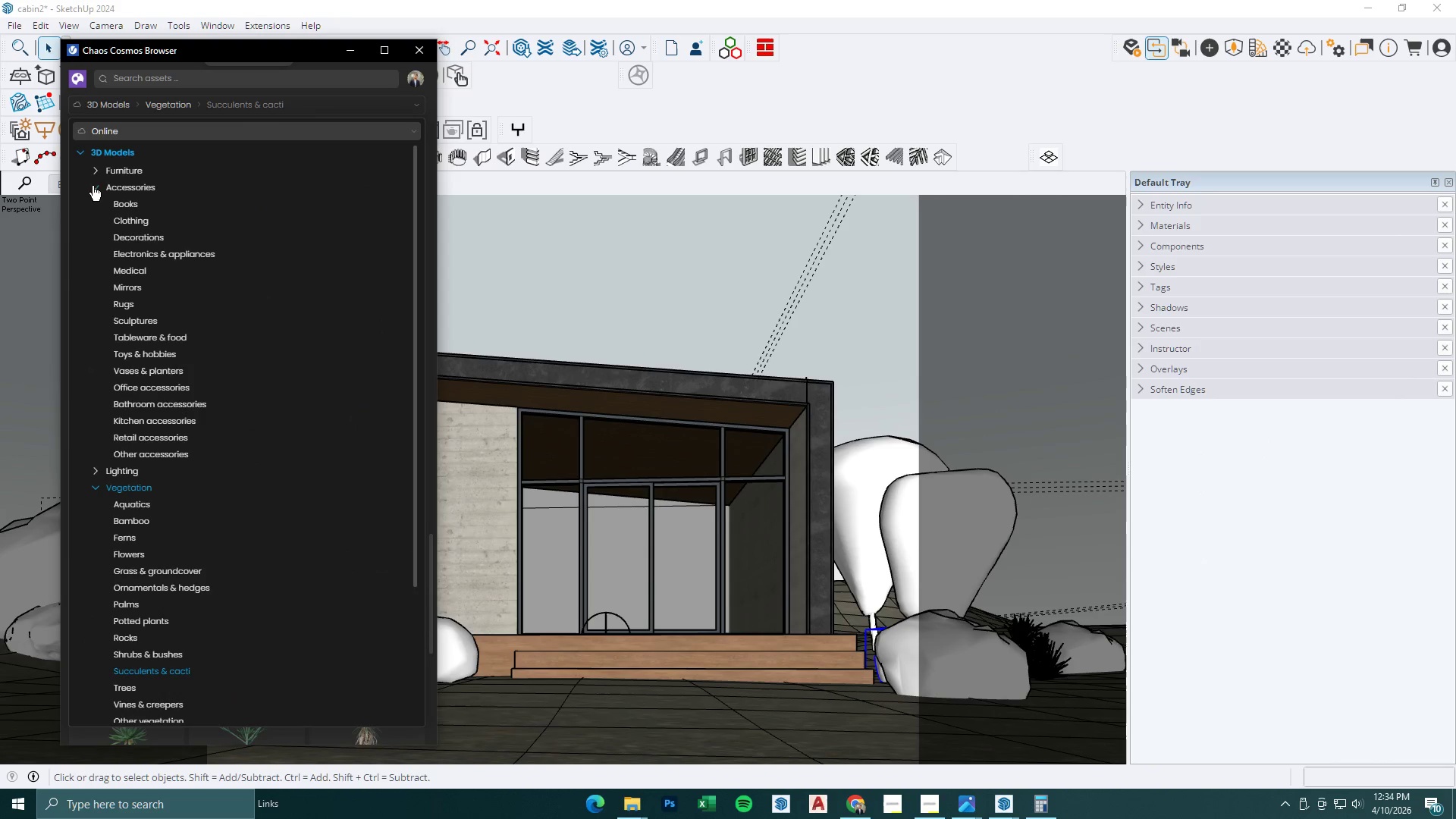 
left_click([96, 175])
 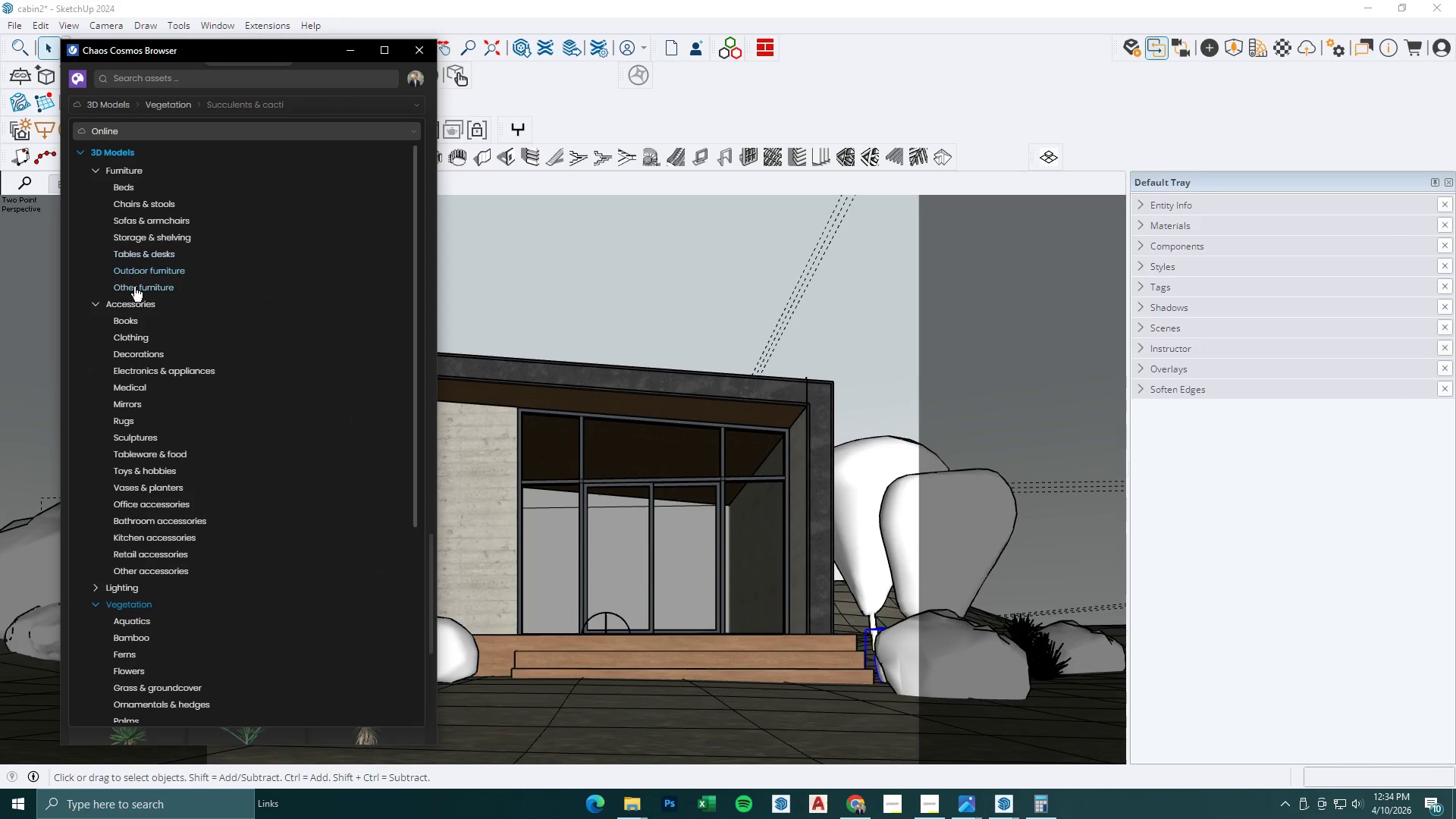 
left_click([138, 272])
 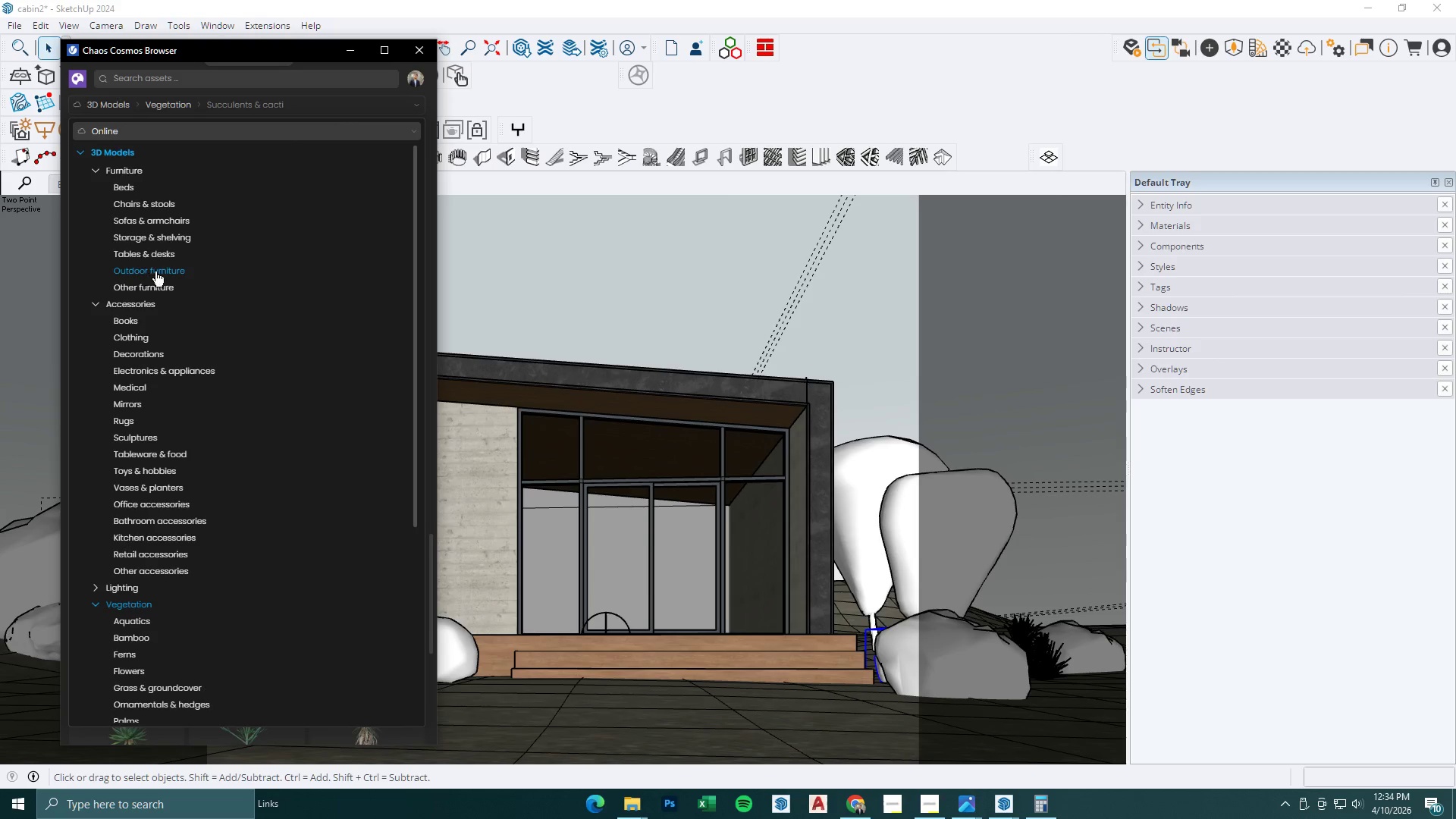 
mouse_move([287, 294])
 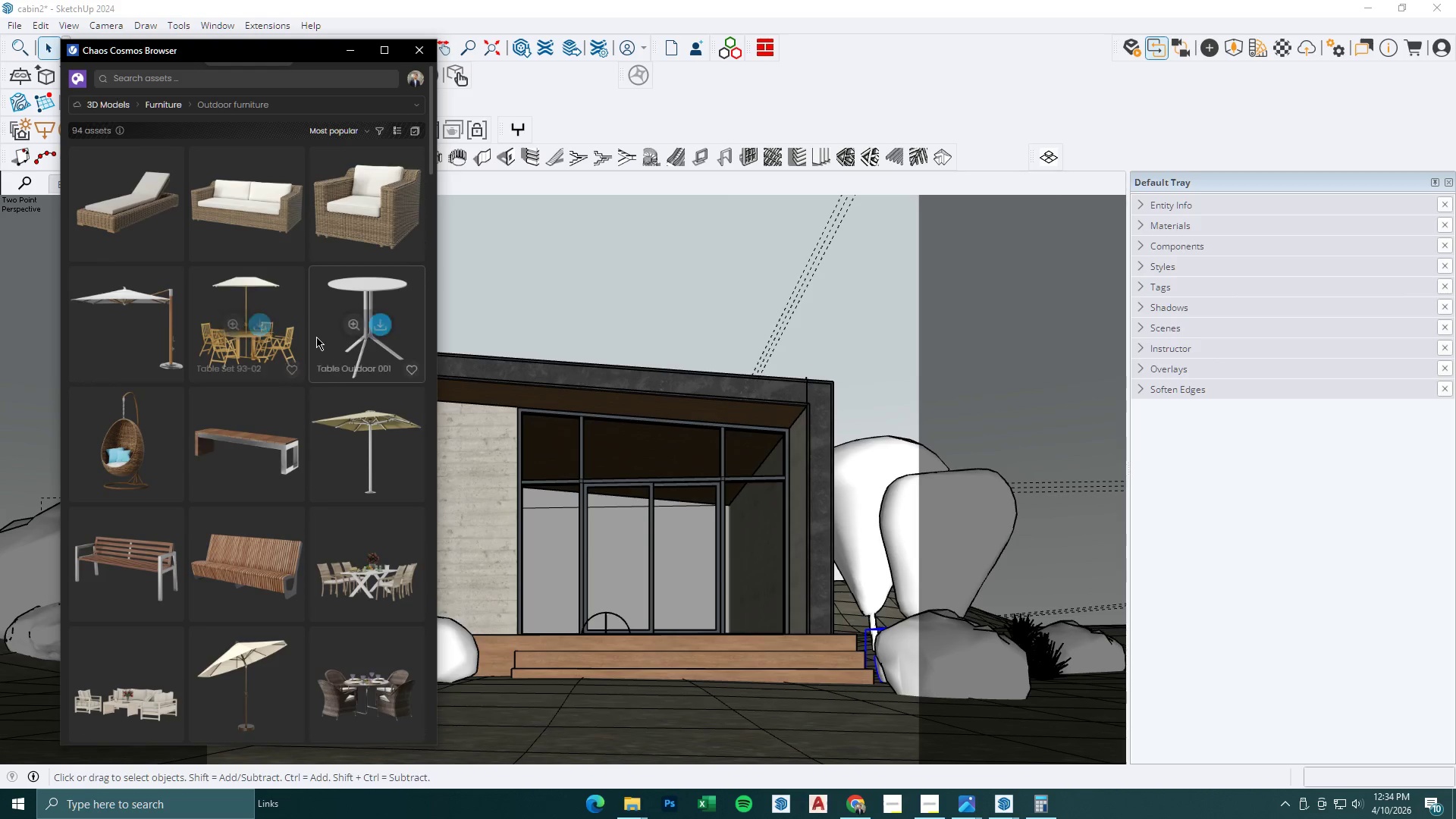 
scroll: coordinate [316, 343], scroll_direction: down, amount: 4.0
 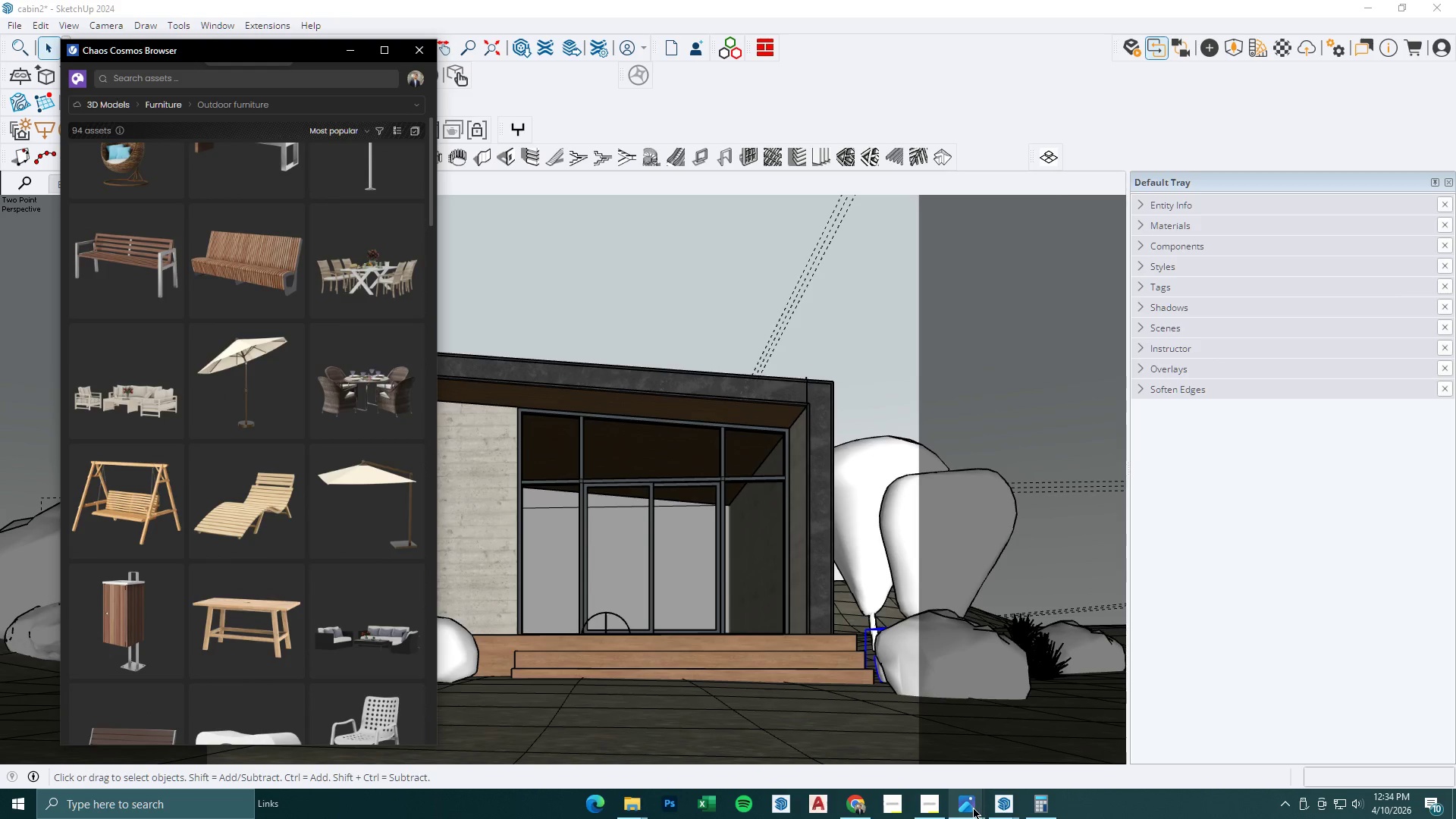 
left_click([972, 808])
 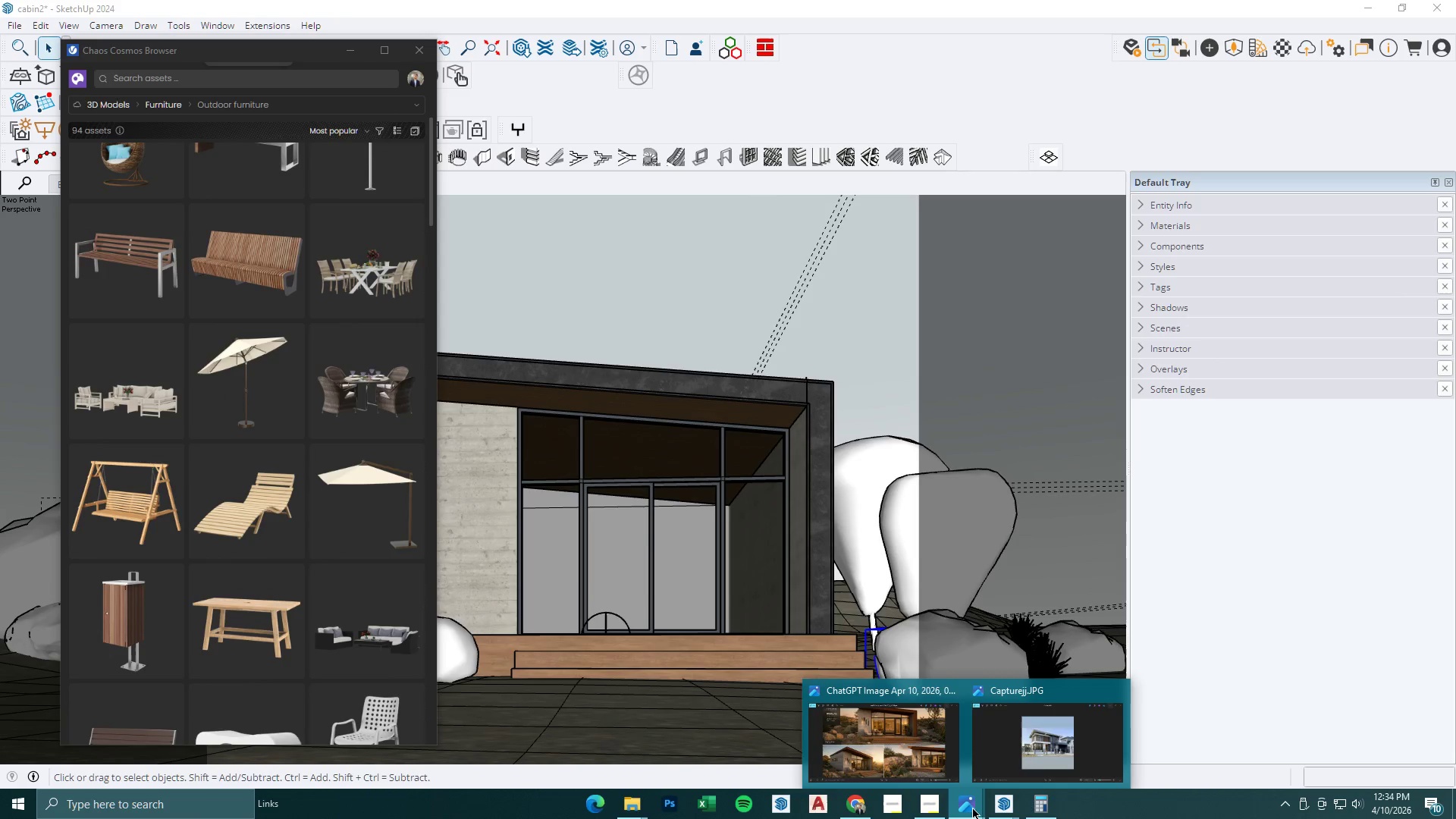 
mouse_move([938, 767])
 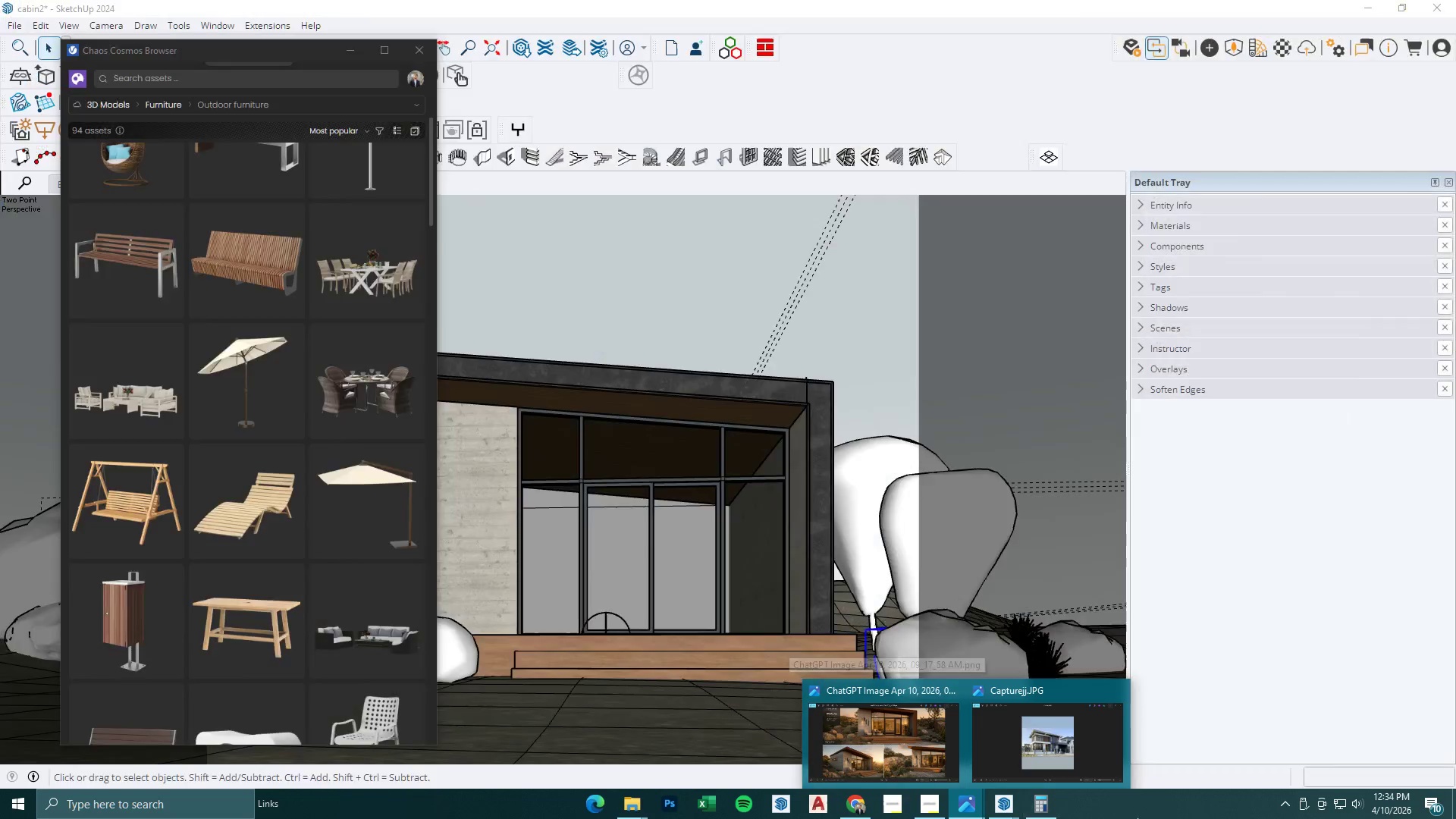 
left_click([1153, 818])
 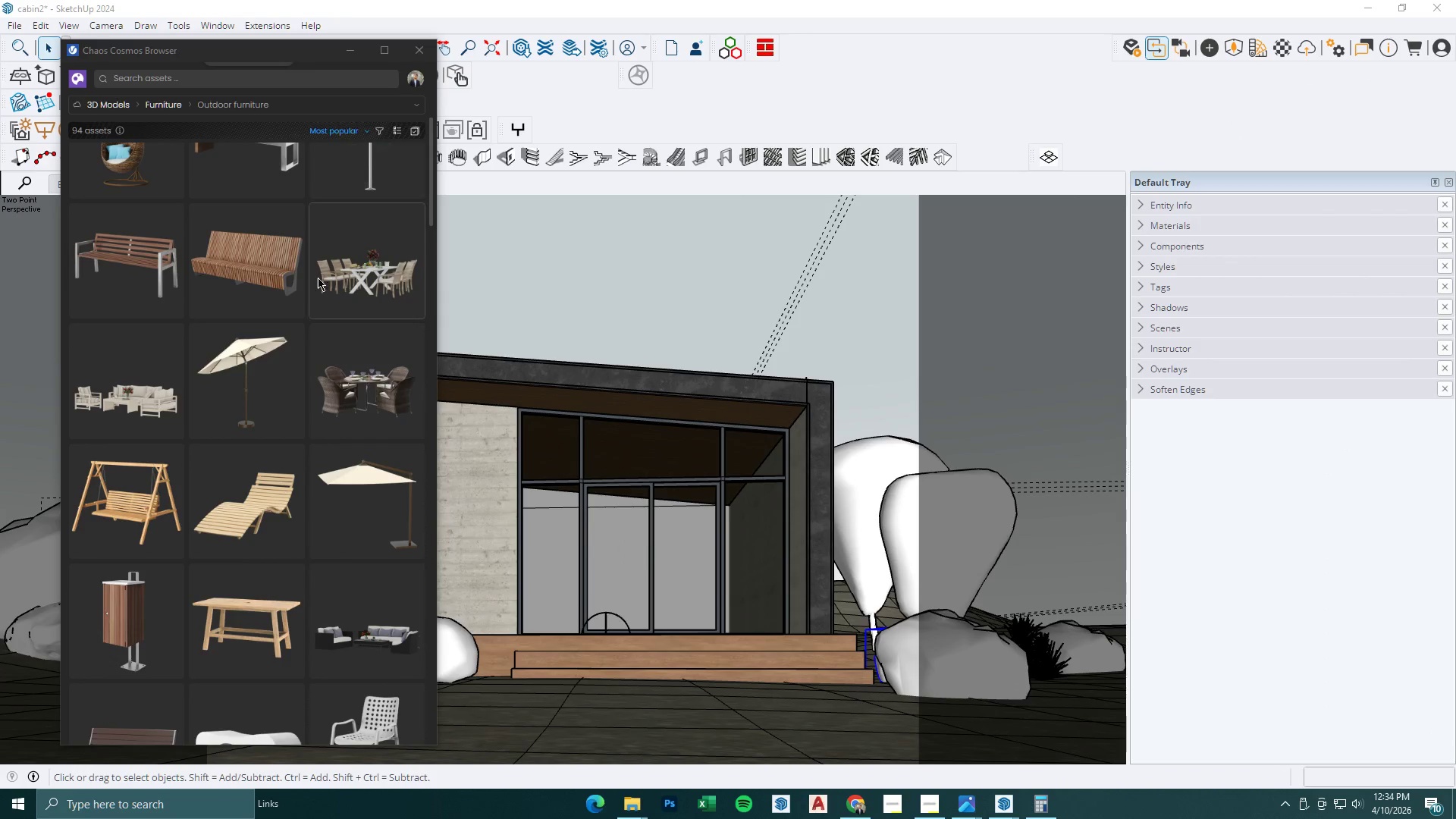 
scroll: coordinate [303, 372], scroll_direction: down, amount: 12.0
 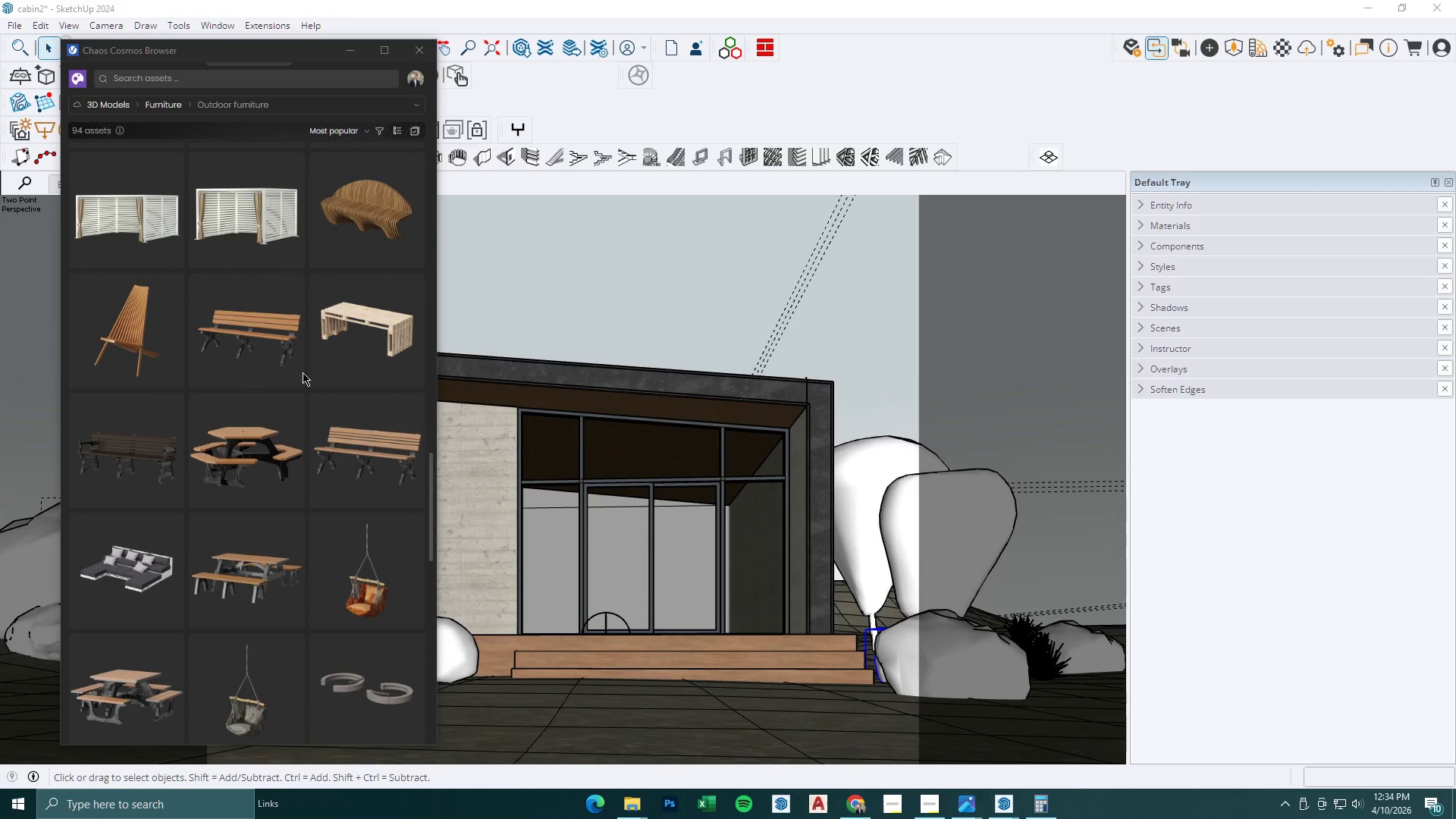 
scroll: coordinate [303, 372], scroll_direction: up, amount: 31.0
 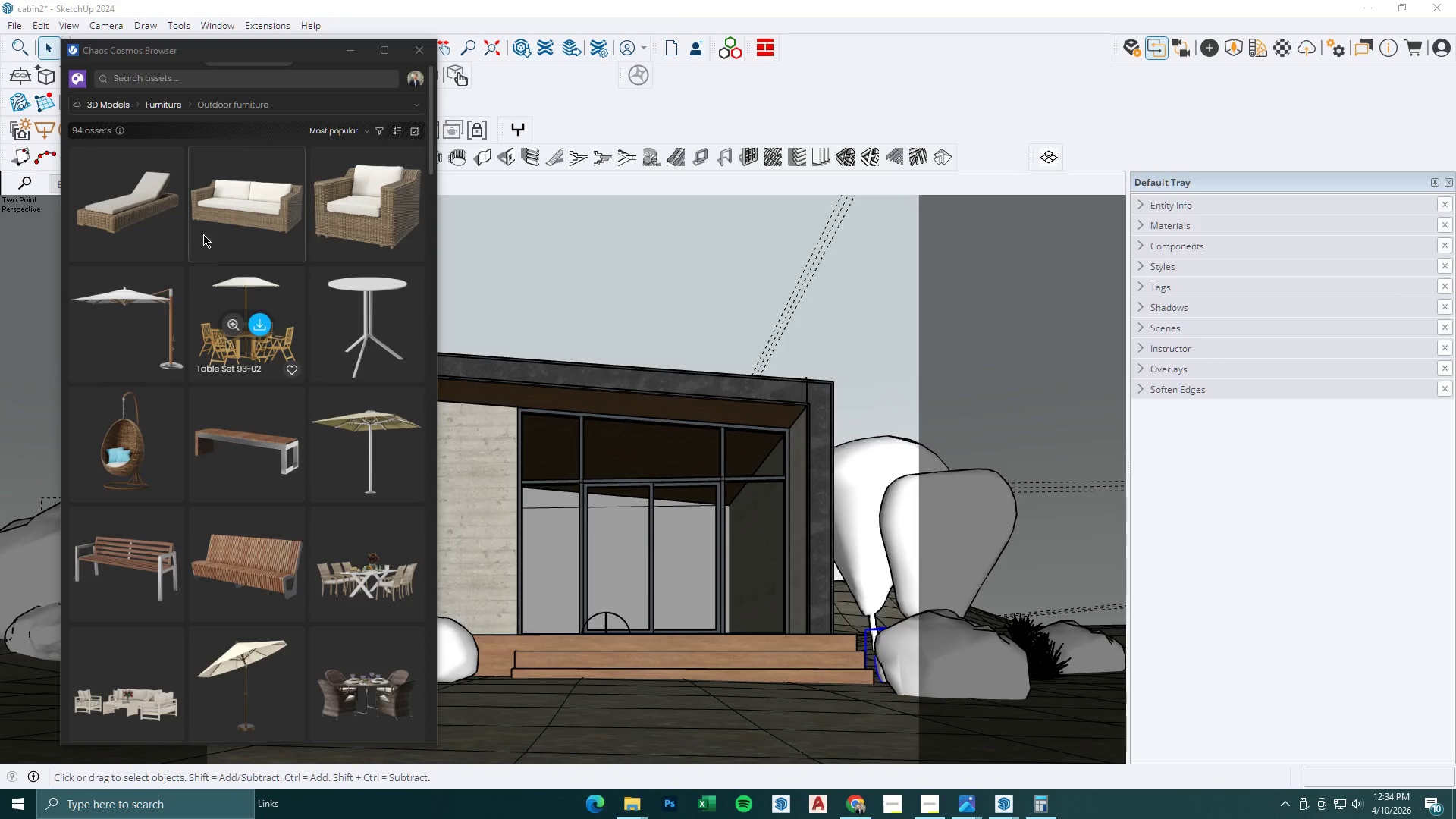 
scroll: coordinate [242, 396], scroll_direction: down, amount: 35.0
 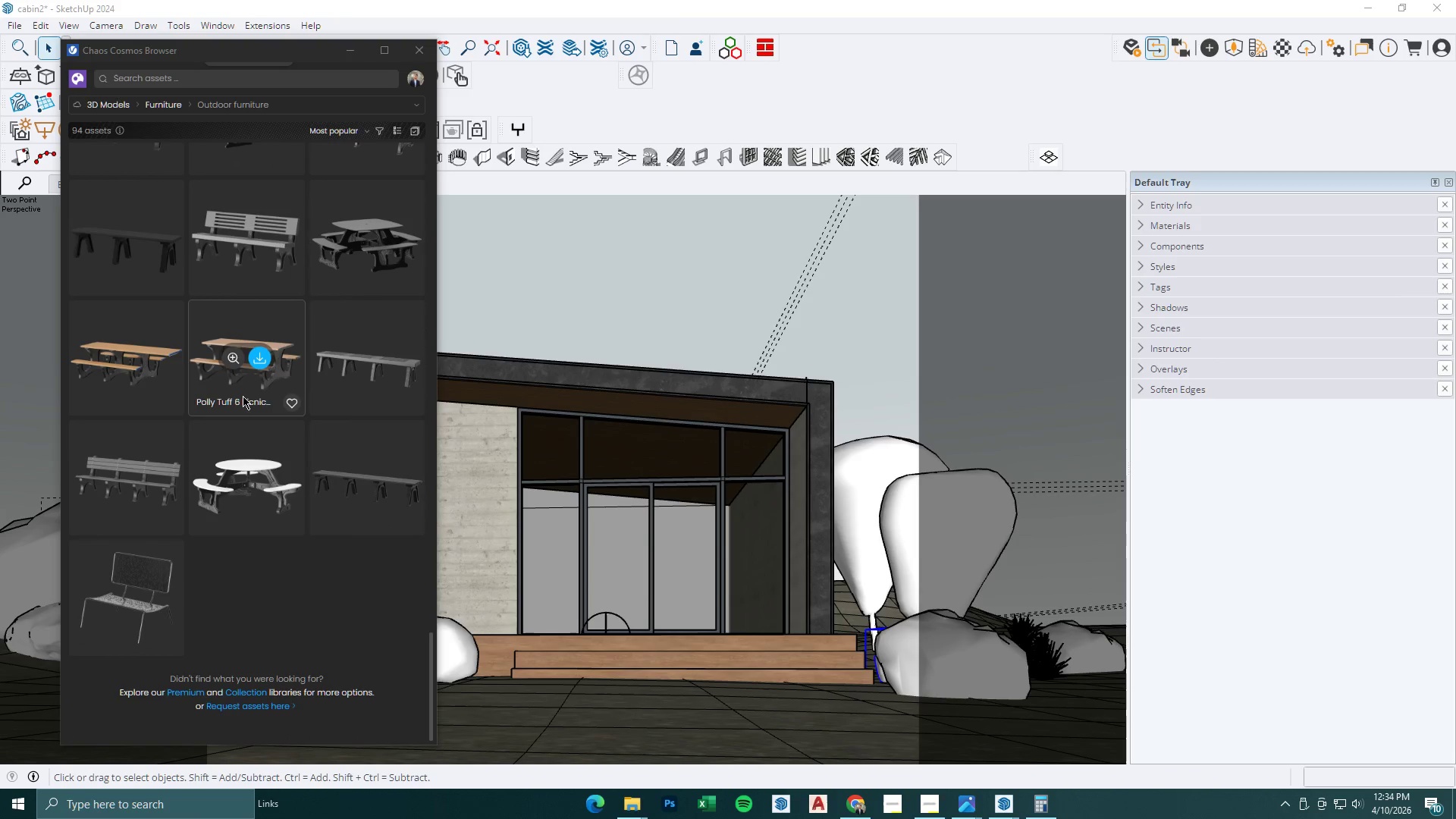 
scroll: coordinate [243, 396], scroll_direction: up, amount: 46.0
 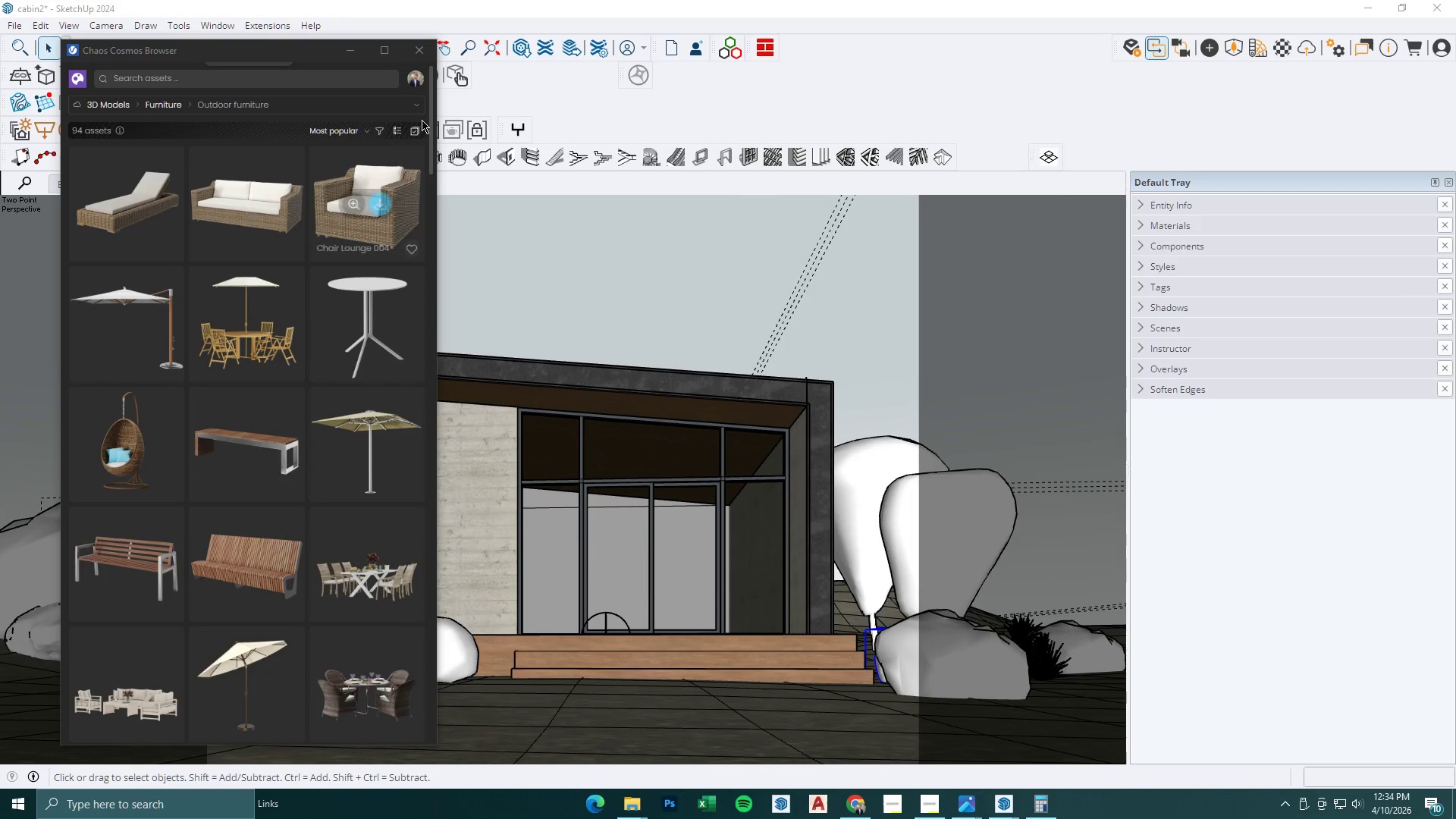 
left_click([423, 108])
 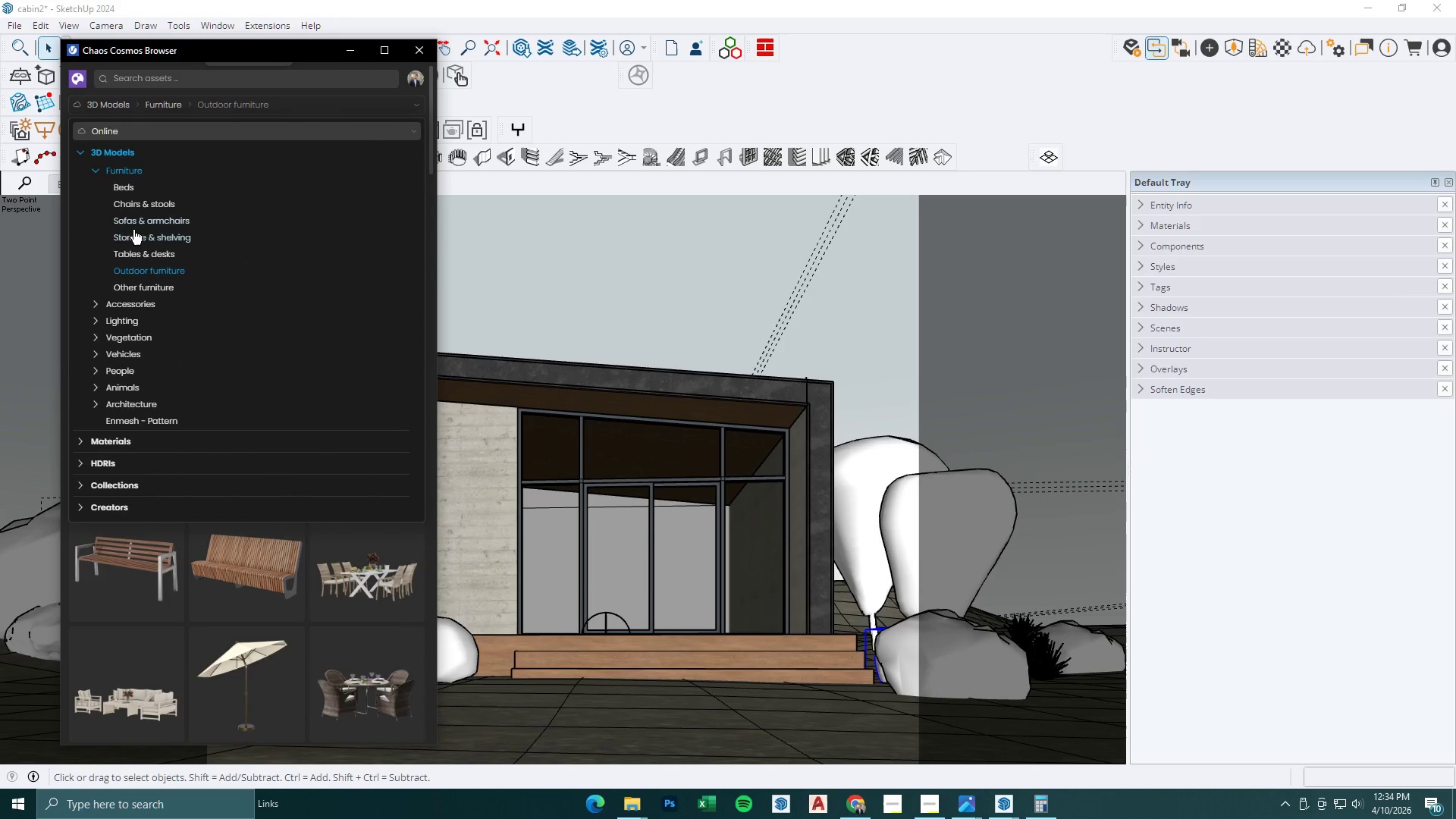 
left_click([136, 209])
 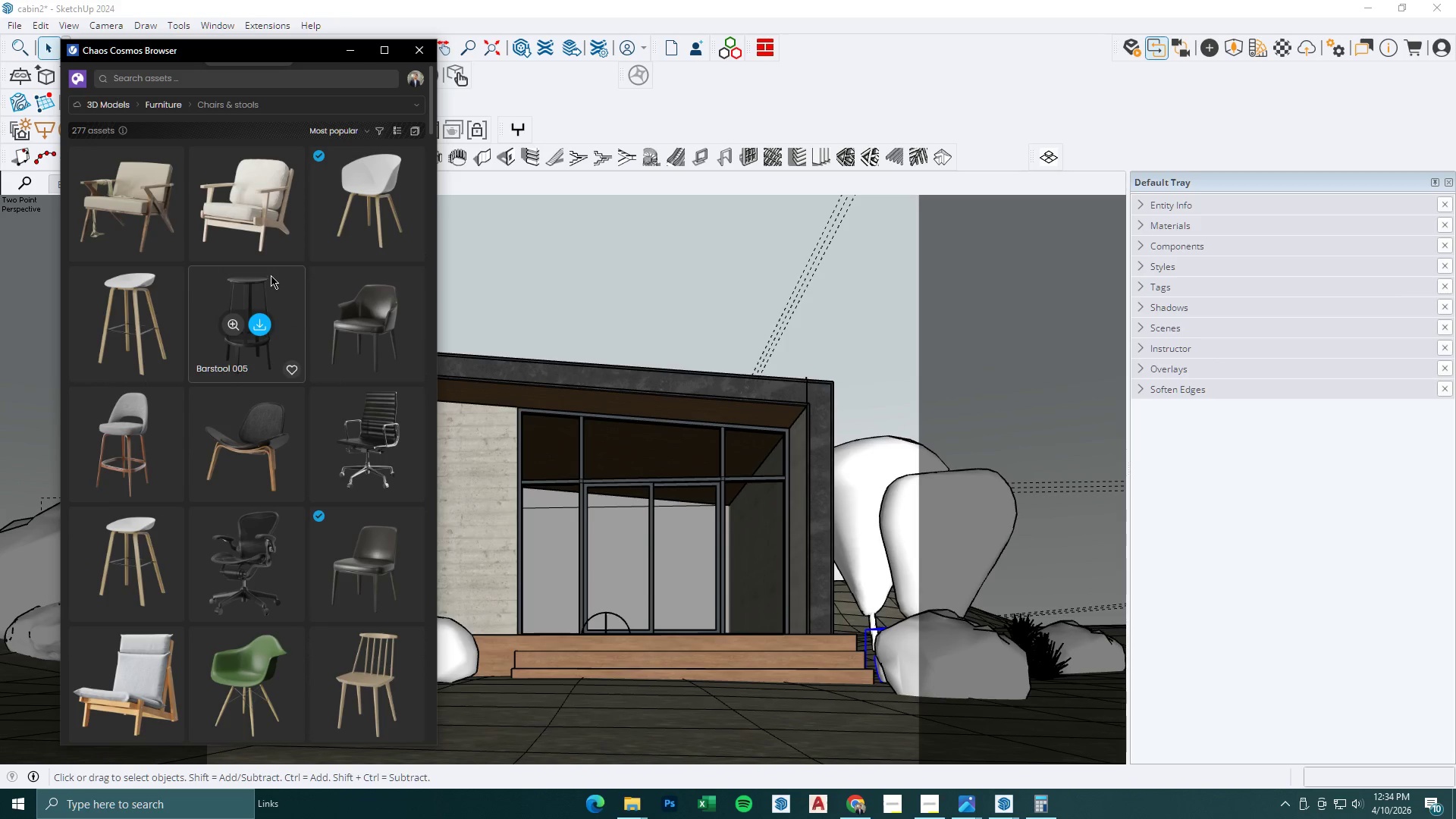 
left_click([265, 202])
 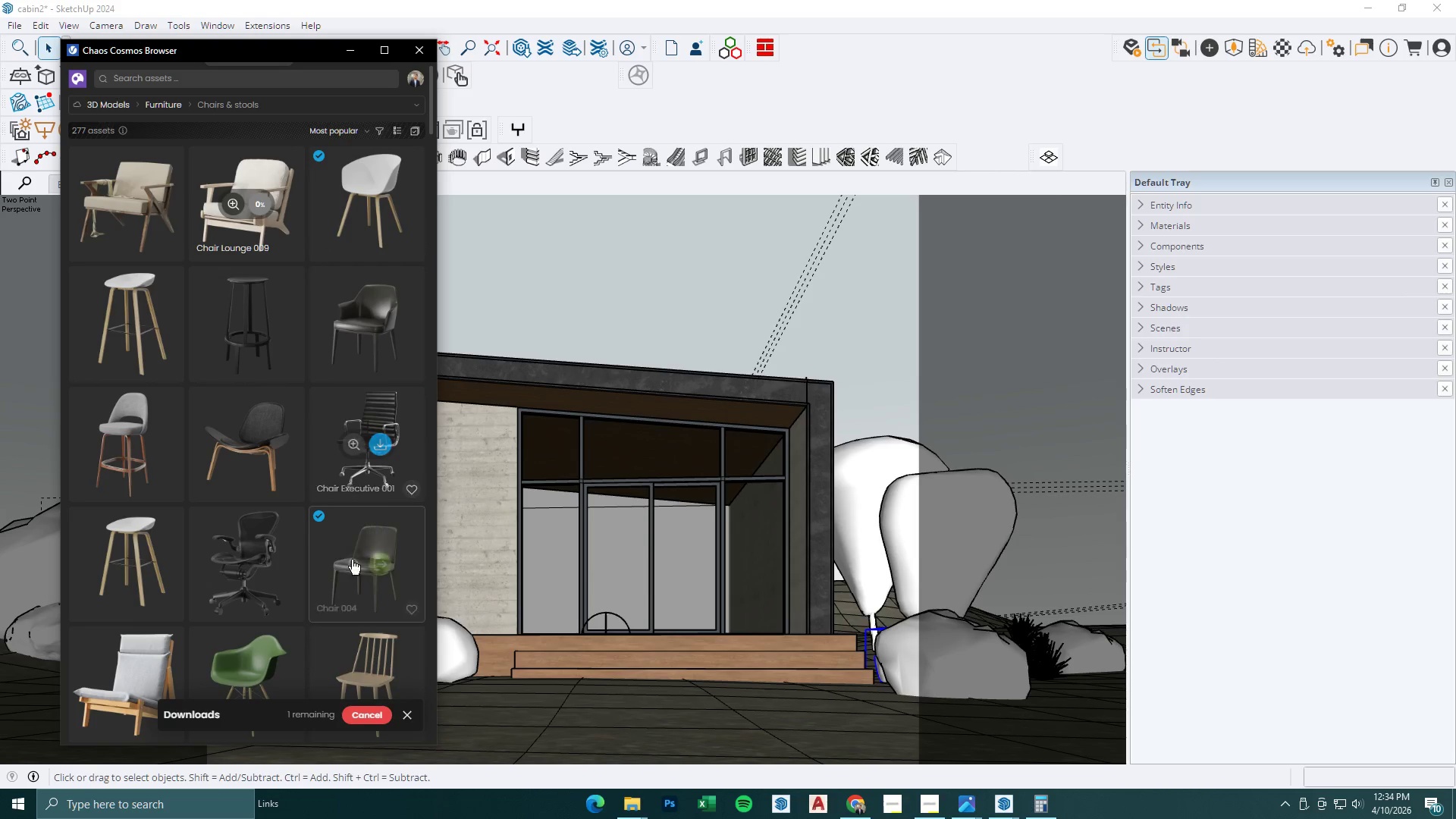 
mouse_move([265, 237])
 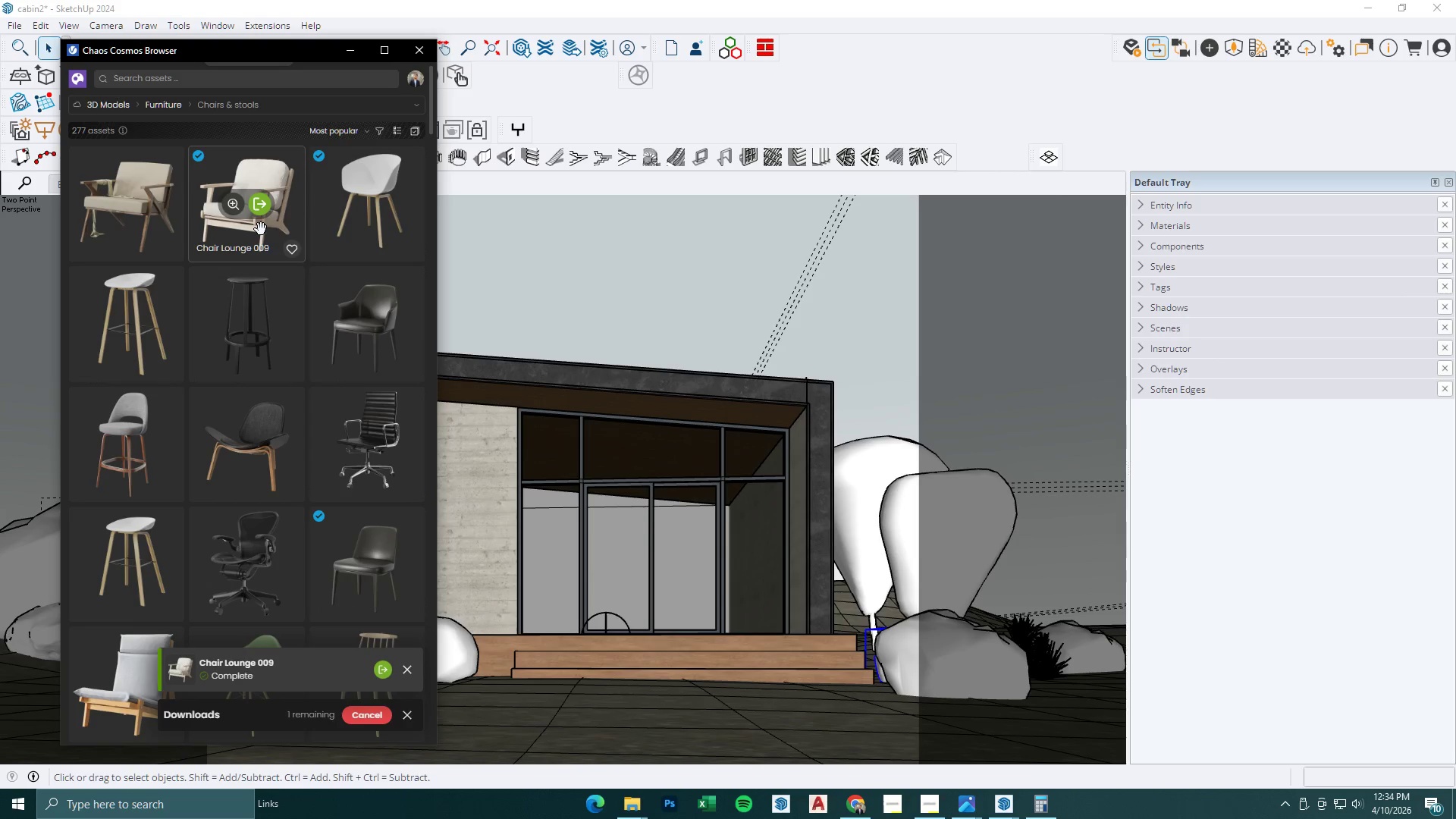 
left_click([262, 196])
 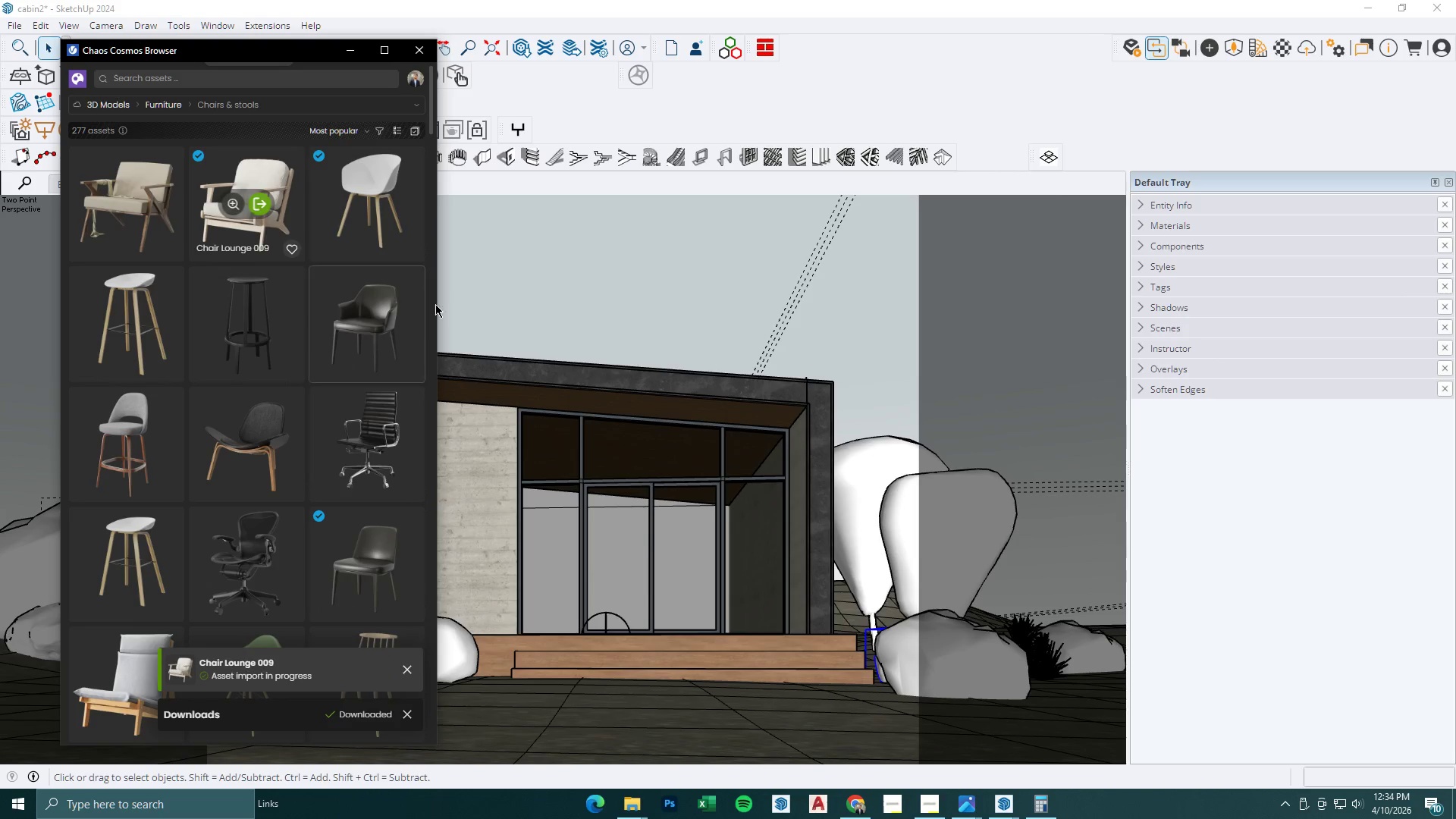 
scroll: coordinate [490, 322], scroll_direction: down, amount: 4.0
 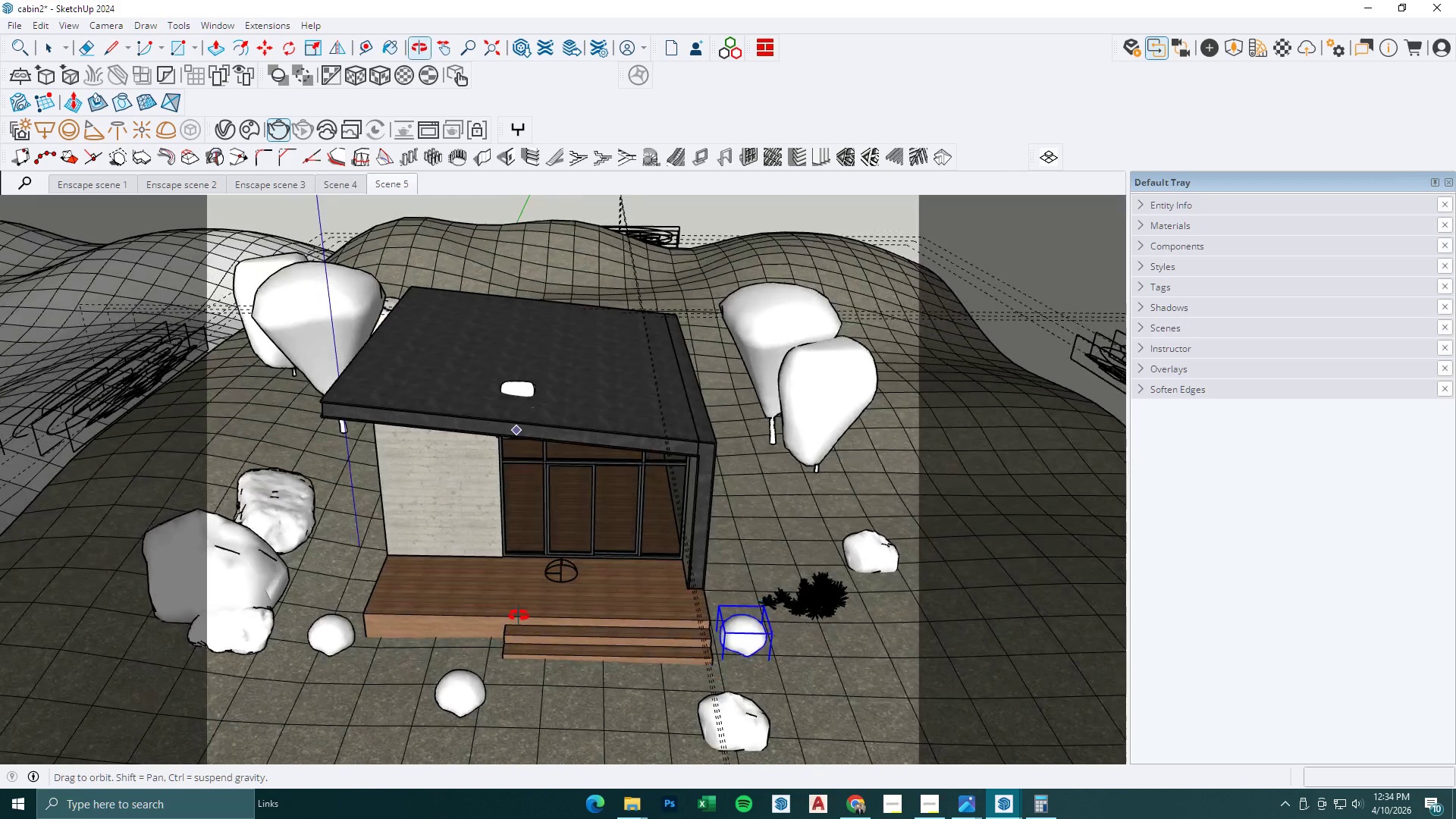 
left_click([407, 570])
 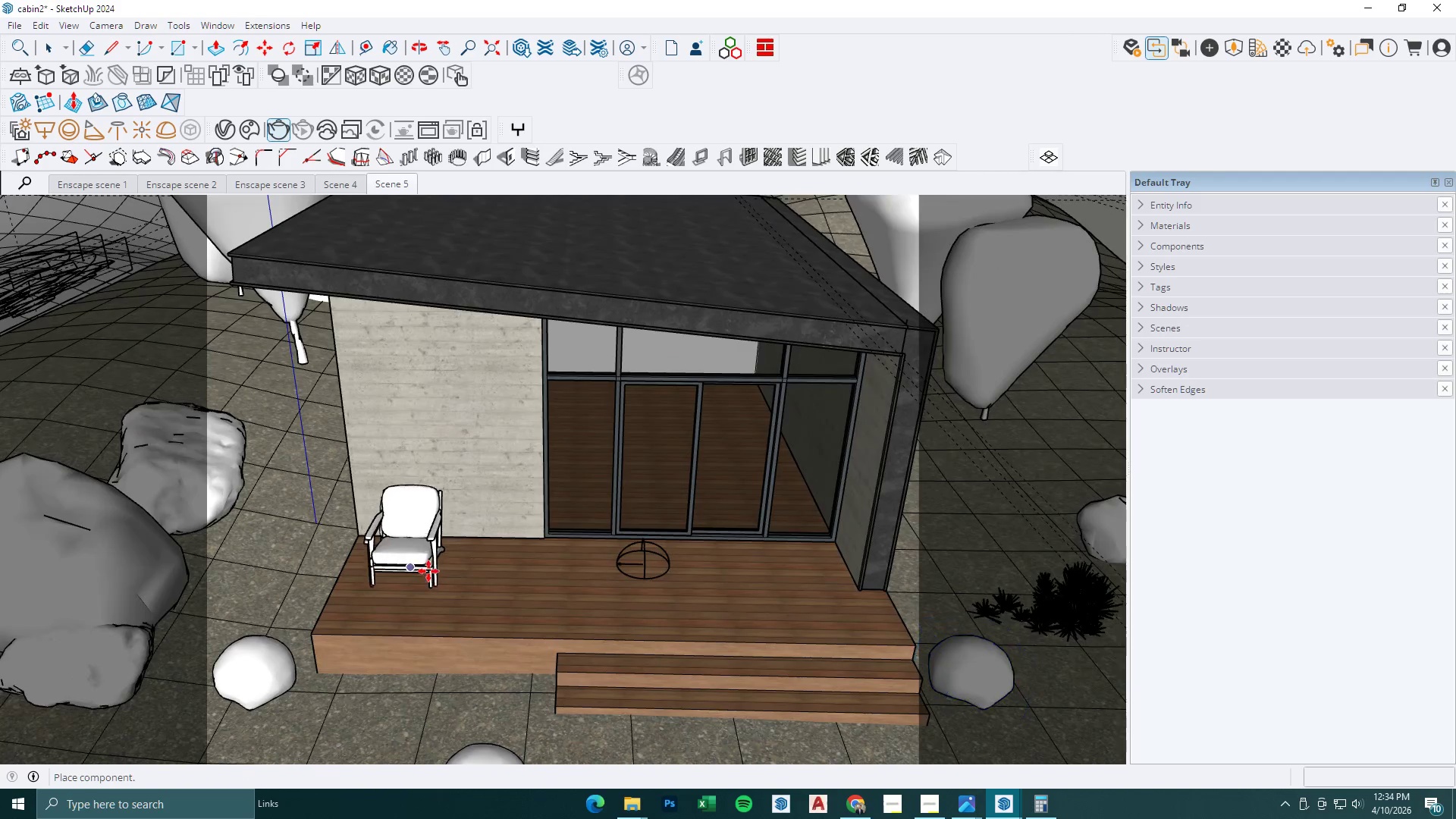 
scroll: coordinate [412, 575], scroll_direction: up, amount: 6.0
 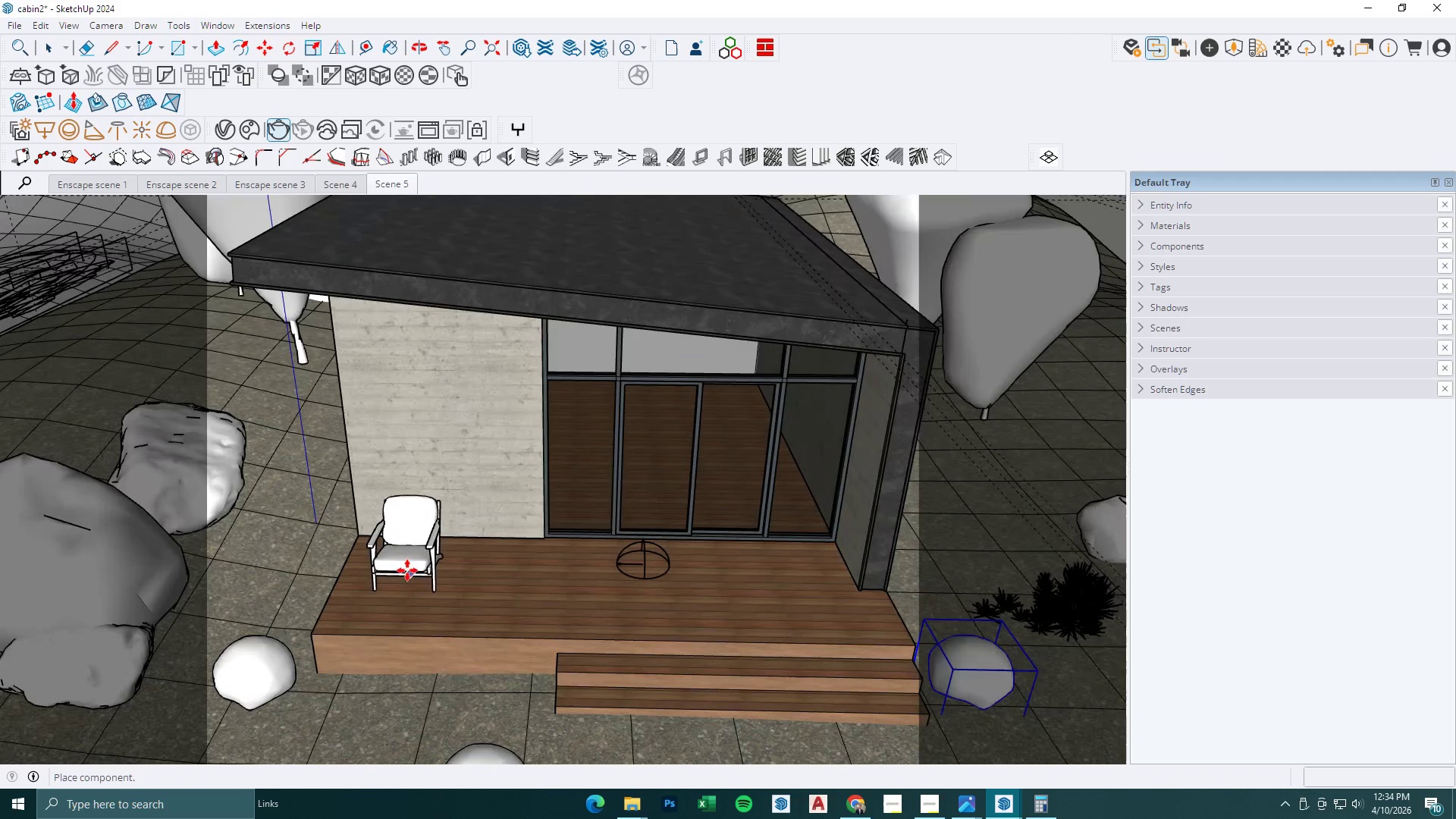 
key(Space)
 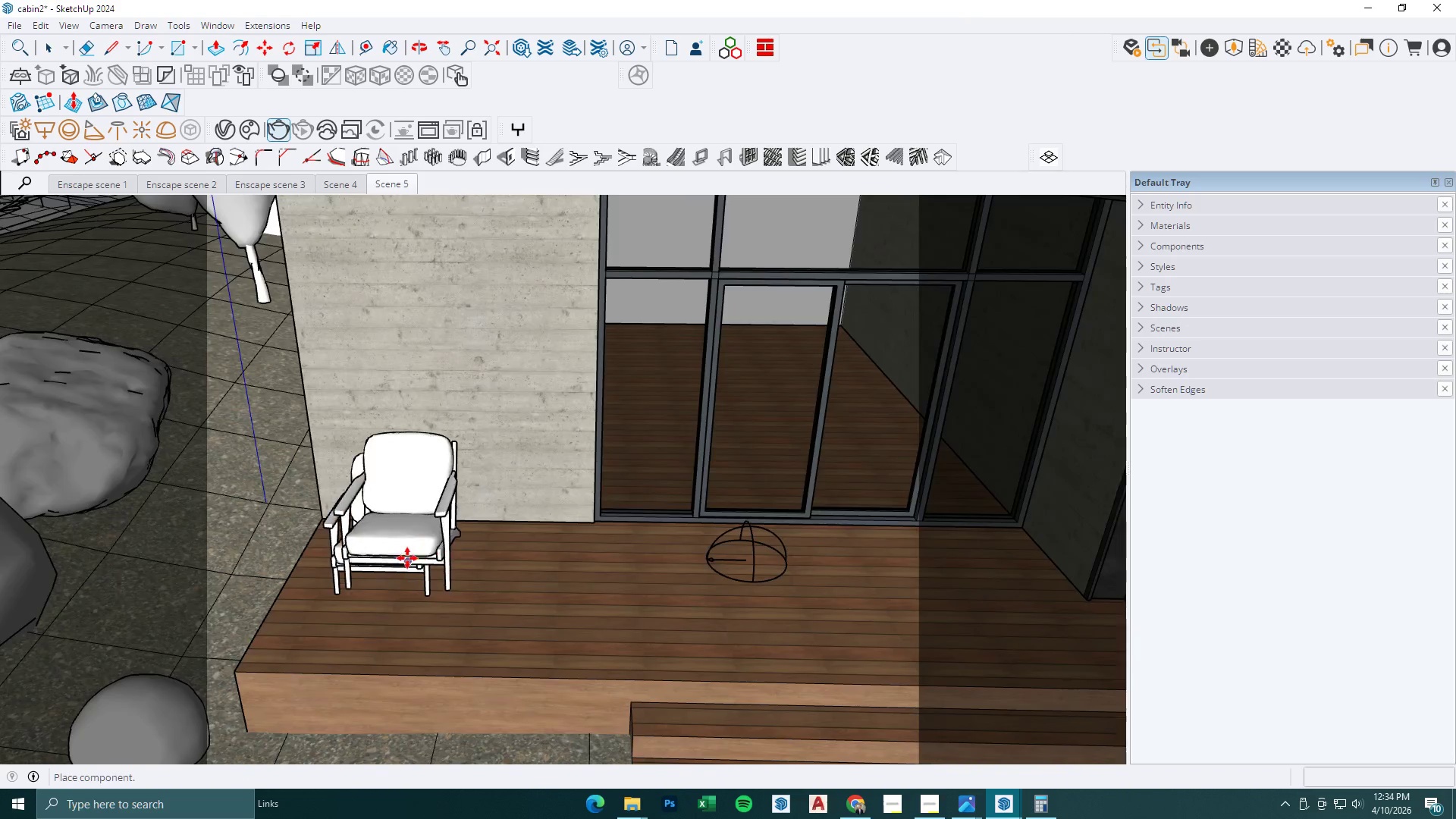 
key(Escape)
 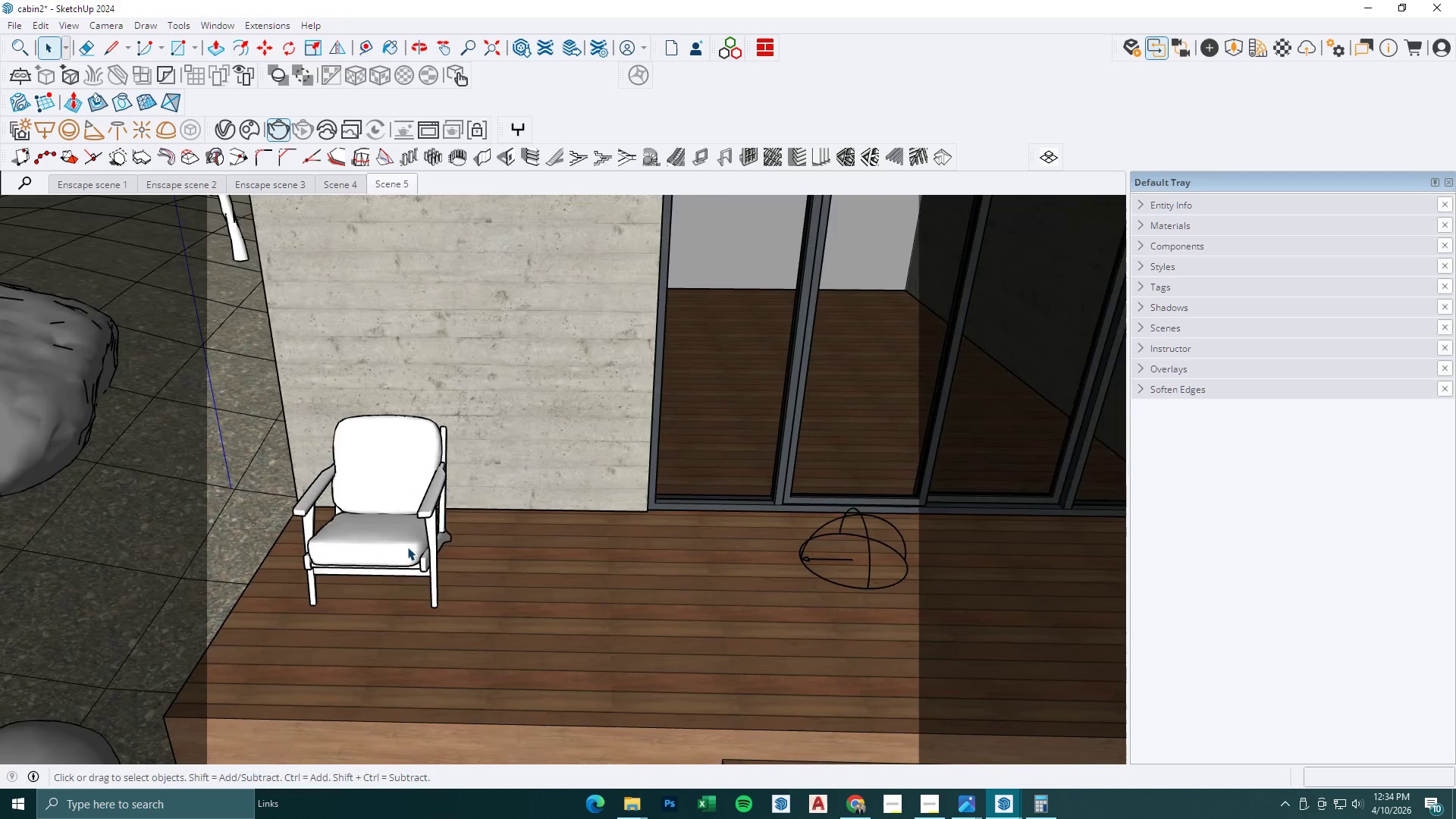 
left_click([407, 547])
 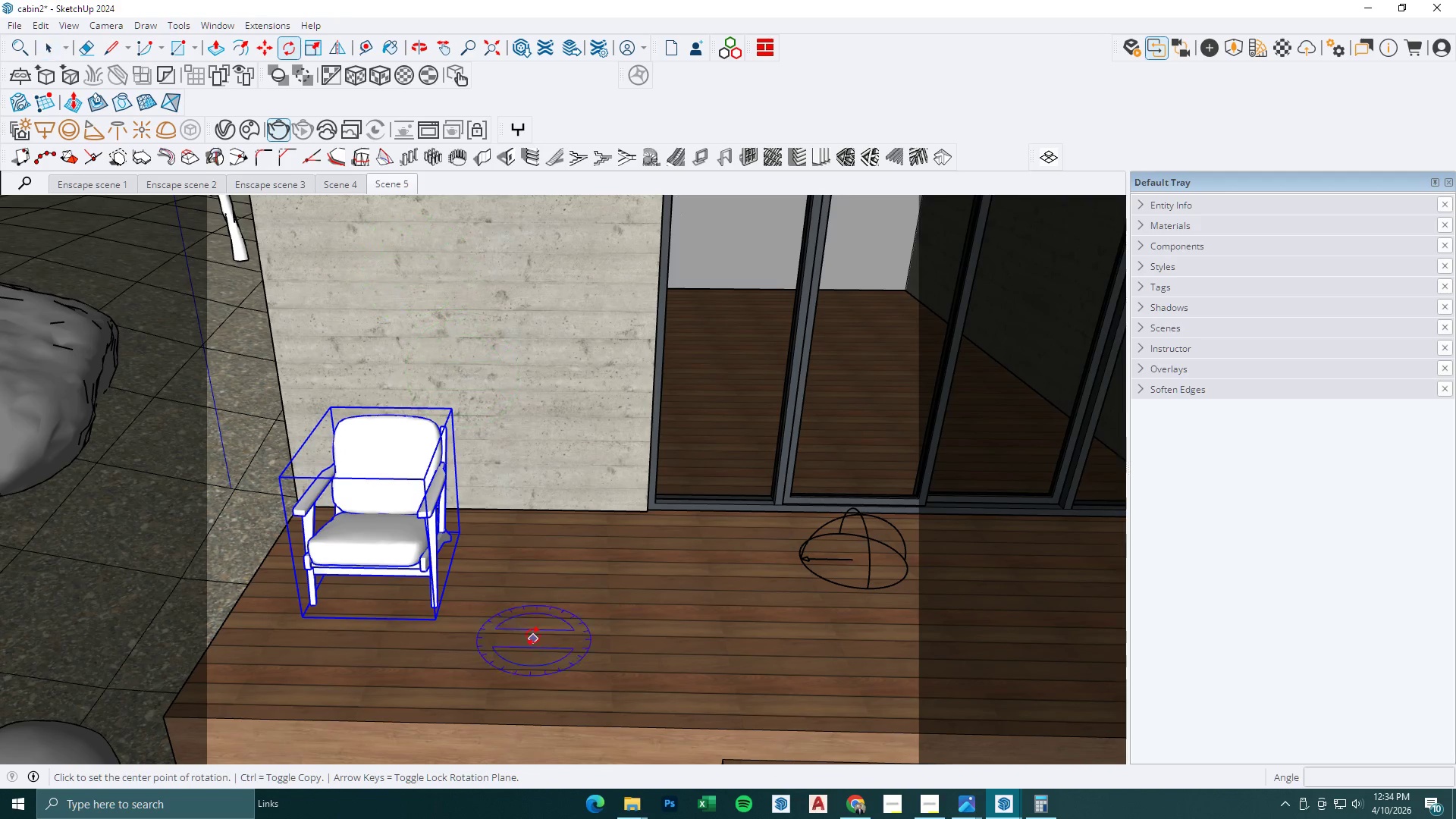 
scroll: coordinate [407, 562], scroll_direction: up, amount: 7.0
 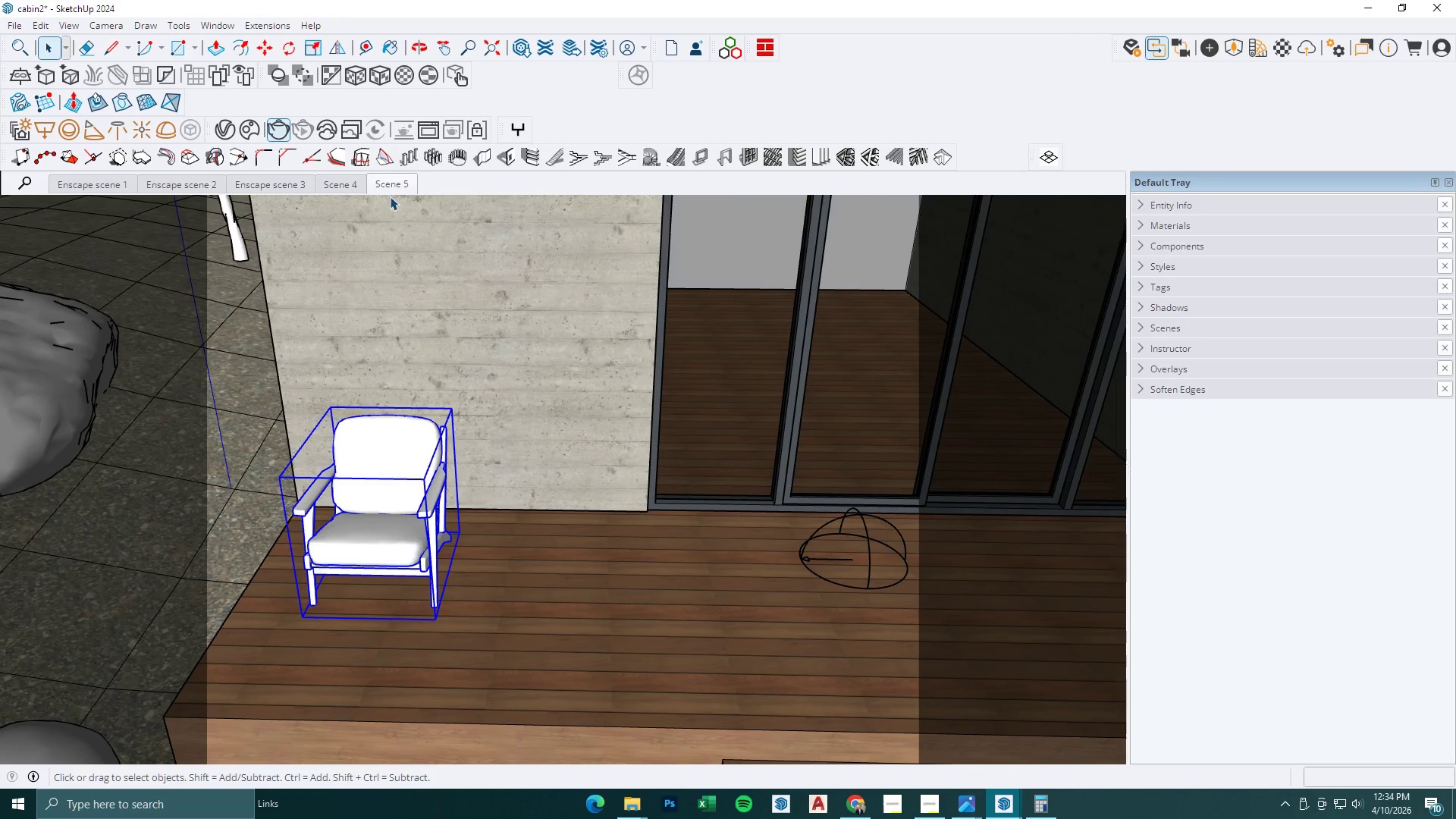 
double_click([512, 602])
 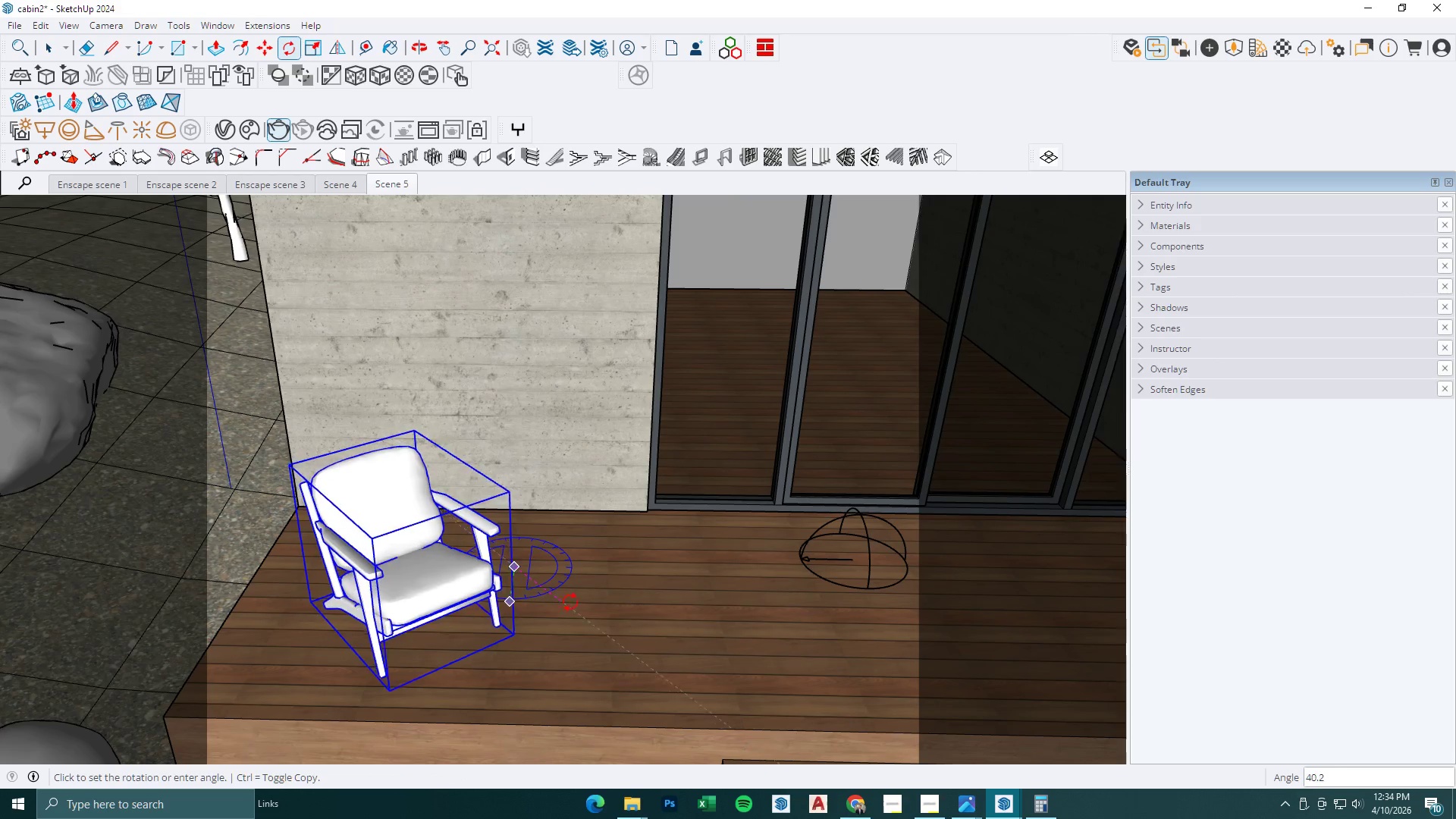 
left_click([572, 602])
 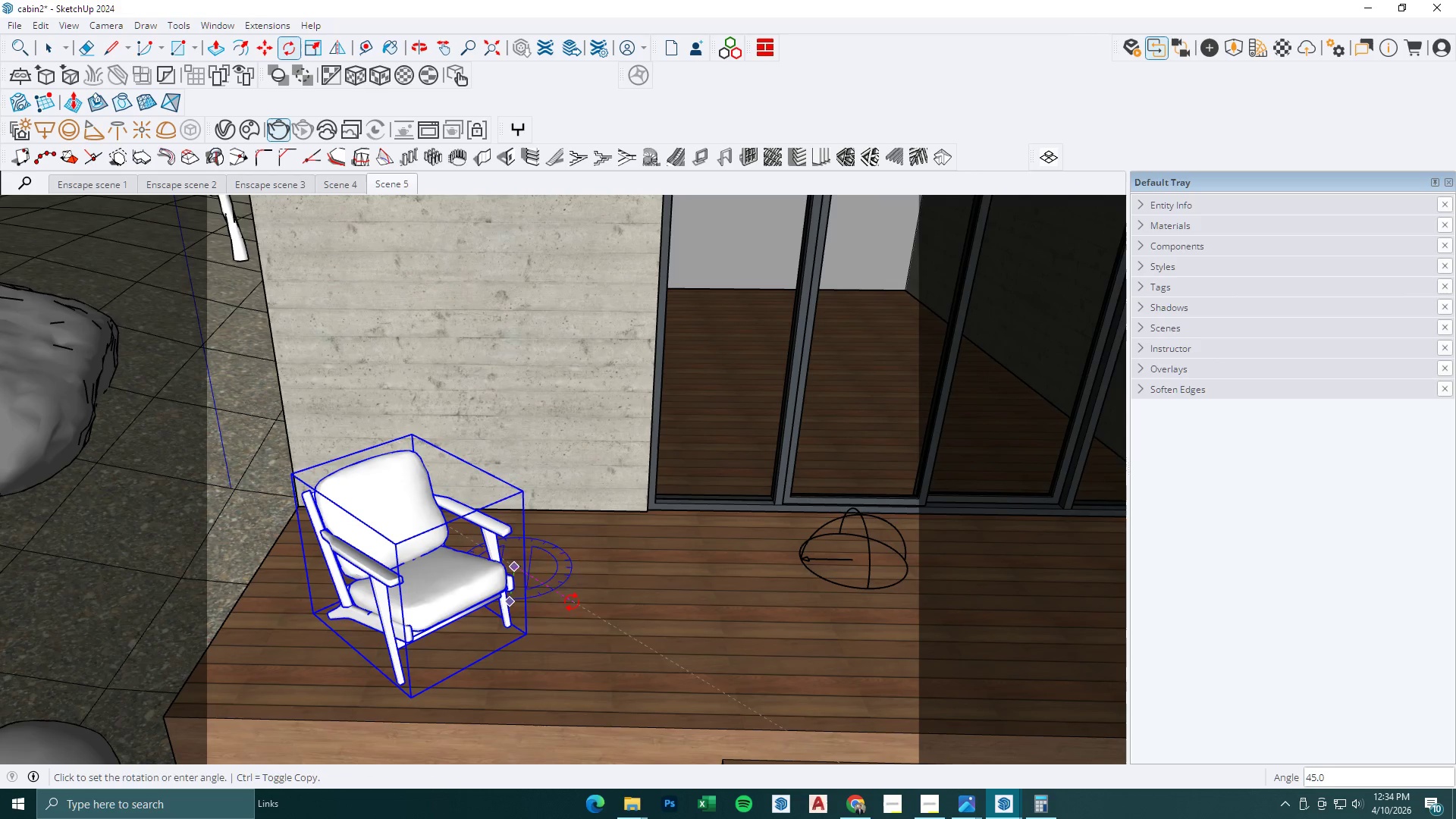 
key(M)
 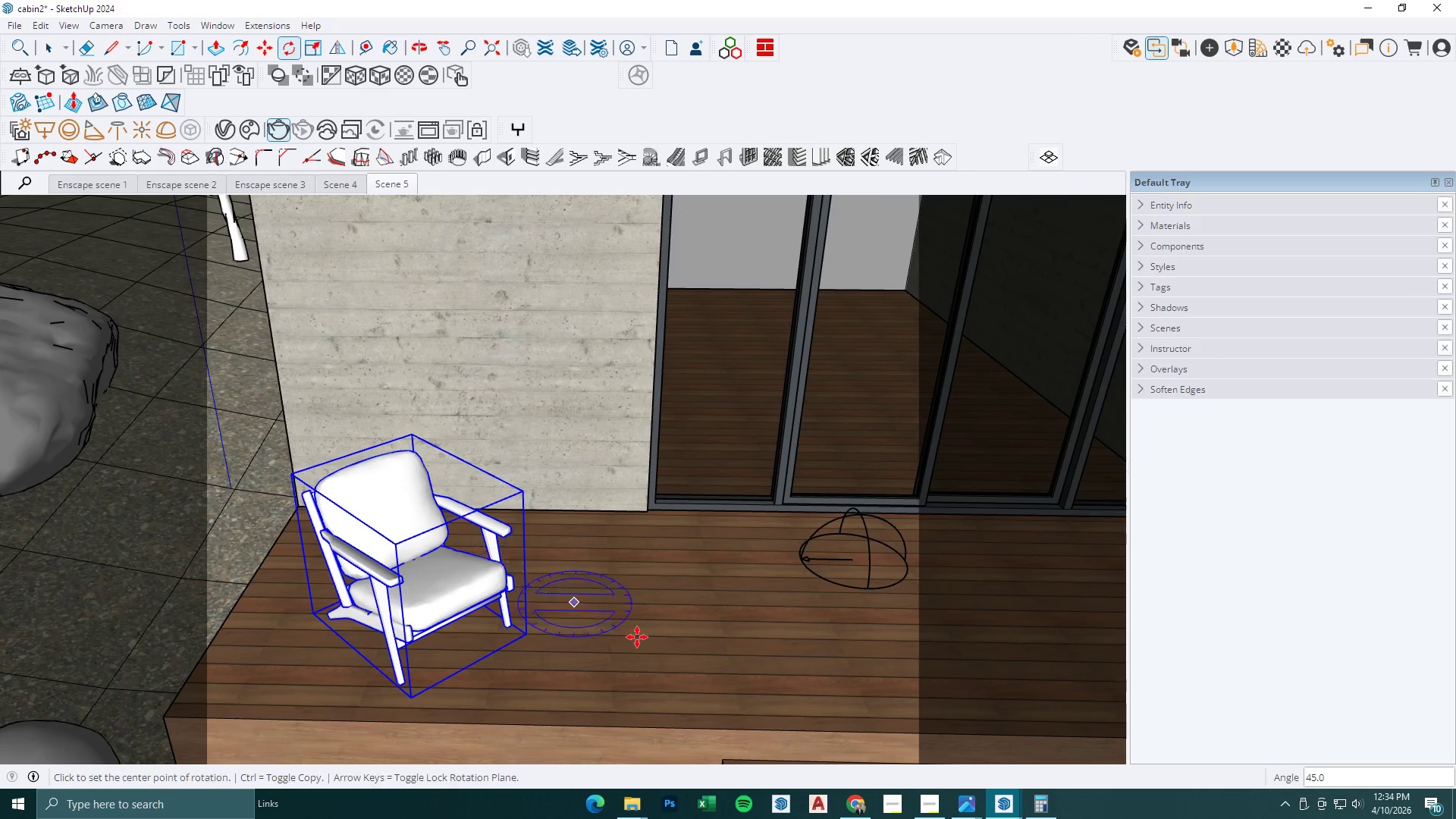 
double_click([641, 639])
 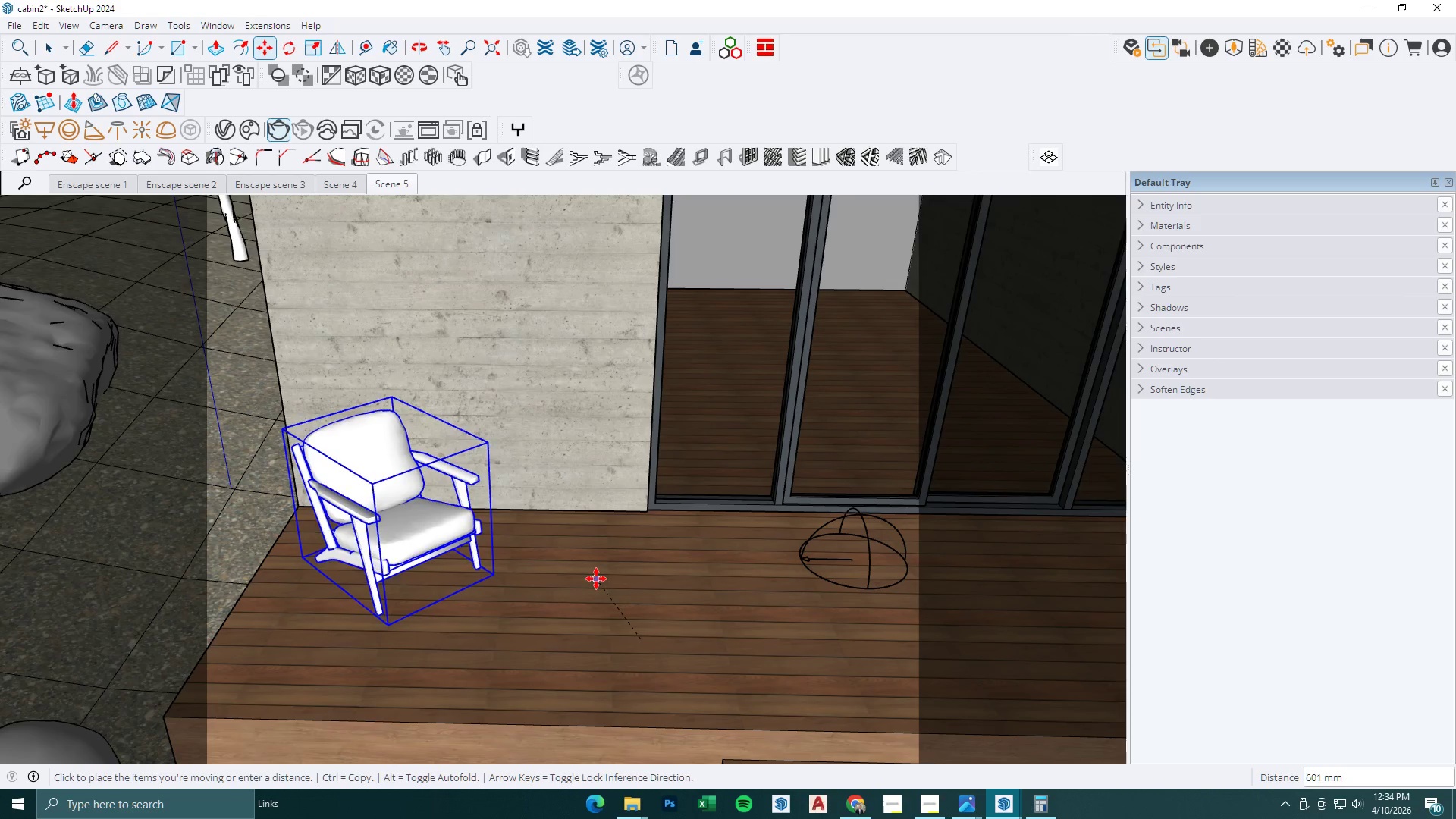 
left_click([596, 579])
 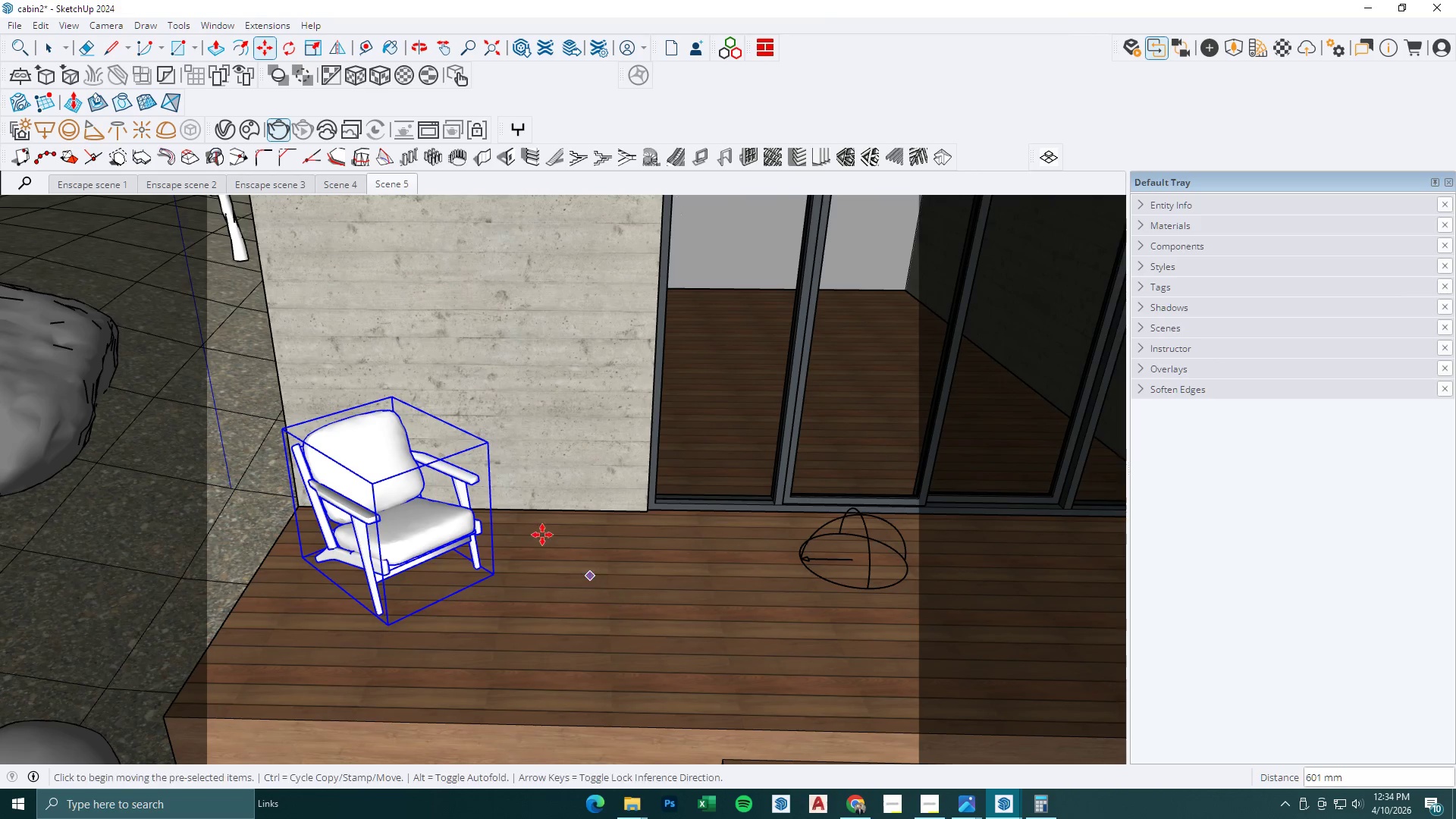 
scroll: coordinate [532, 521], scroll_direction: down, amount: 3.0
 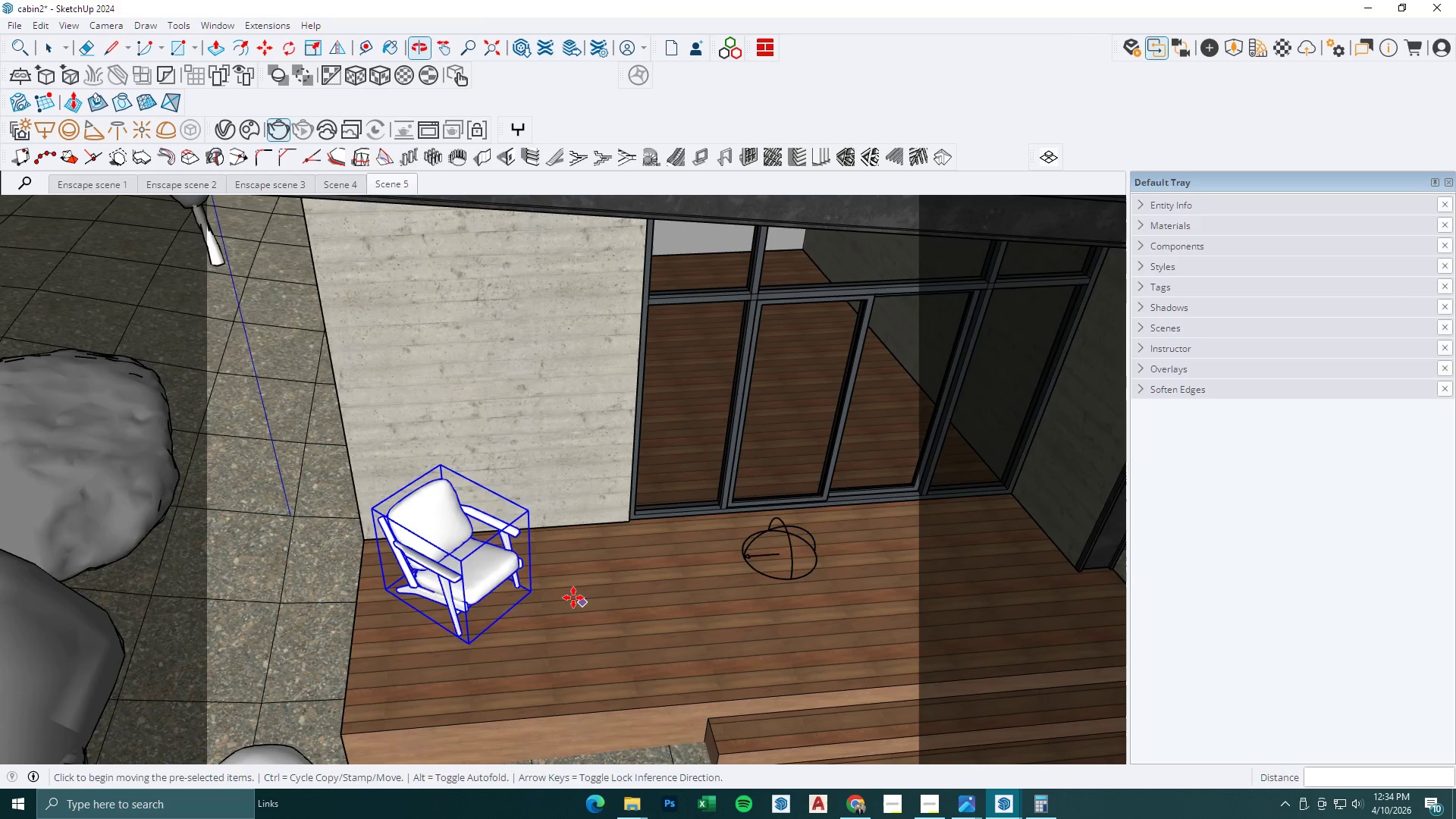 
key(M)
 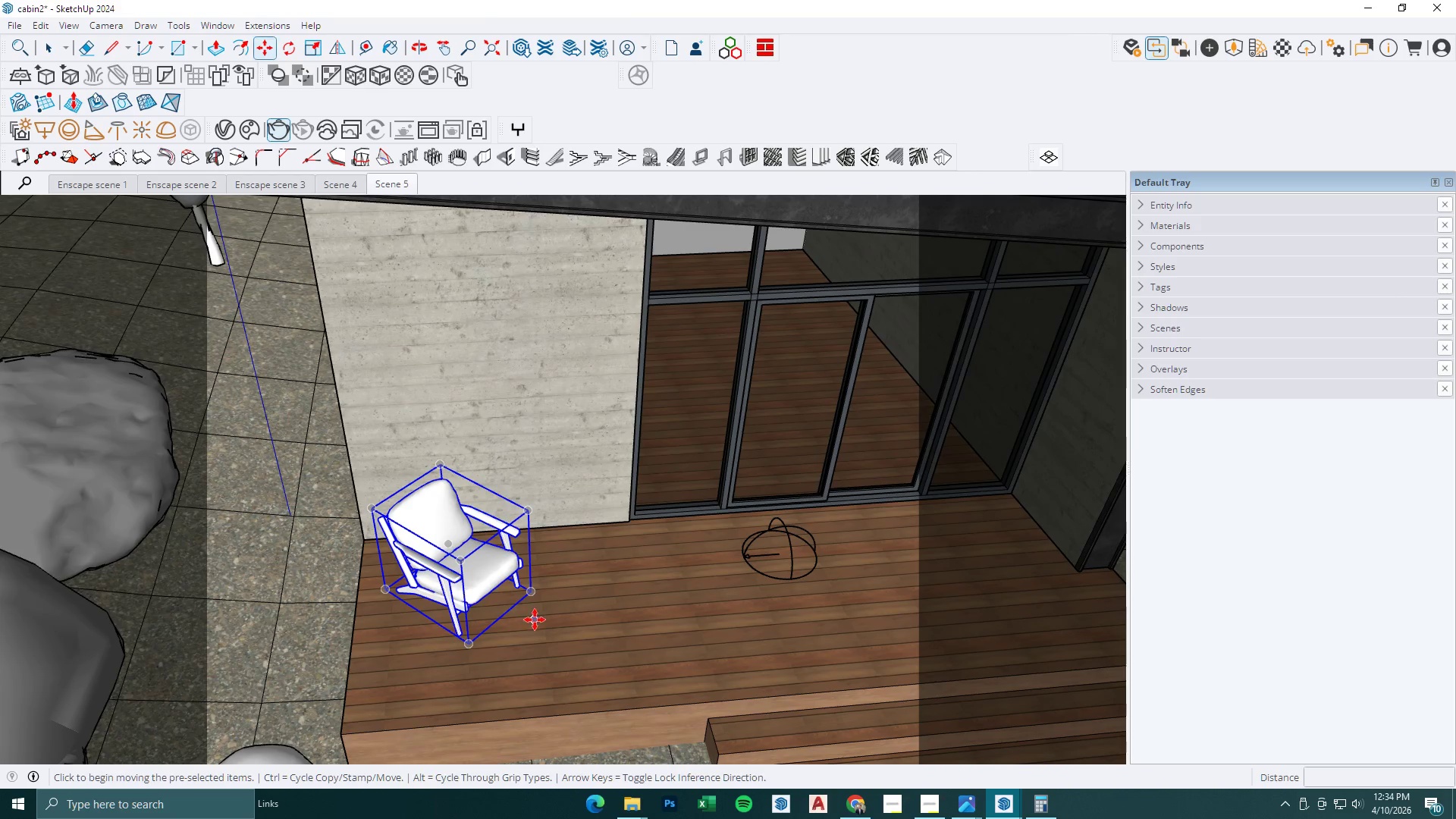 
left_click_drag(start_coordinate=[535, 620], to_coordinate=[540, 620])
 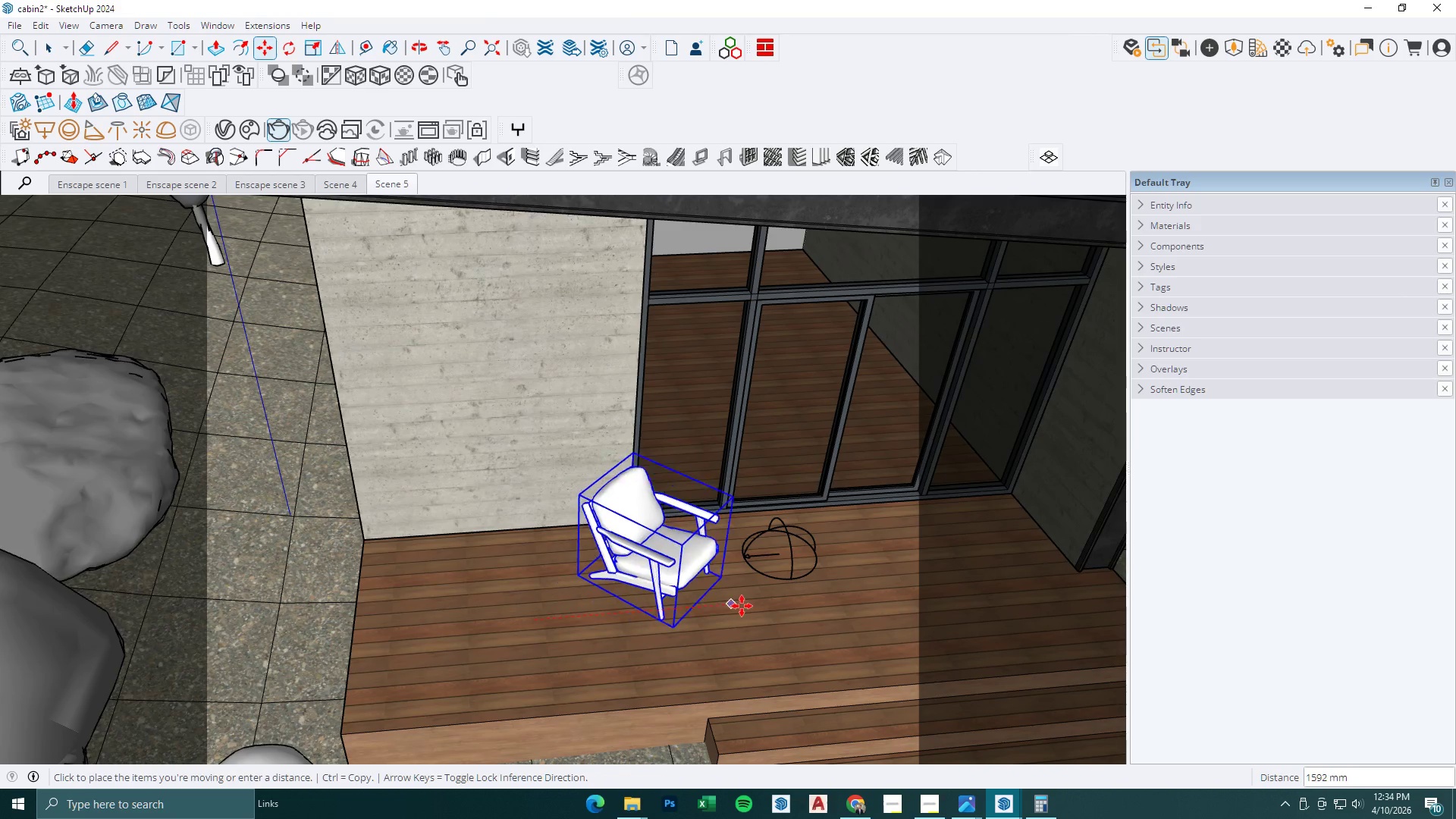 
key(Control+ControlLeft)
 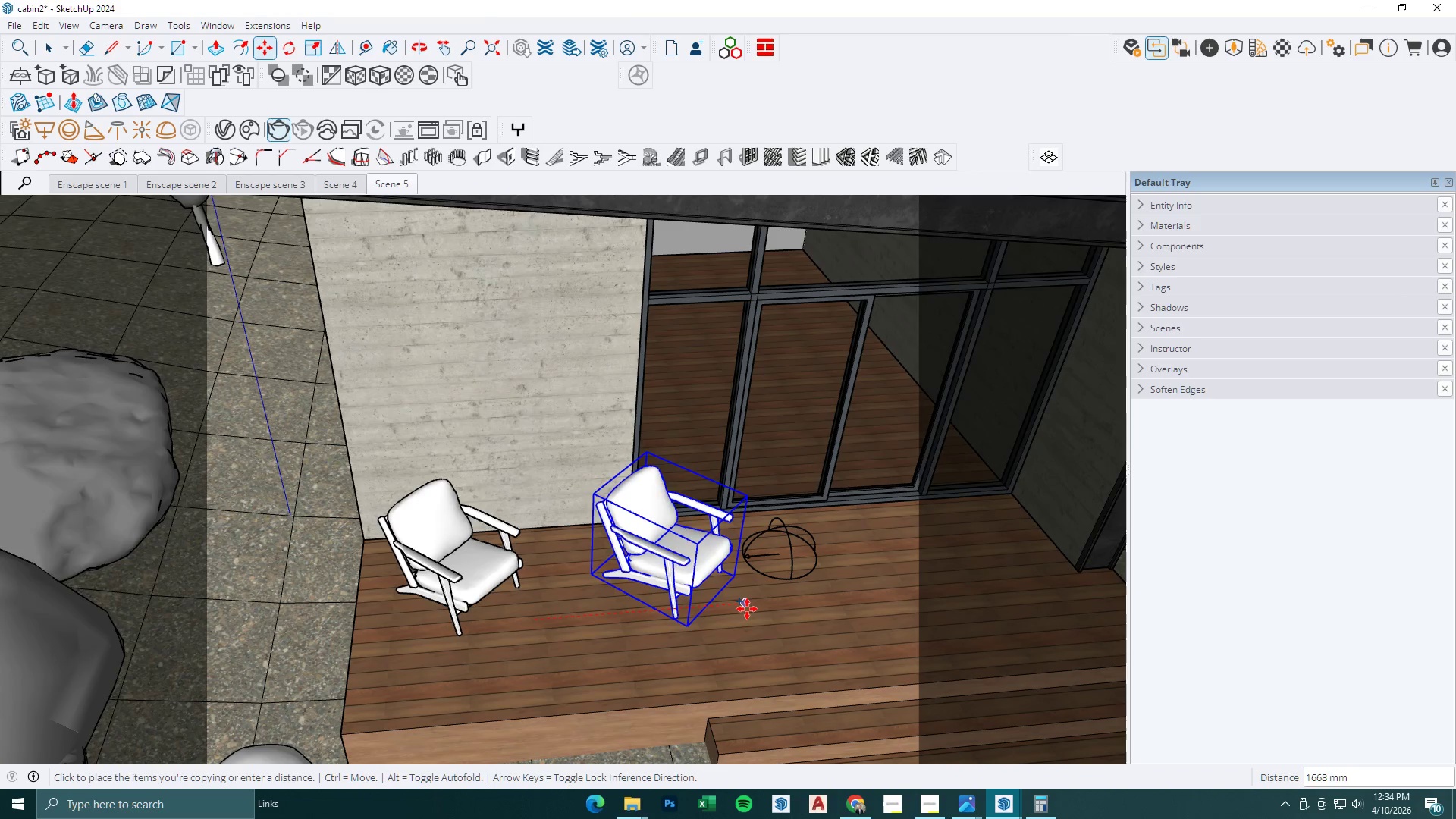 
left_click([748, 608])
 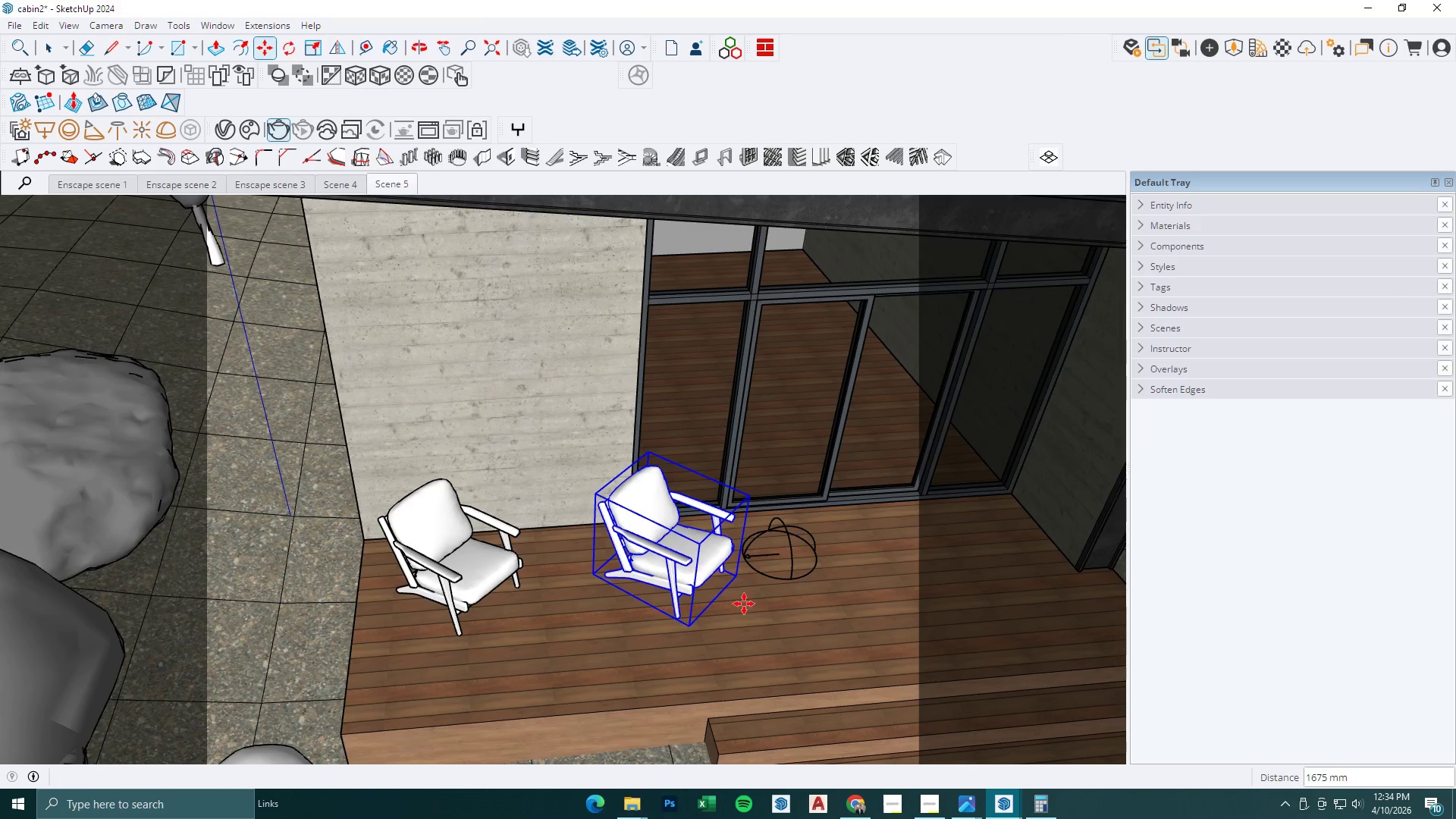 
key(Space)
 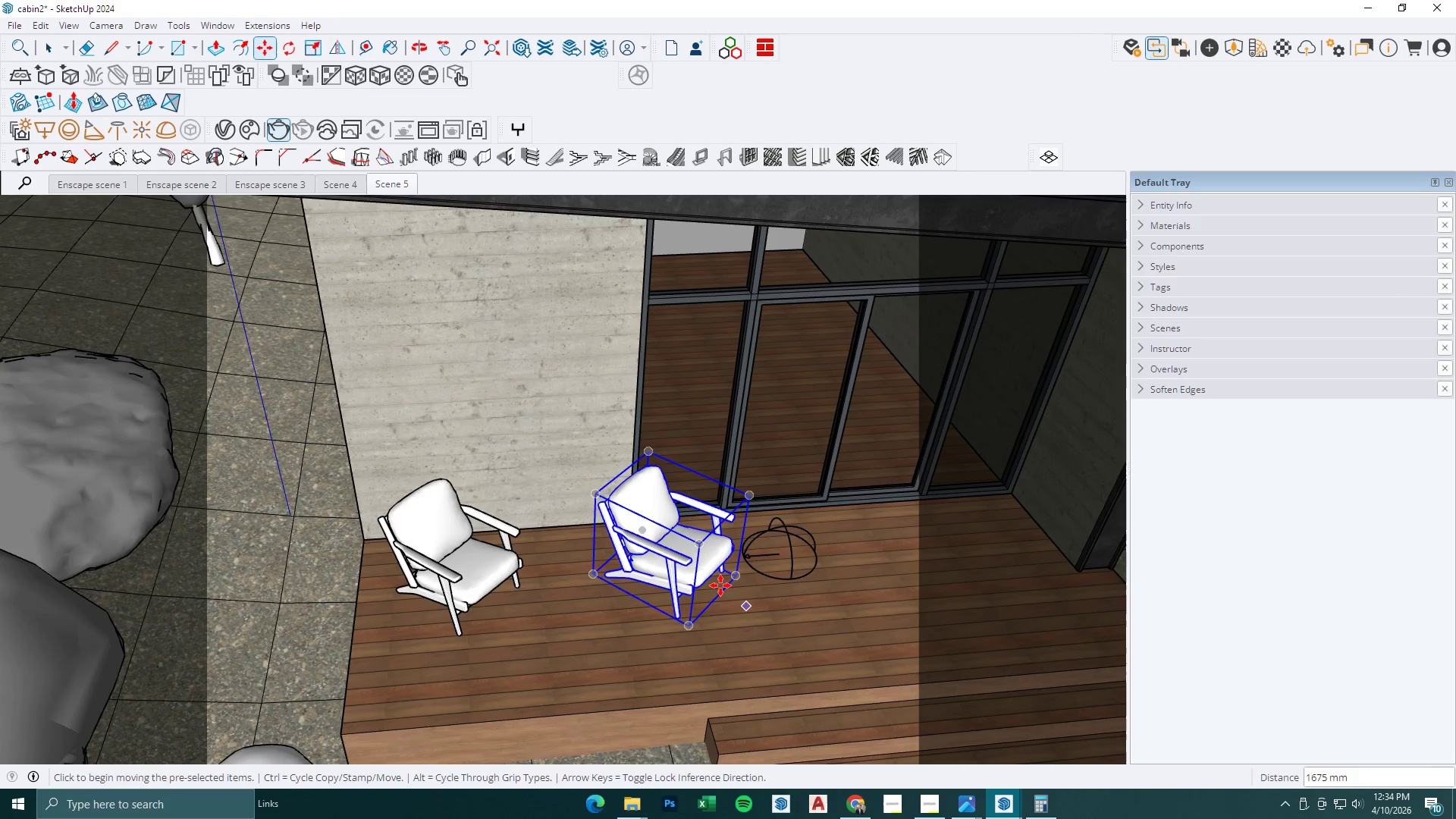 
double_click([686, 553])
 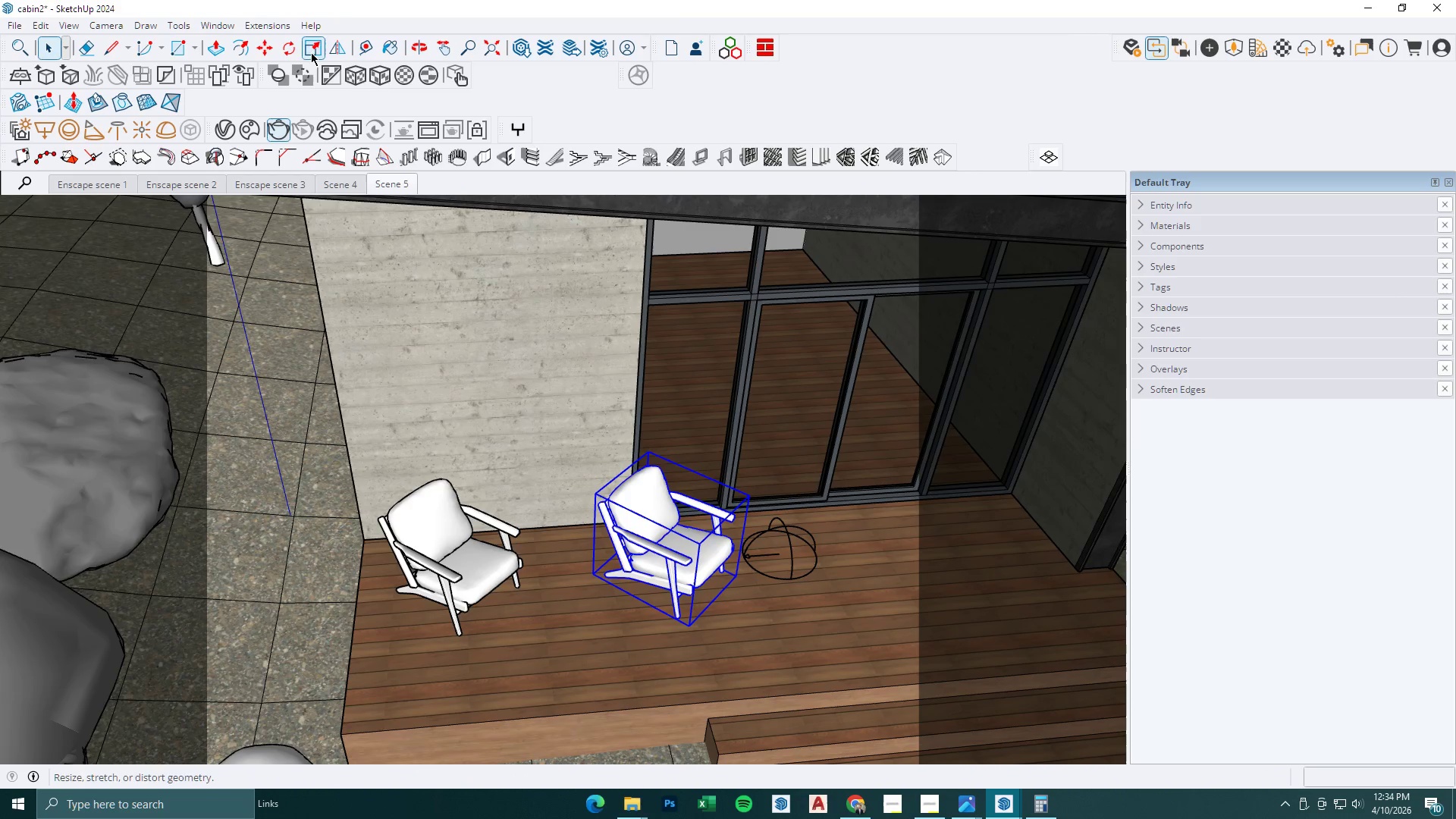 
left_click([287, 52])
 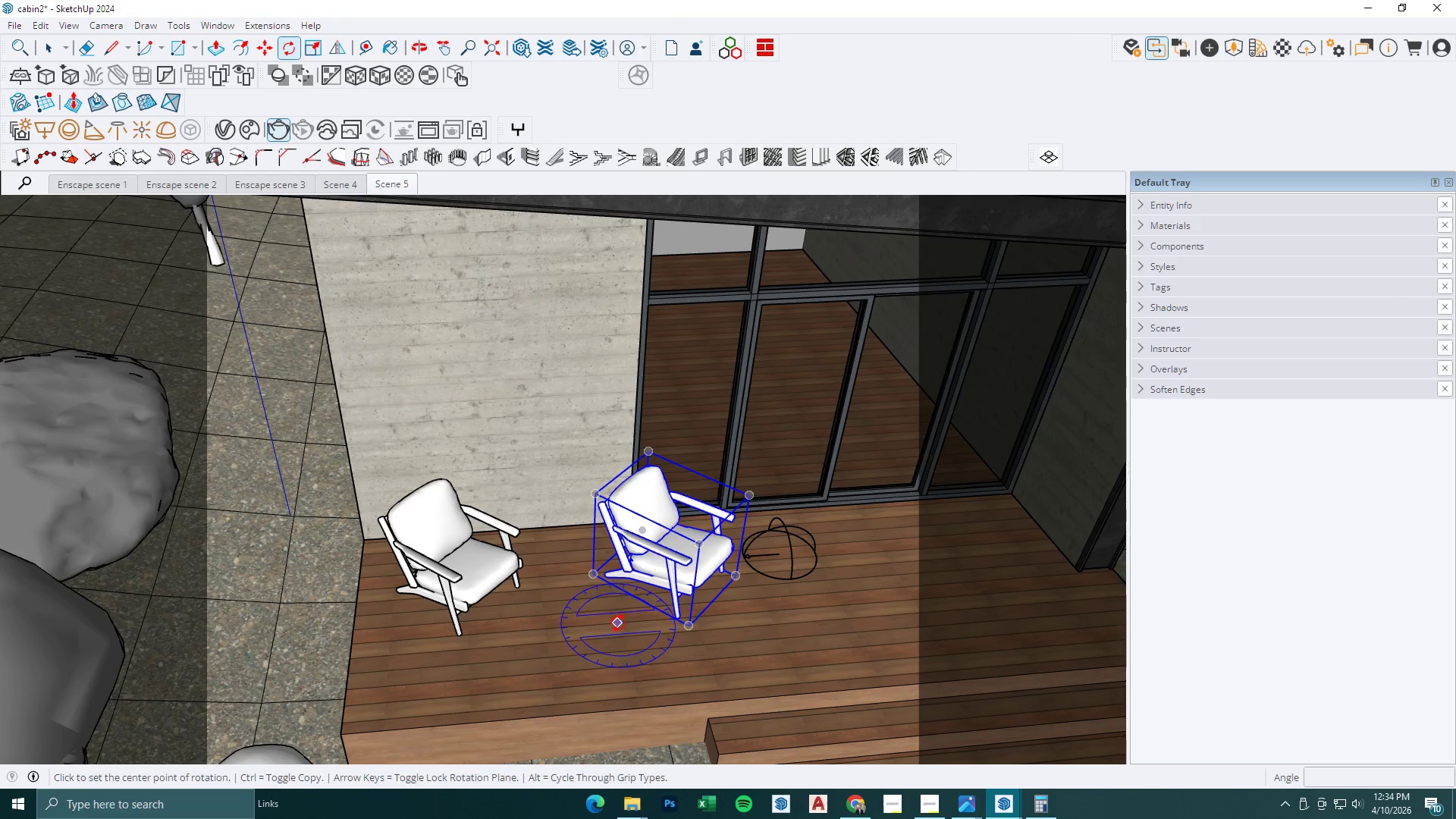 
double_click([640, 623])
 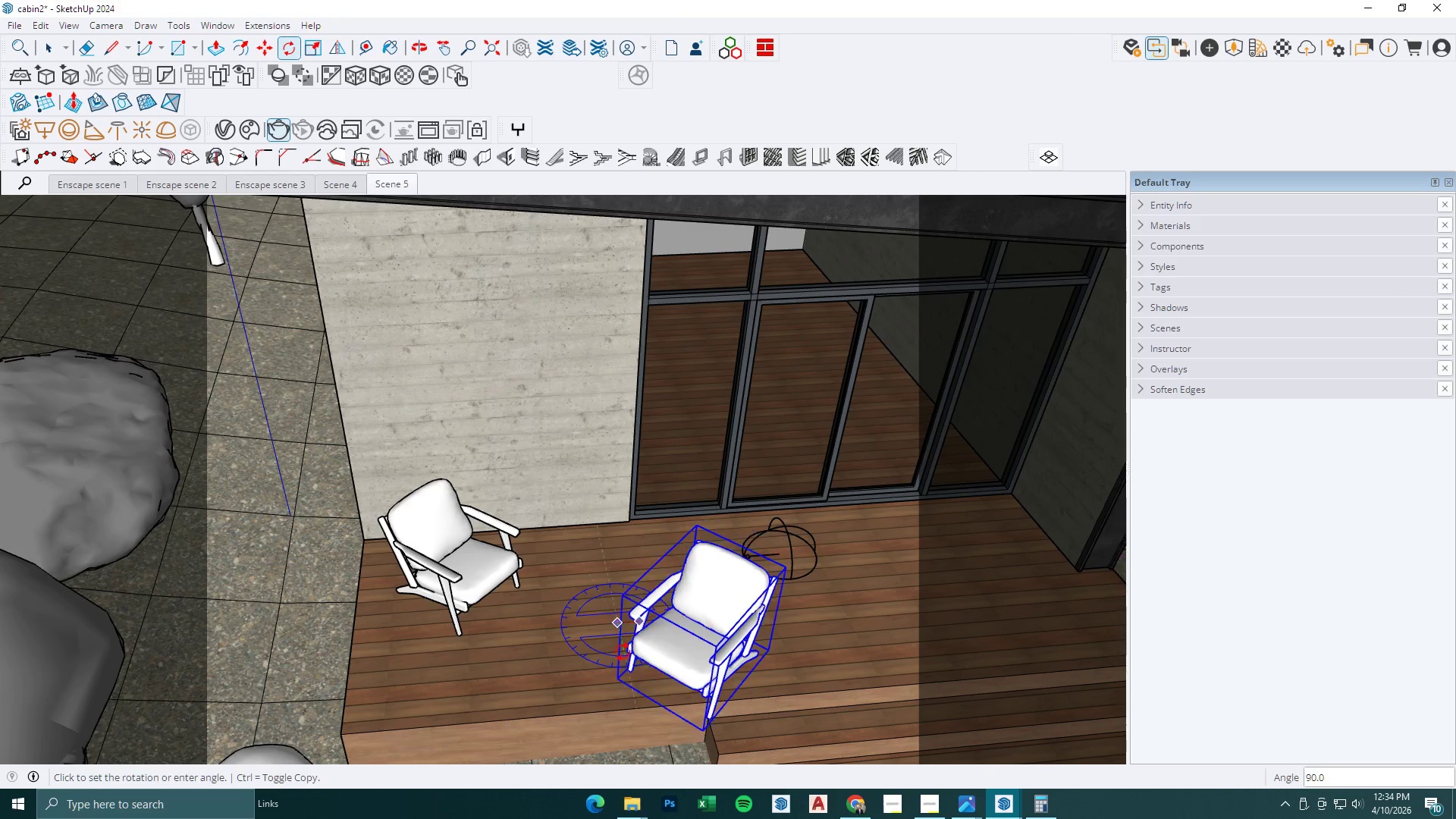 
left_click([623, 652])
 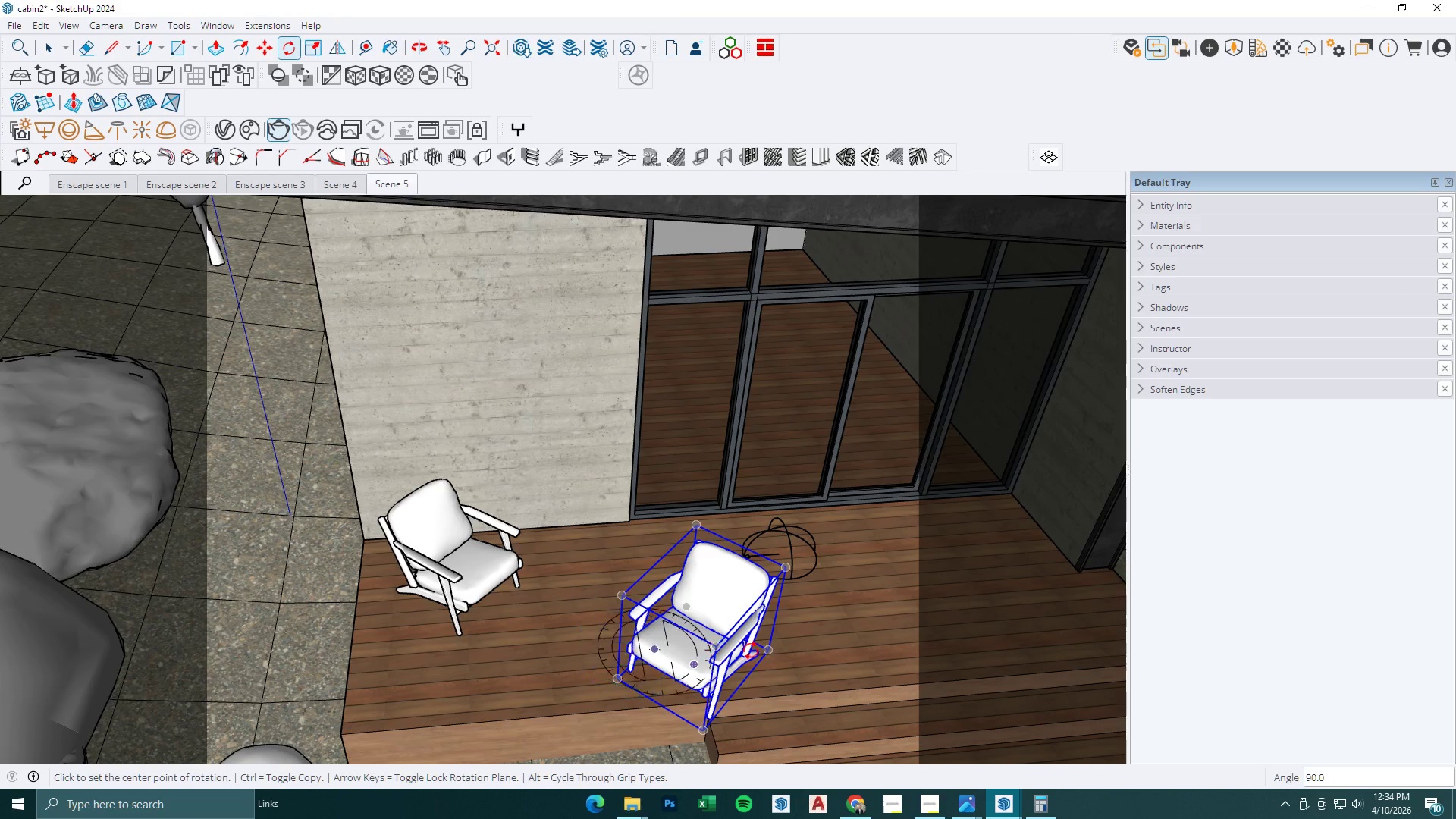 
key(M)
 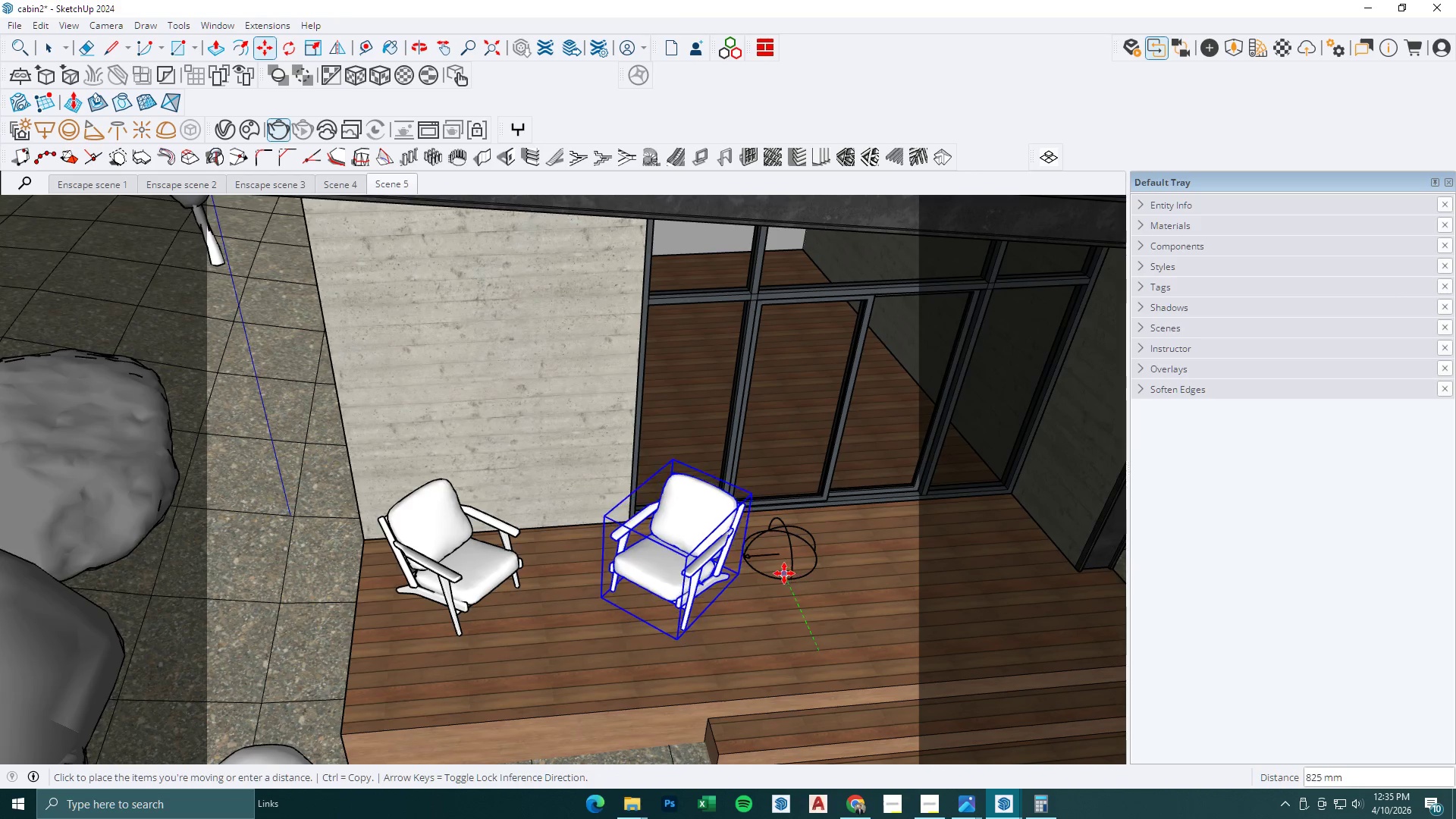 
left_click([784, 573])
 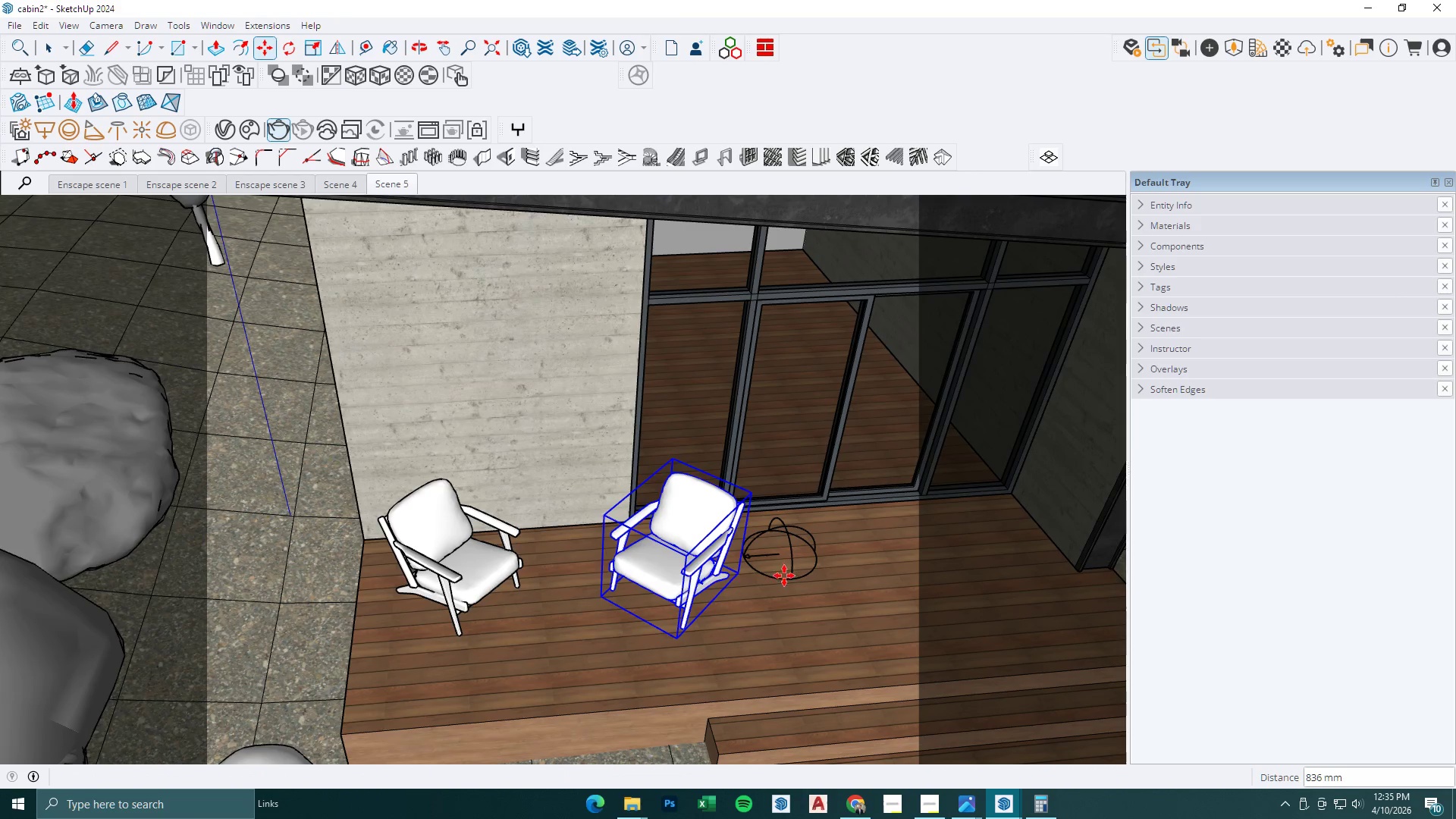 
scroll: coordinate [666, 566], scroll_direction: down, amount: 12.0
 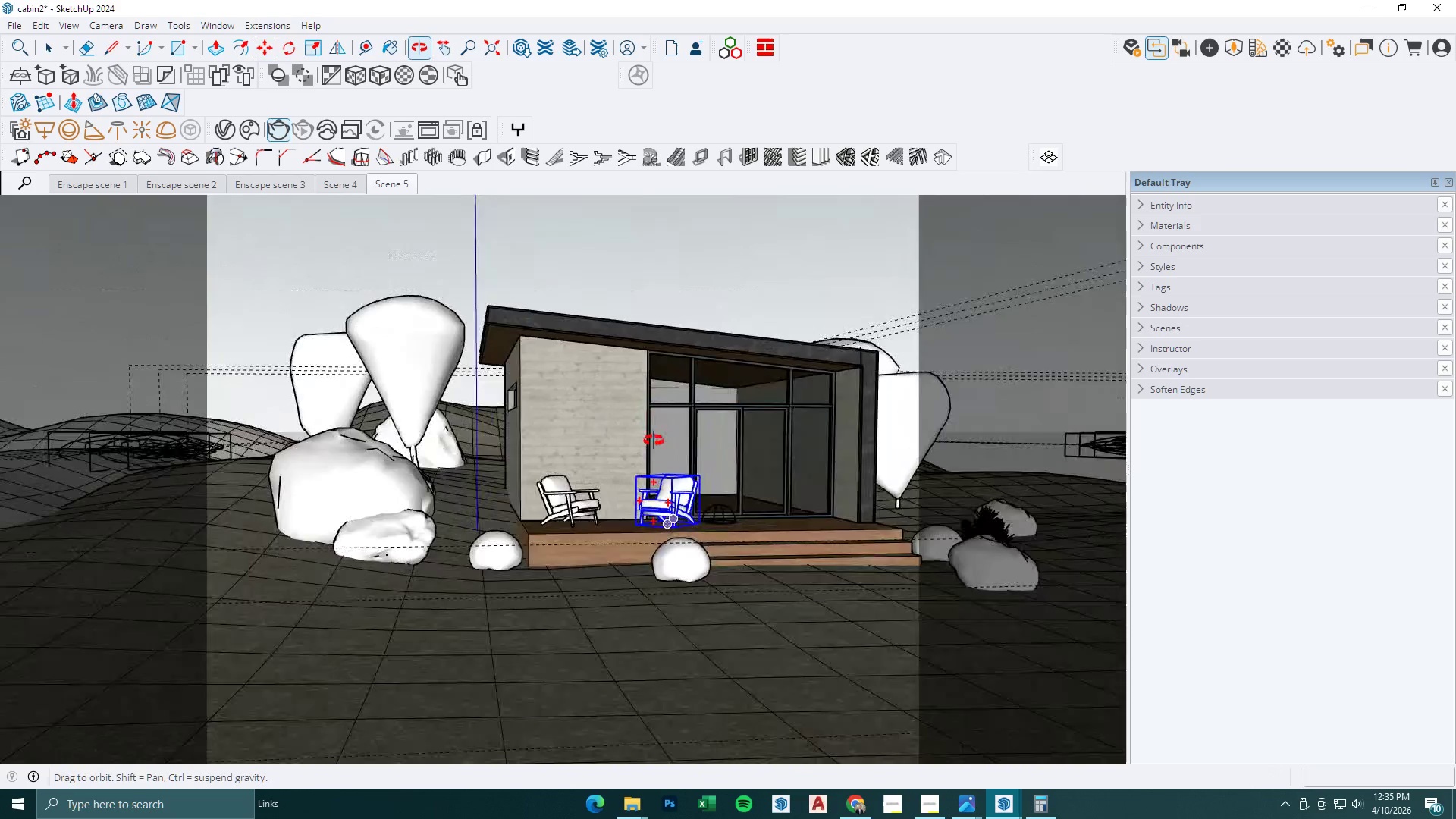 
scroll: coordinate [687, 541], scroll_direction: up, amount: 7.0
 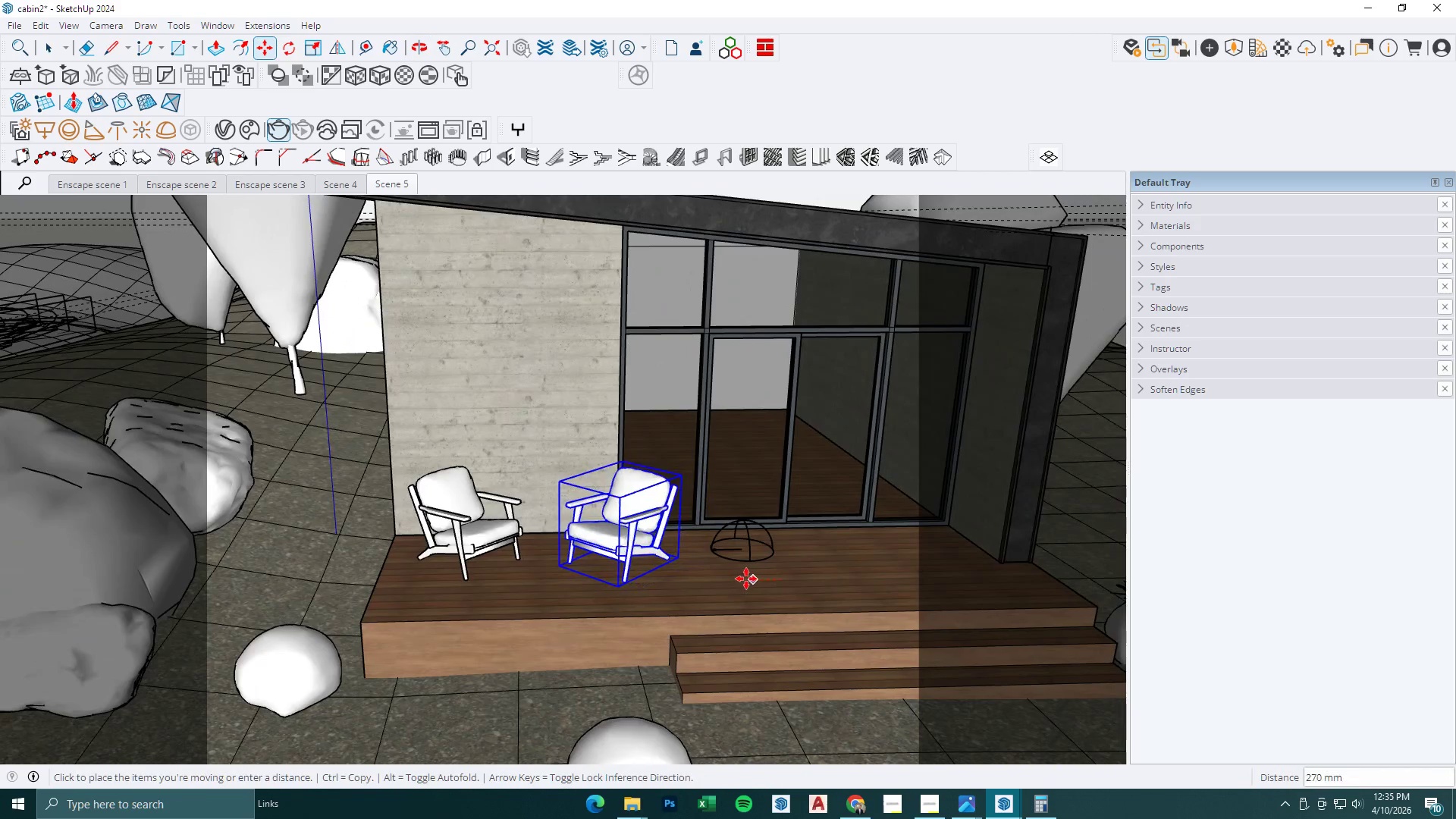 
left_click([745, 579])
 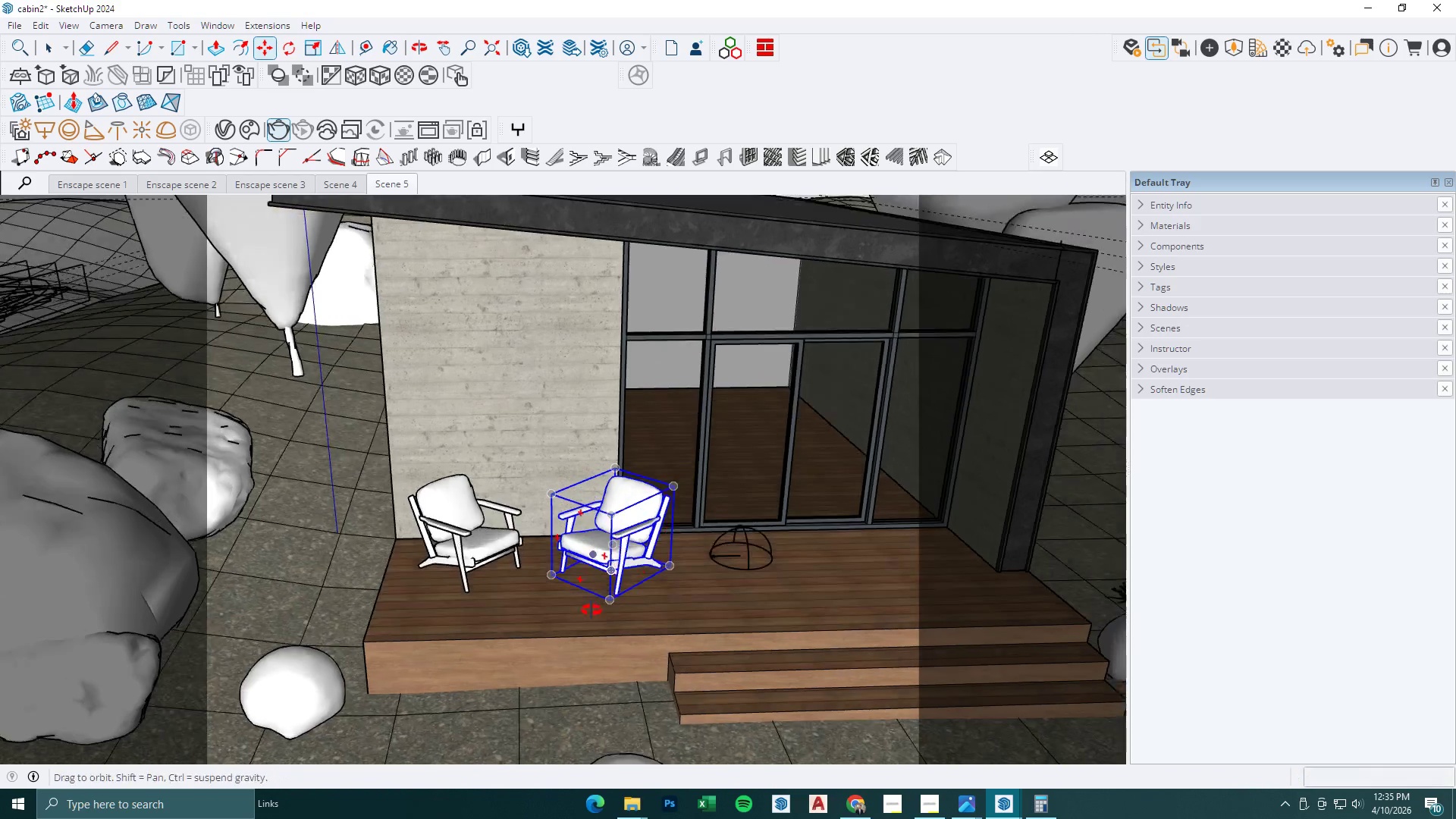 
key(Space)
 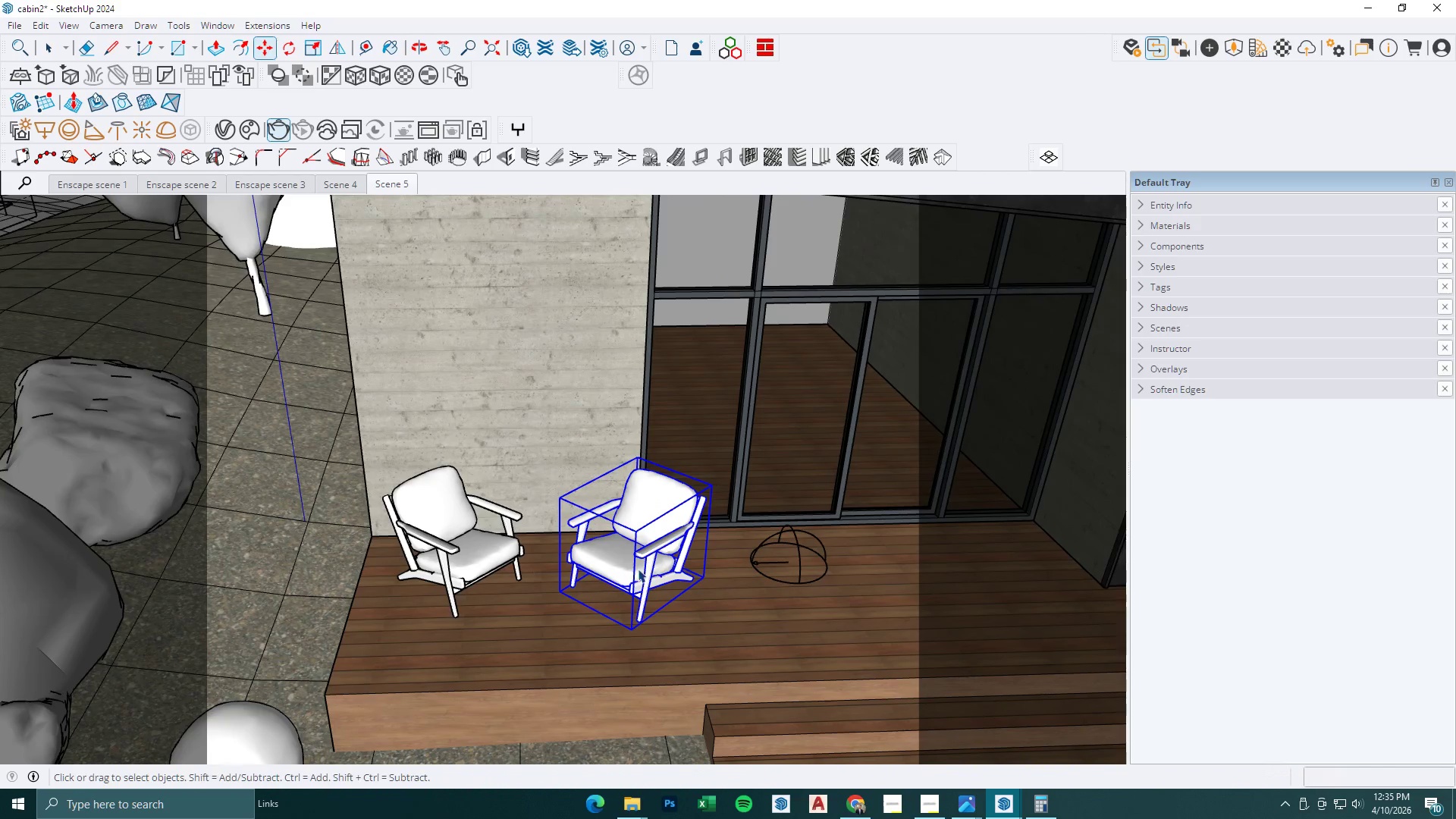 
key(M)
 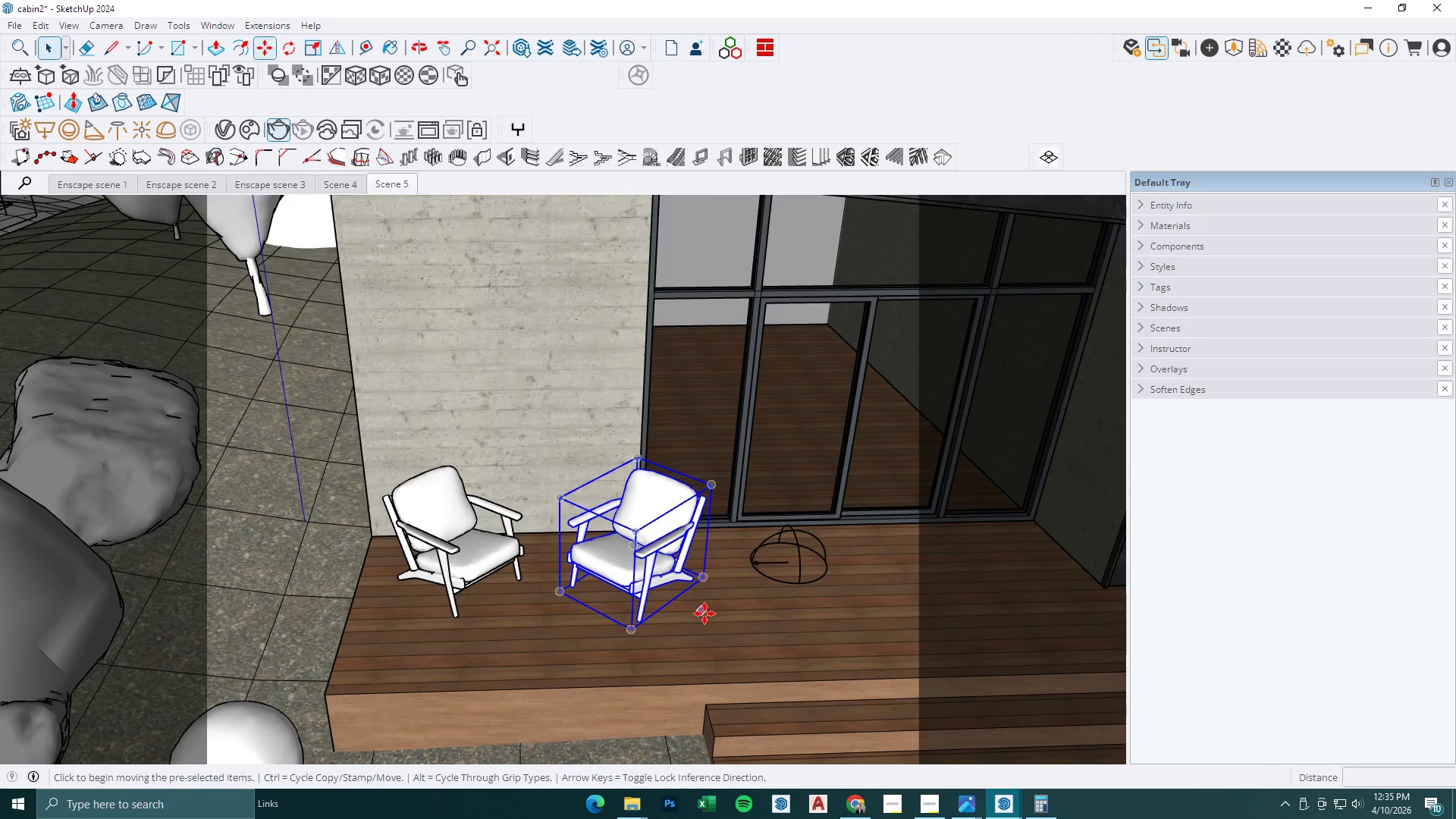 
scroll: coordinate [515, 576], scroll_direction: up, amount: 2.0
 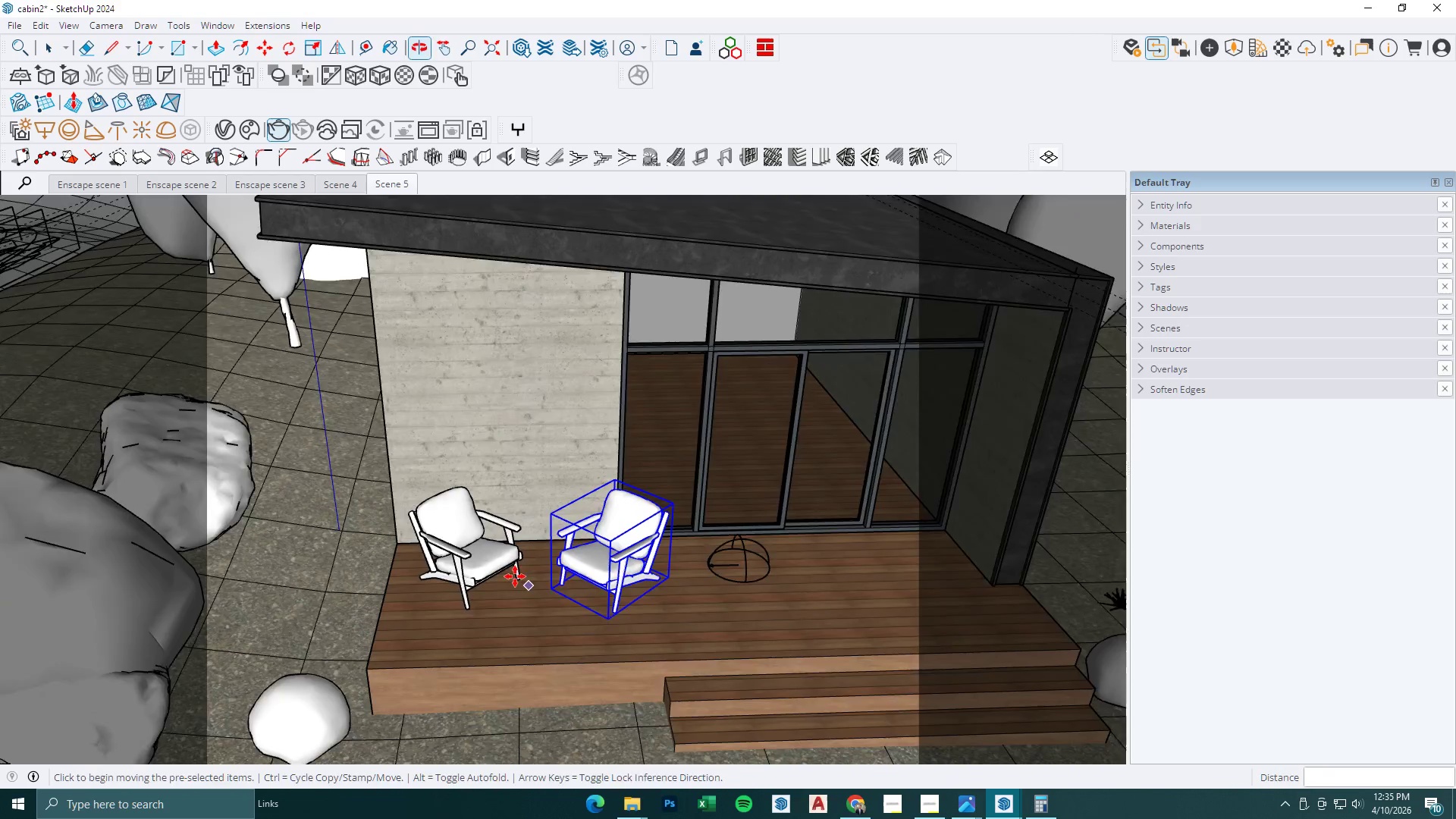 
left_click([708, 617])
 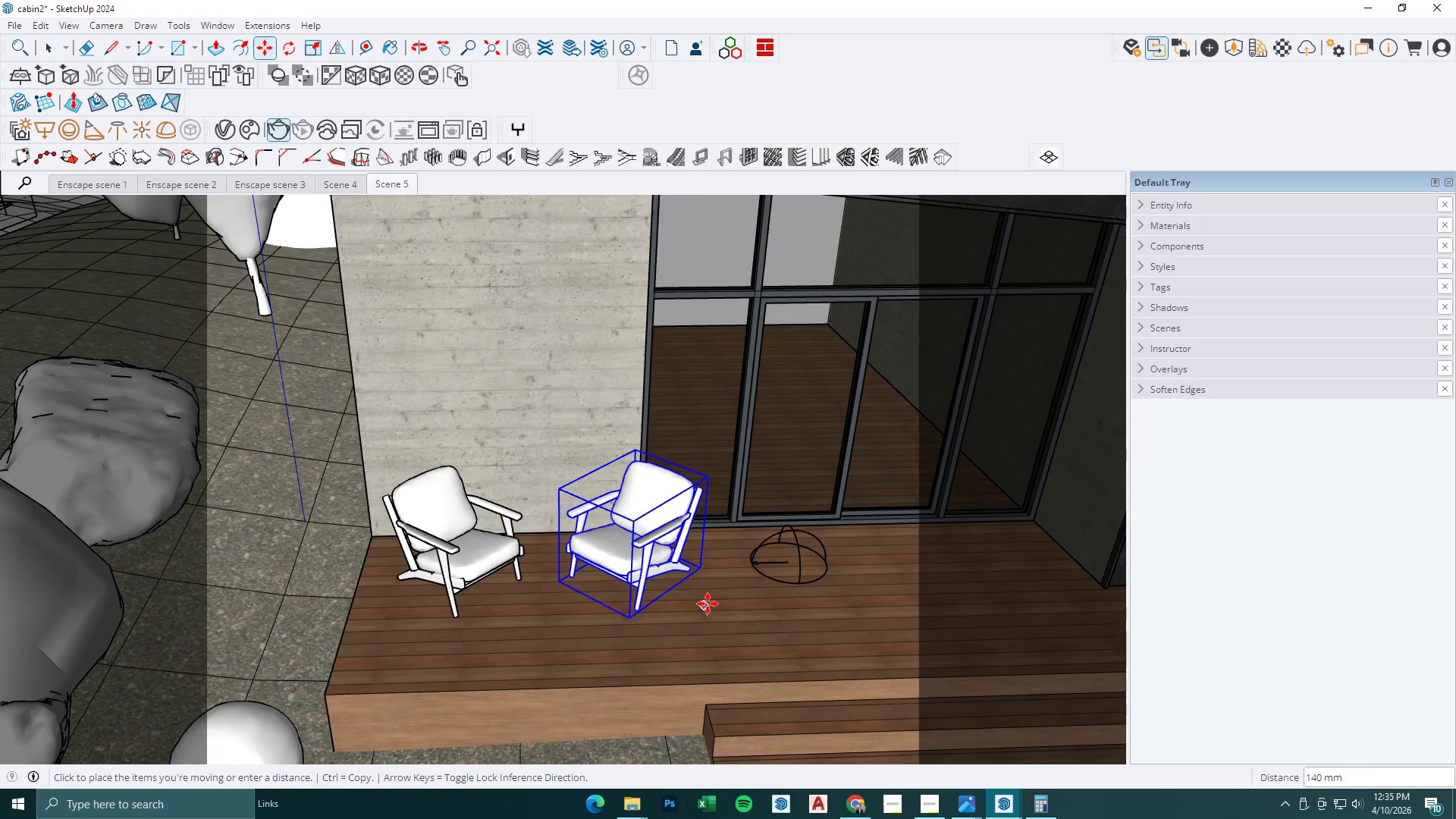 
left_click([708, 601])
 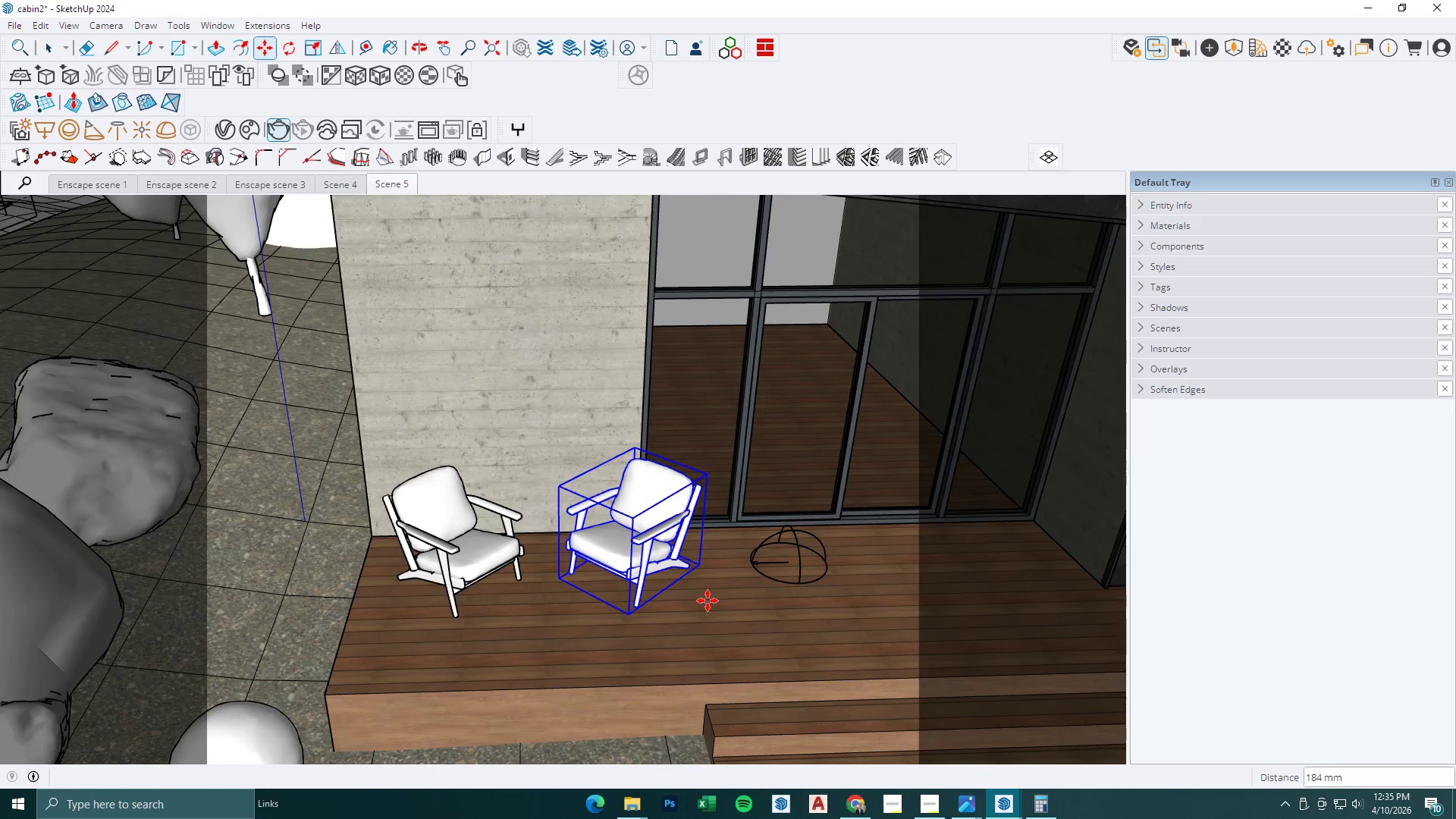 
key(Space)
 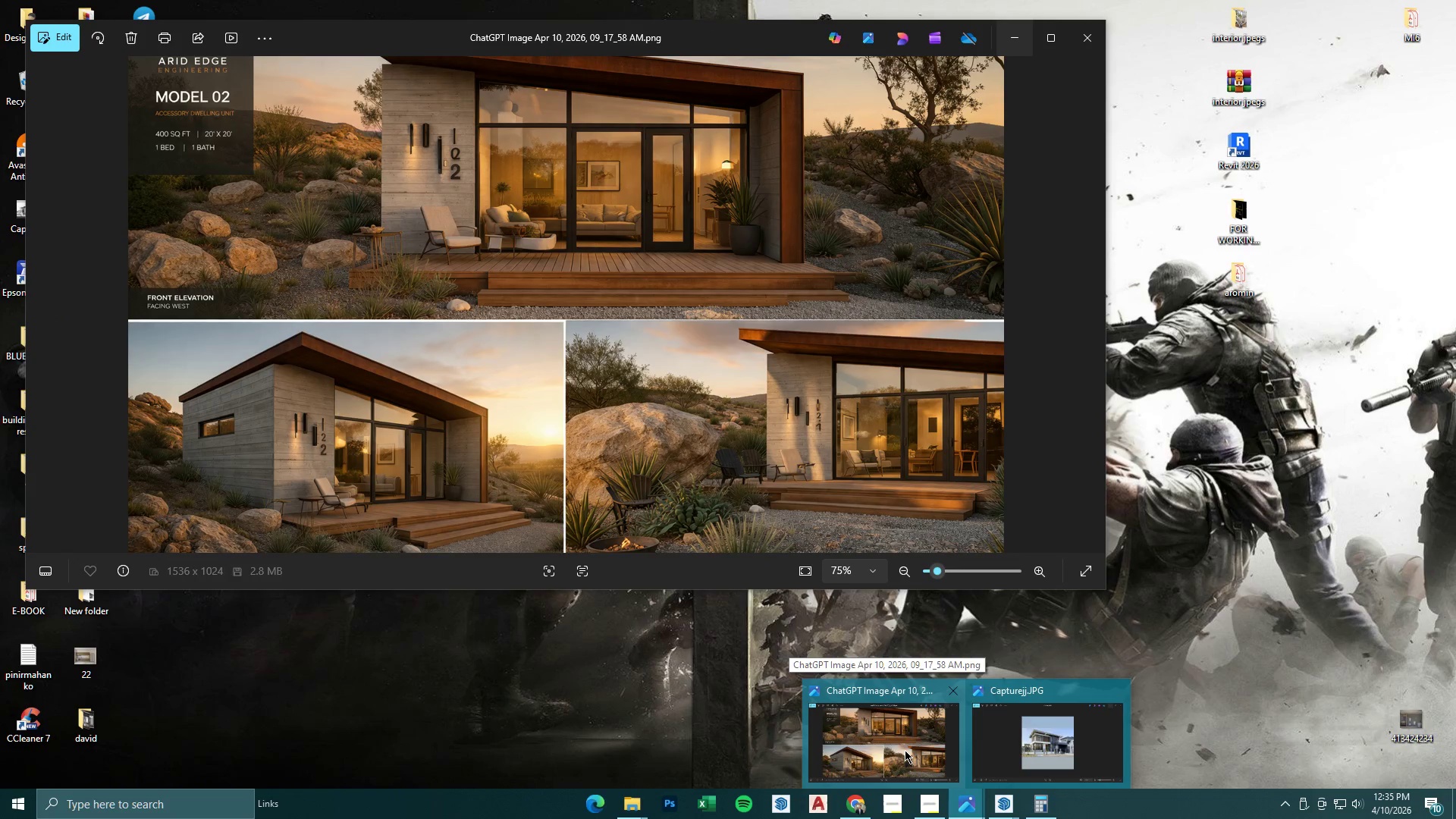 
wait(5.67)
 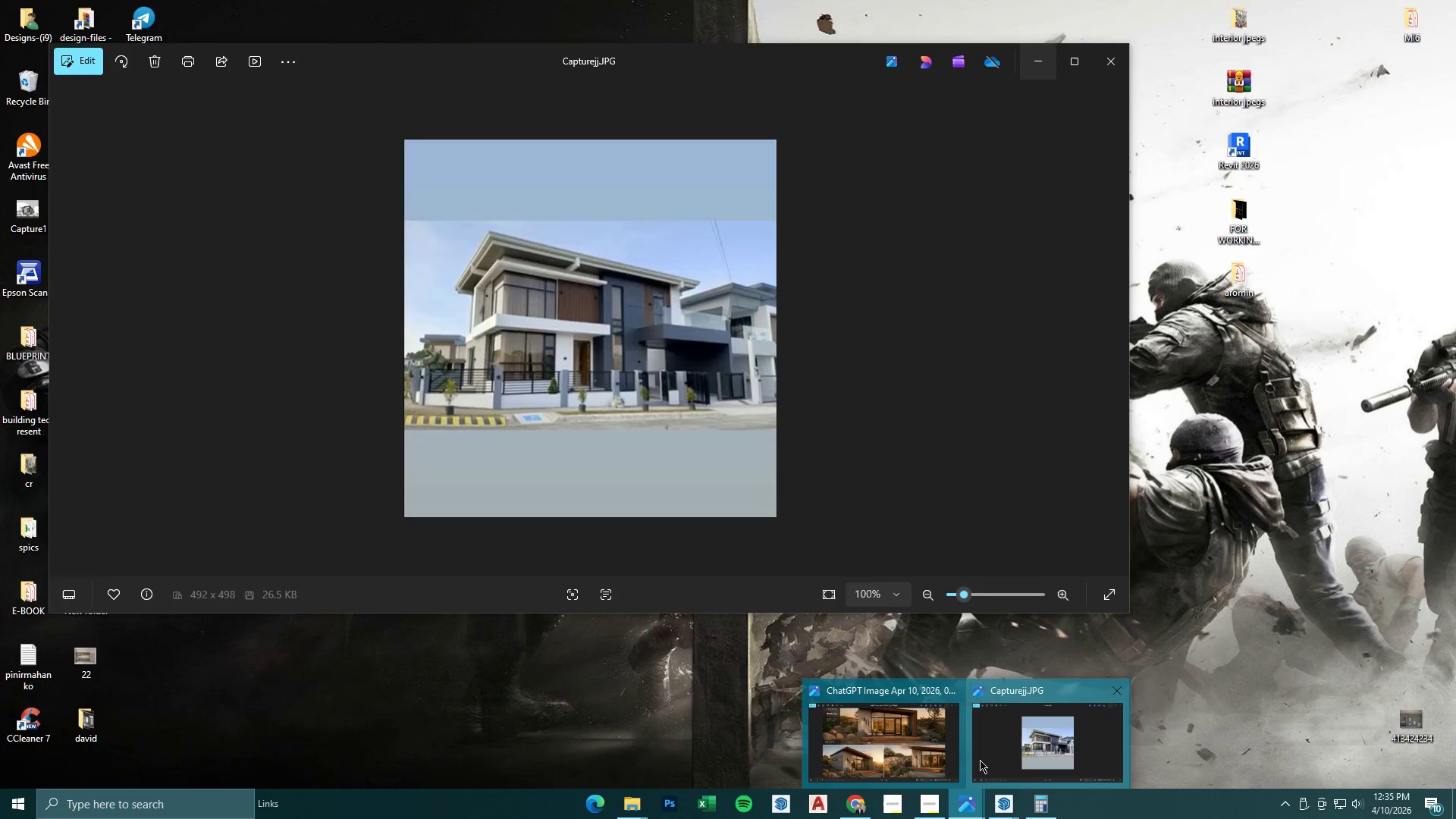 
left_click([1106, 817])
 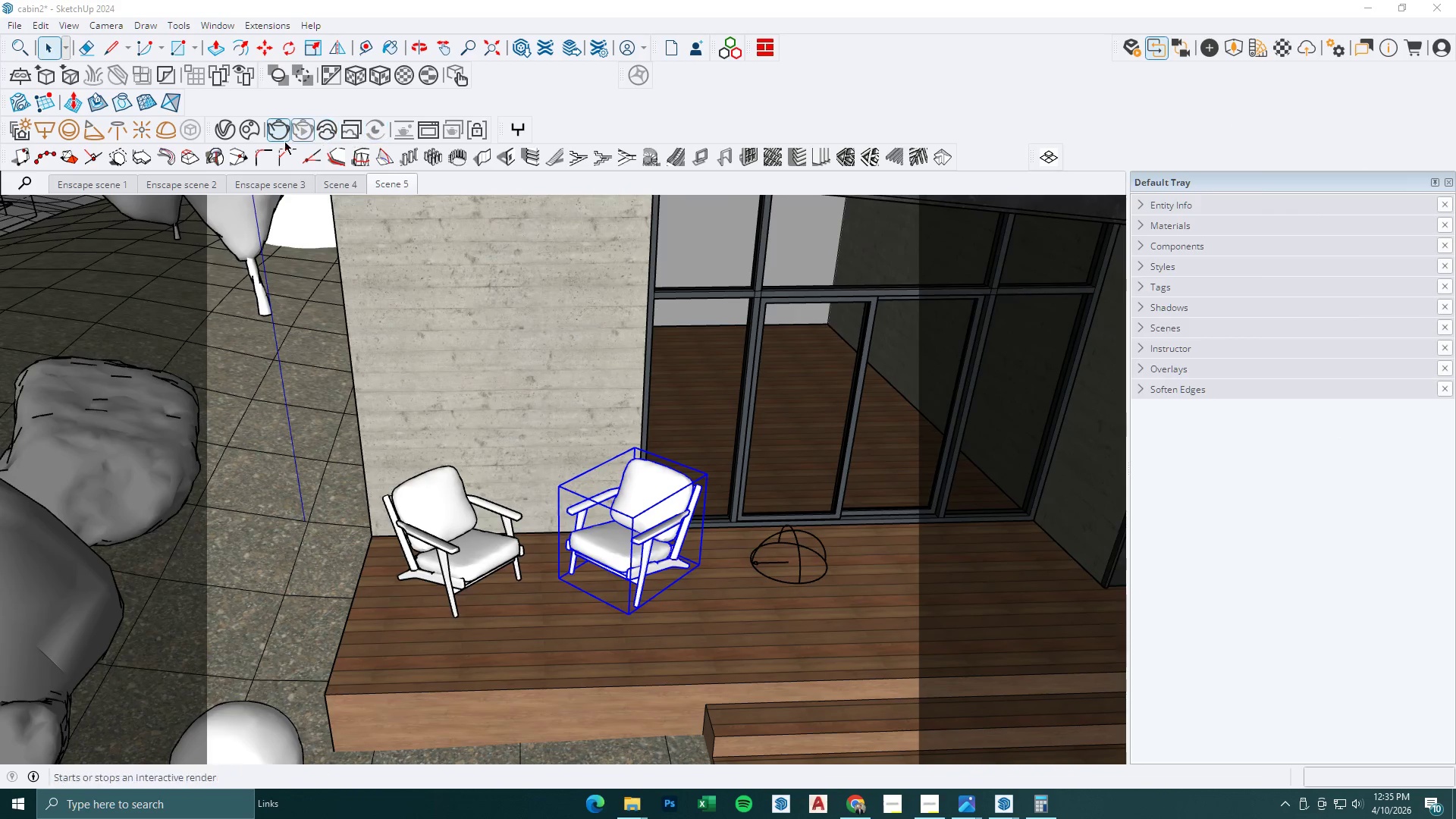 
left_click([253, 133])
 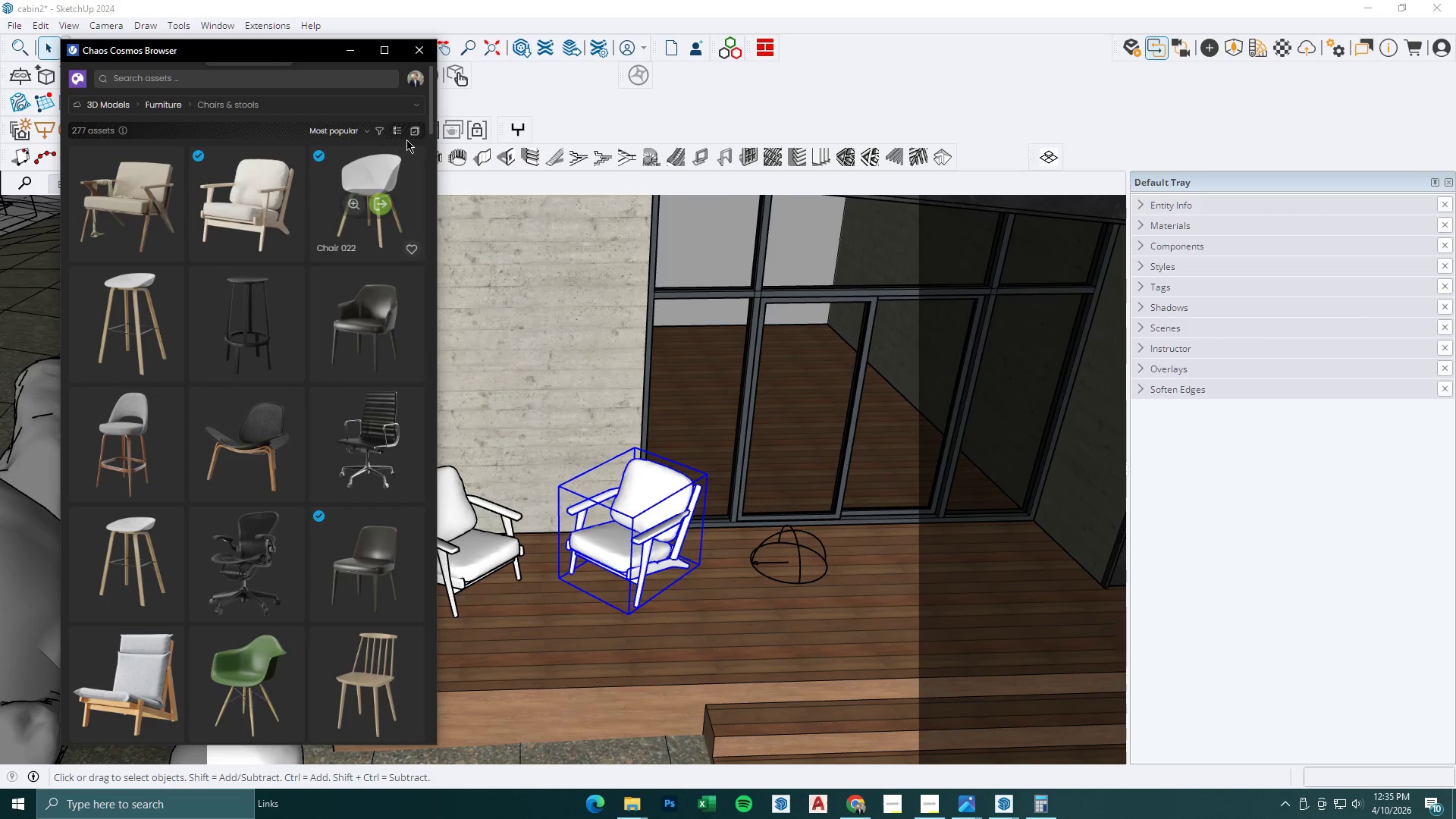 
left_click([415, 105])
 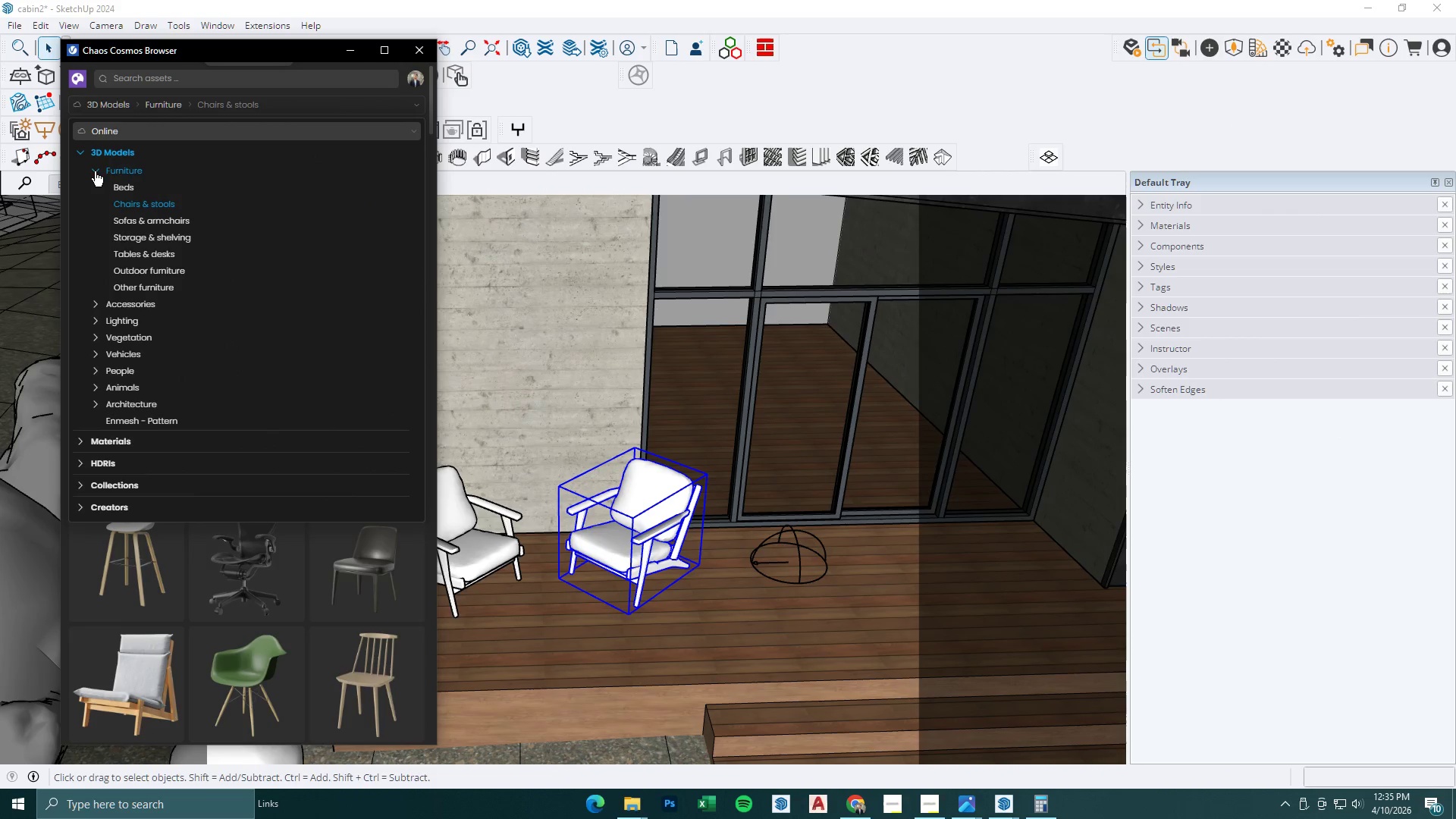 
left_click([140, 256])
 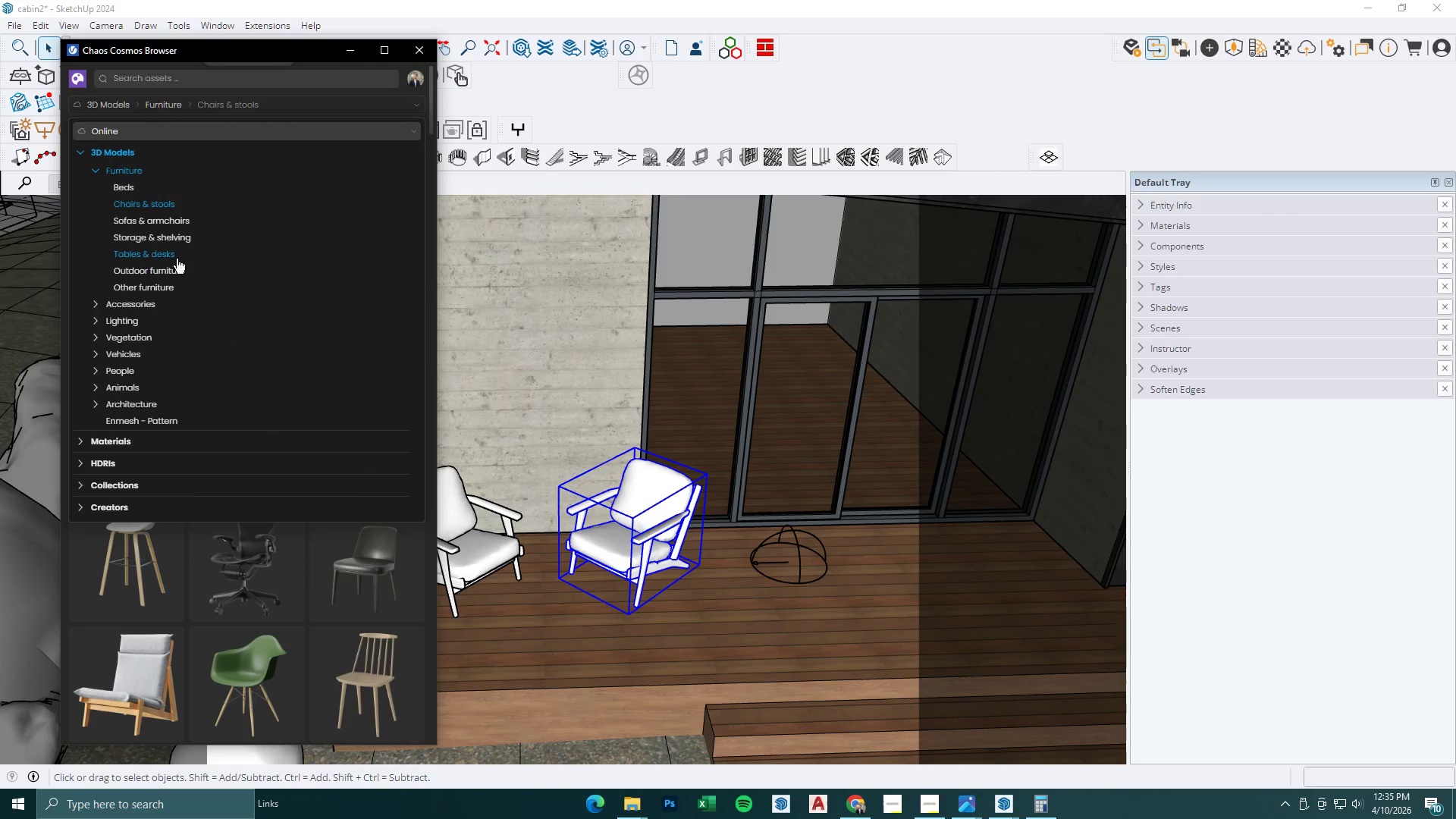 
mouse_move([315, 298])
 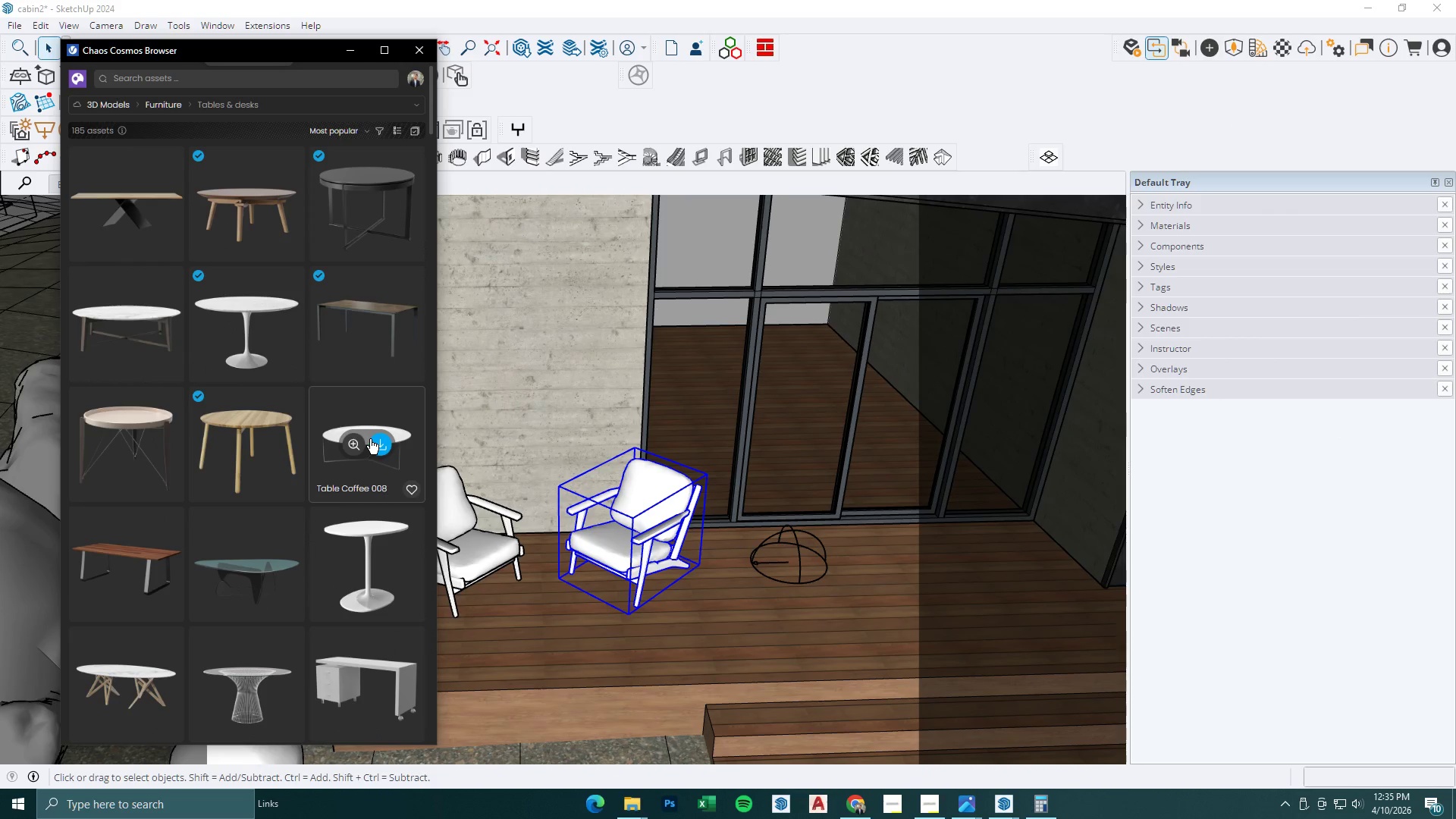 
scroll: coordinate [348, 516], scroll_direction: down, amount: 5.0
 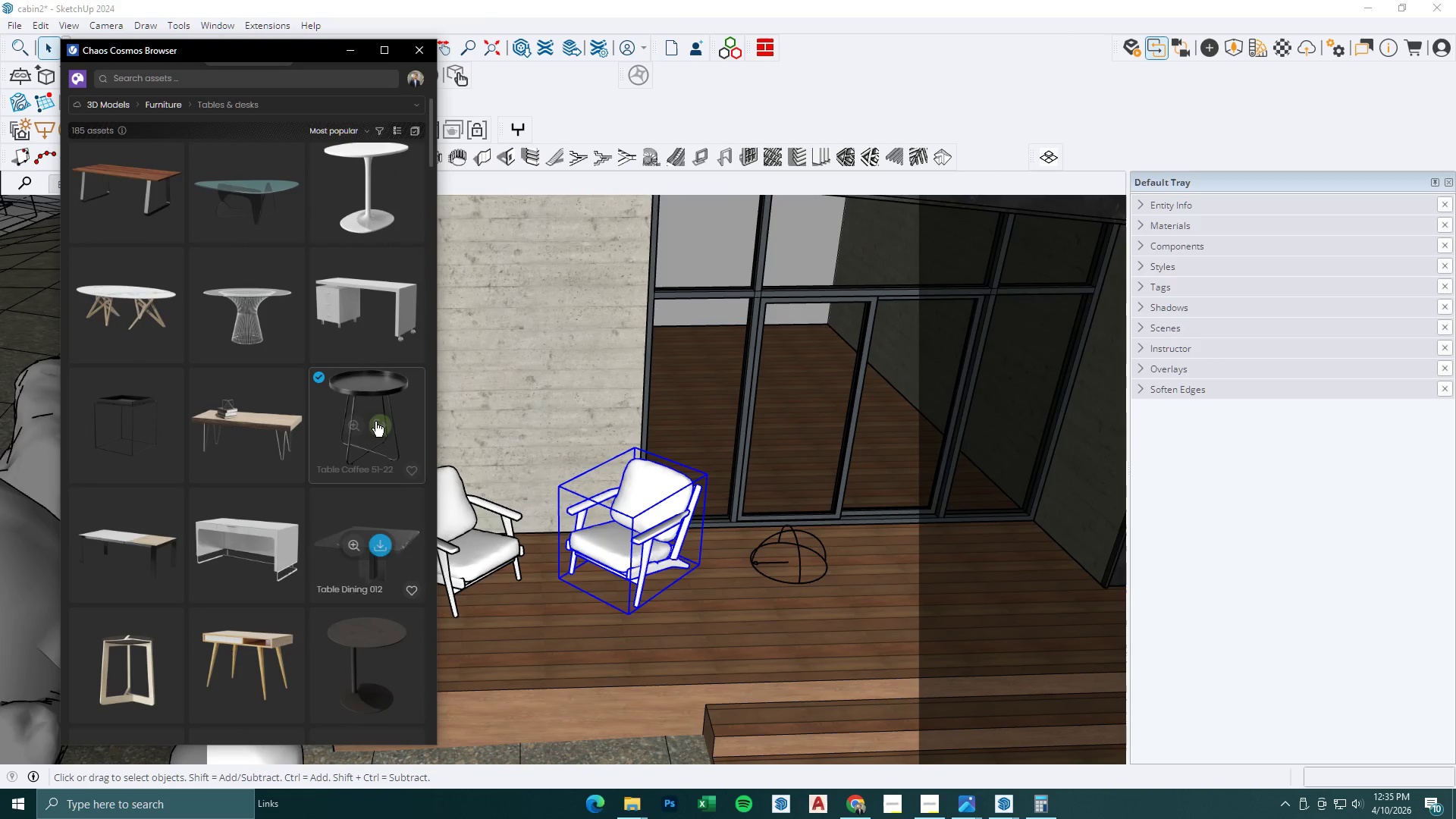 
left_click([381, 430])
 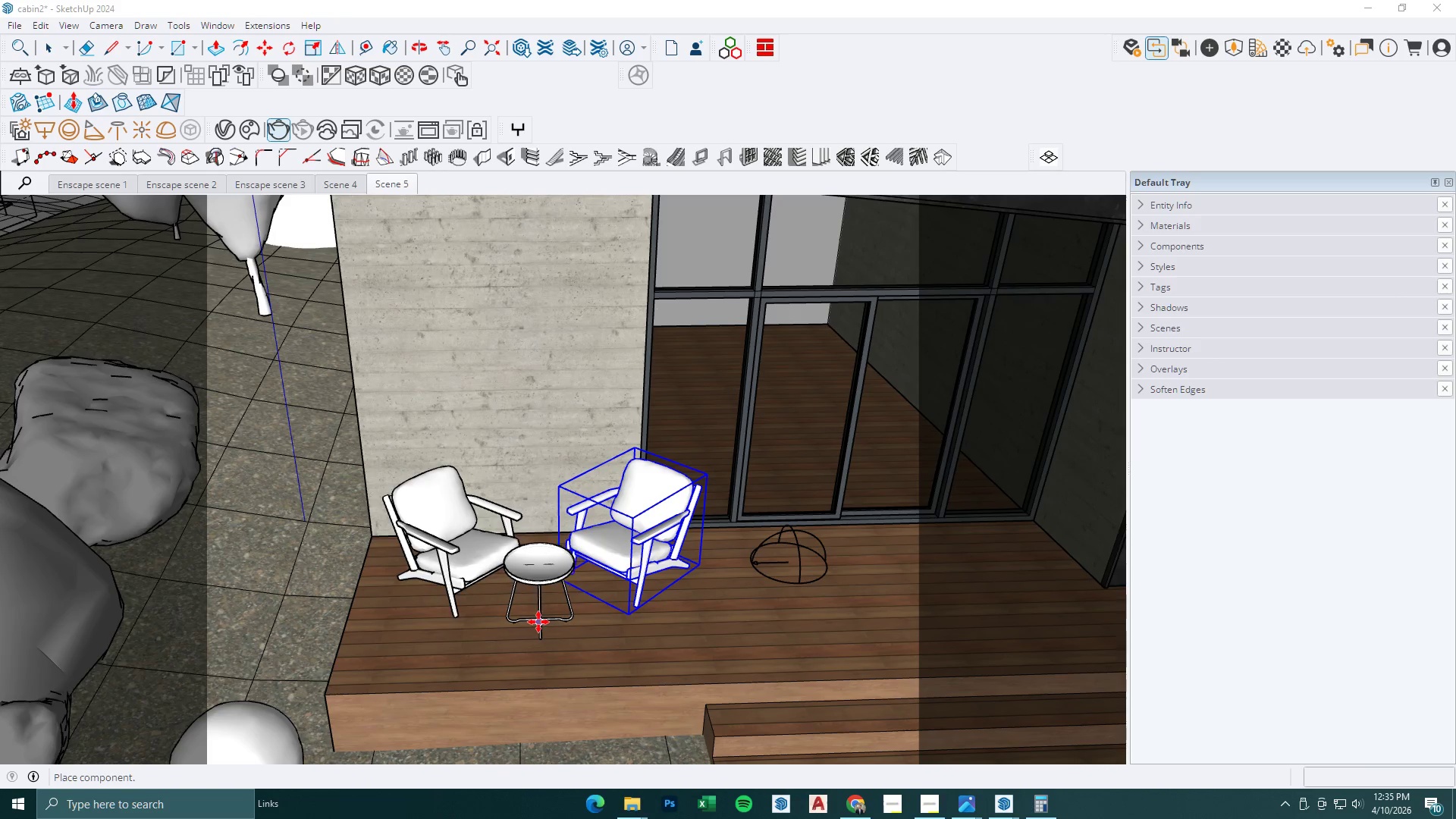 
scroll: coordinate [601, 423], scroll_direction: down, amount: 10.0
 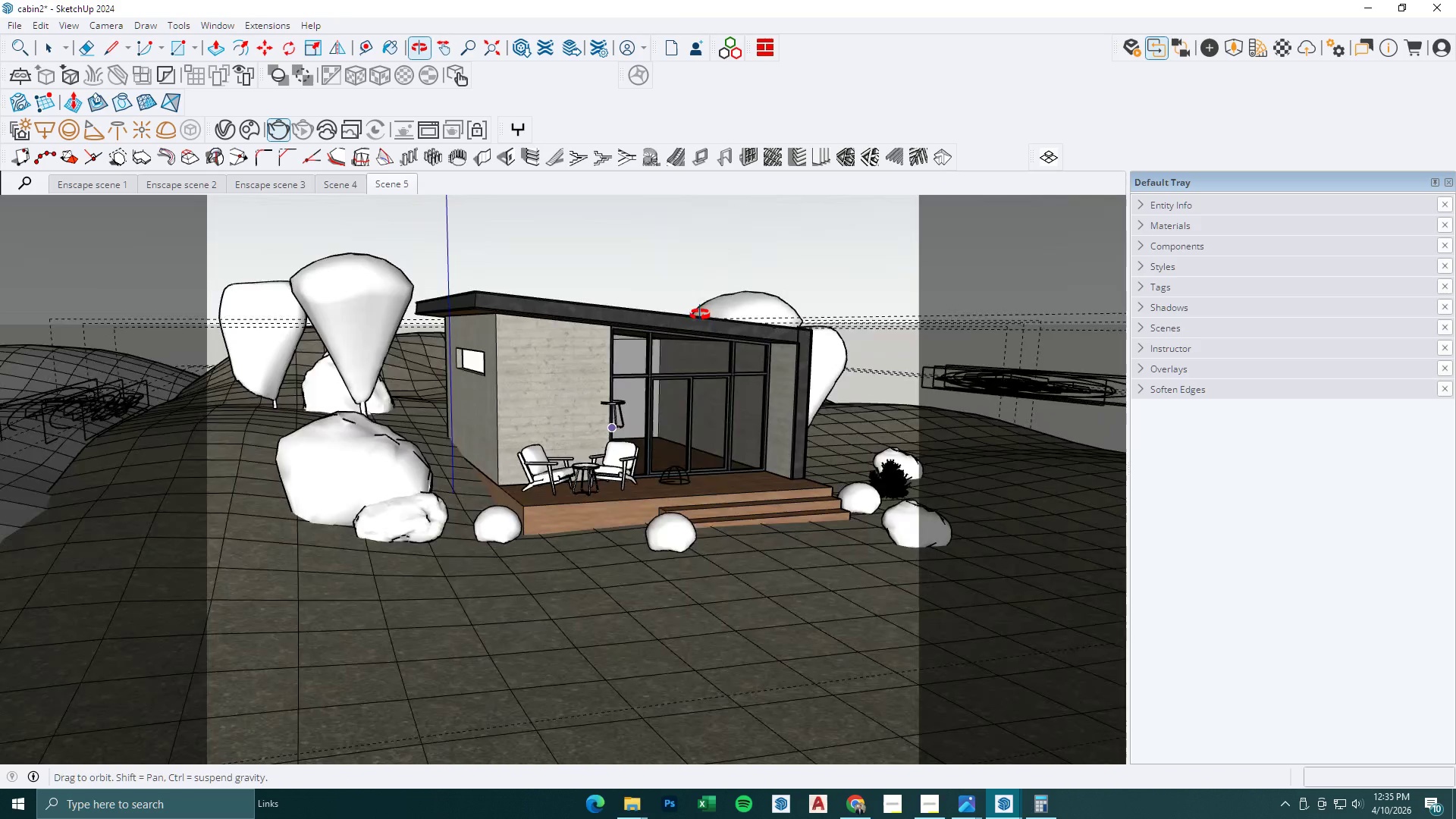 
key(Space)
 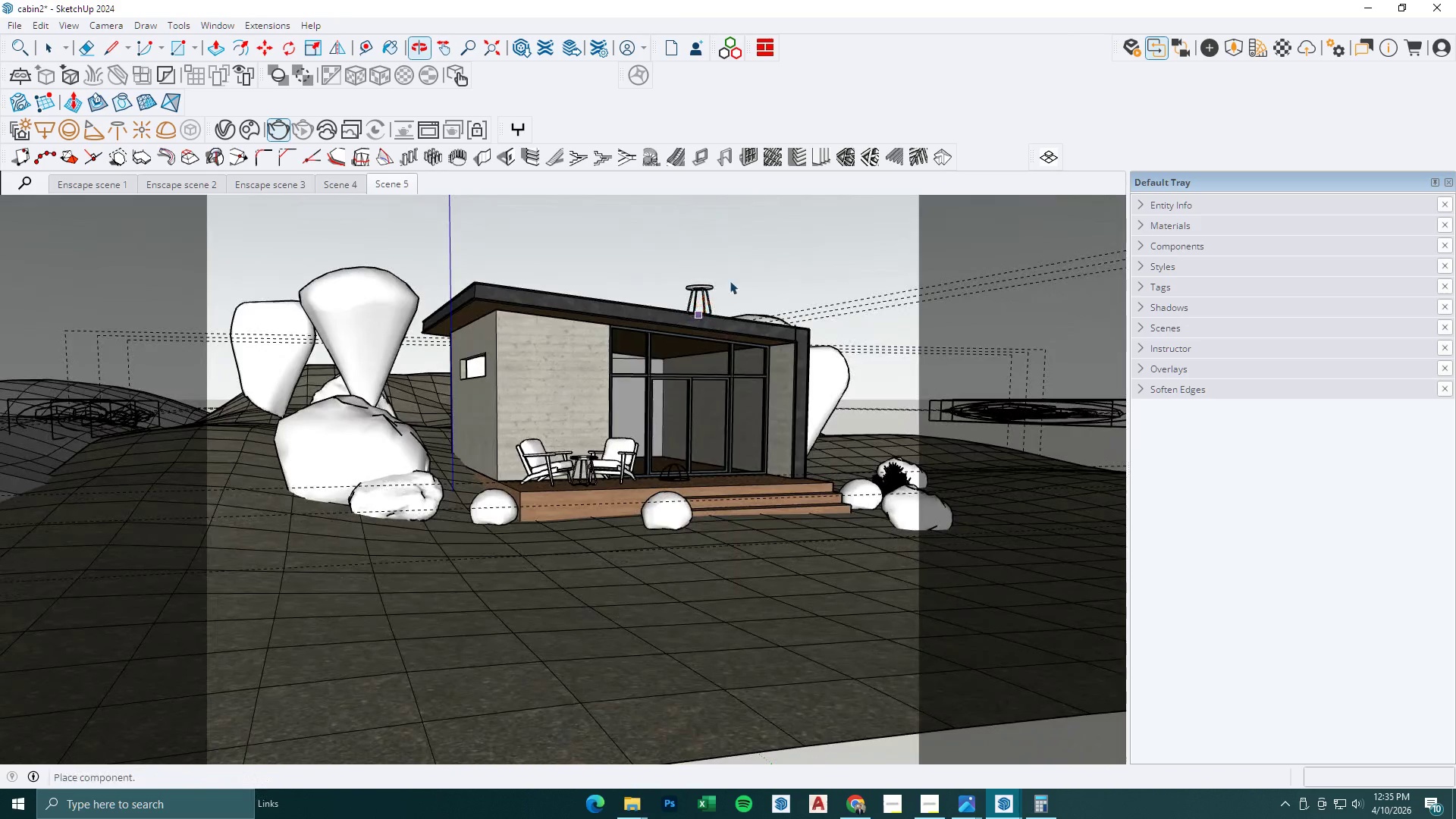 
key(Escape)
 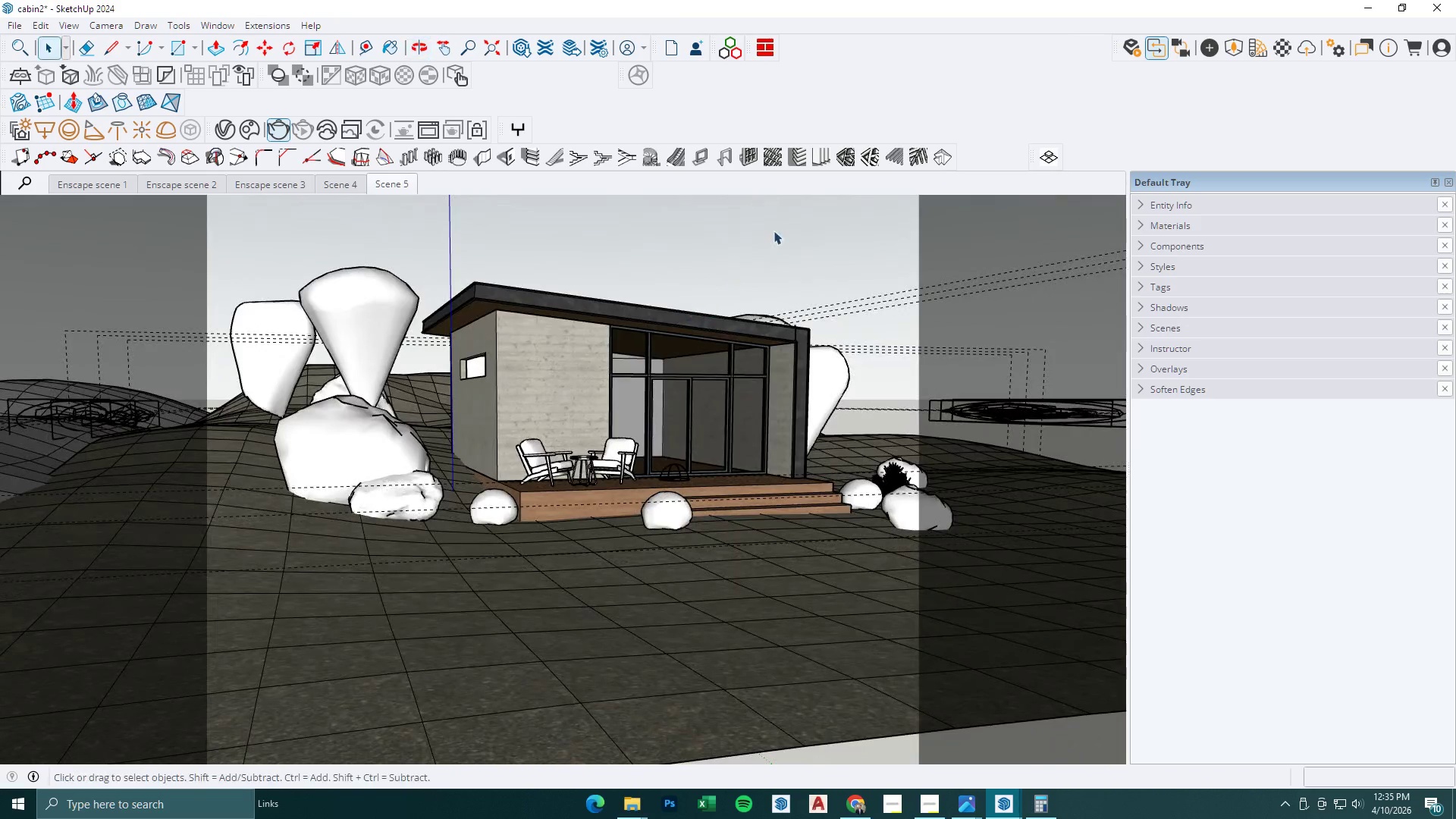 
left_click([774, 230])
 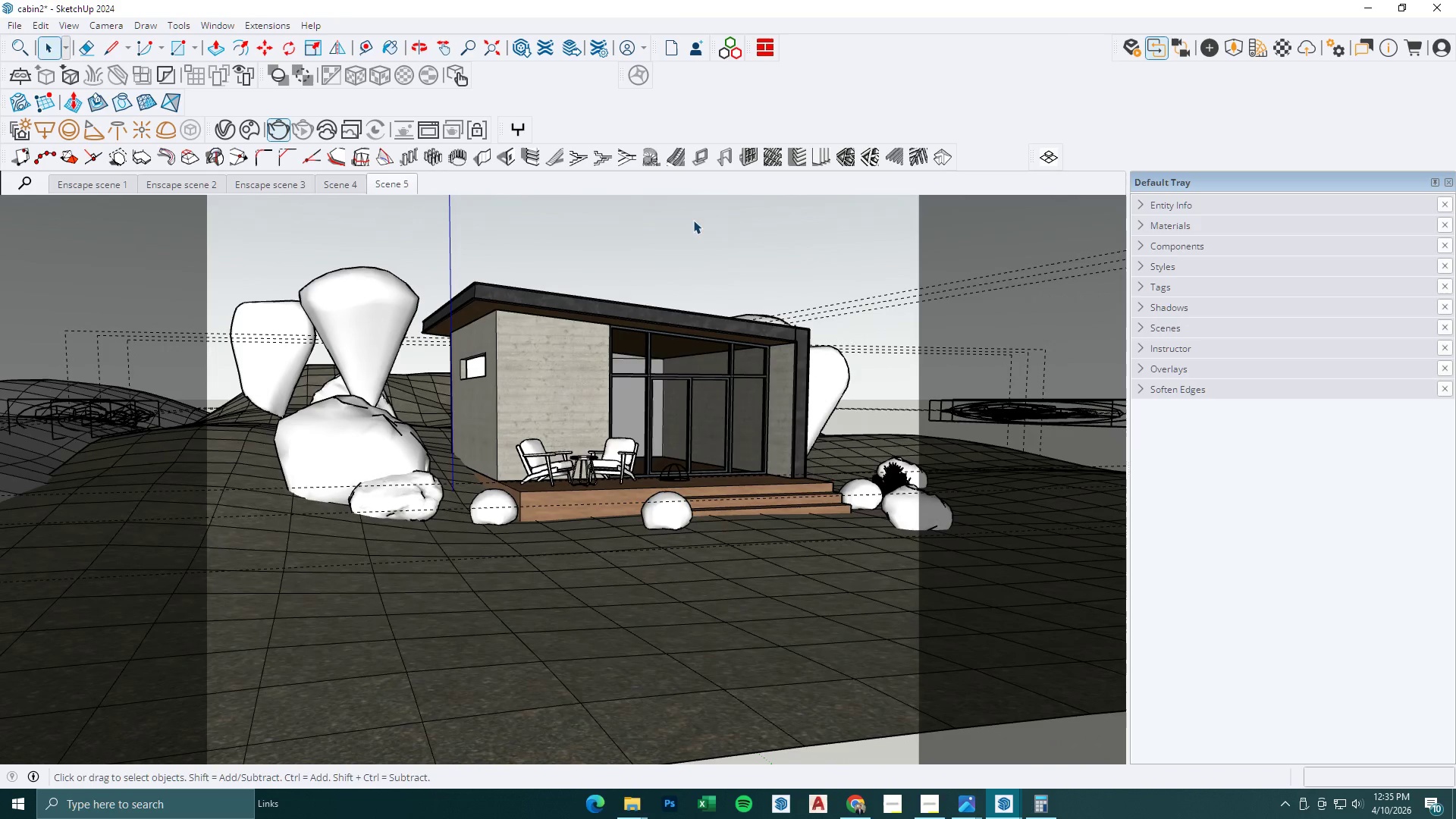 
key(Escape)
 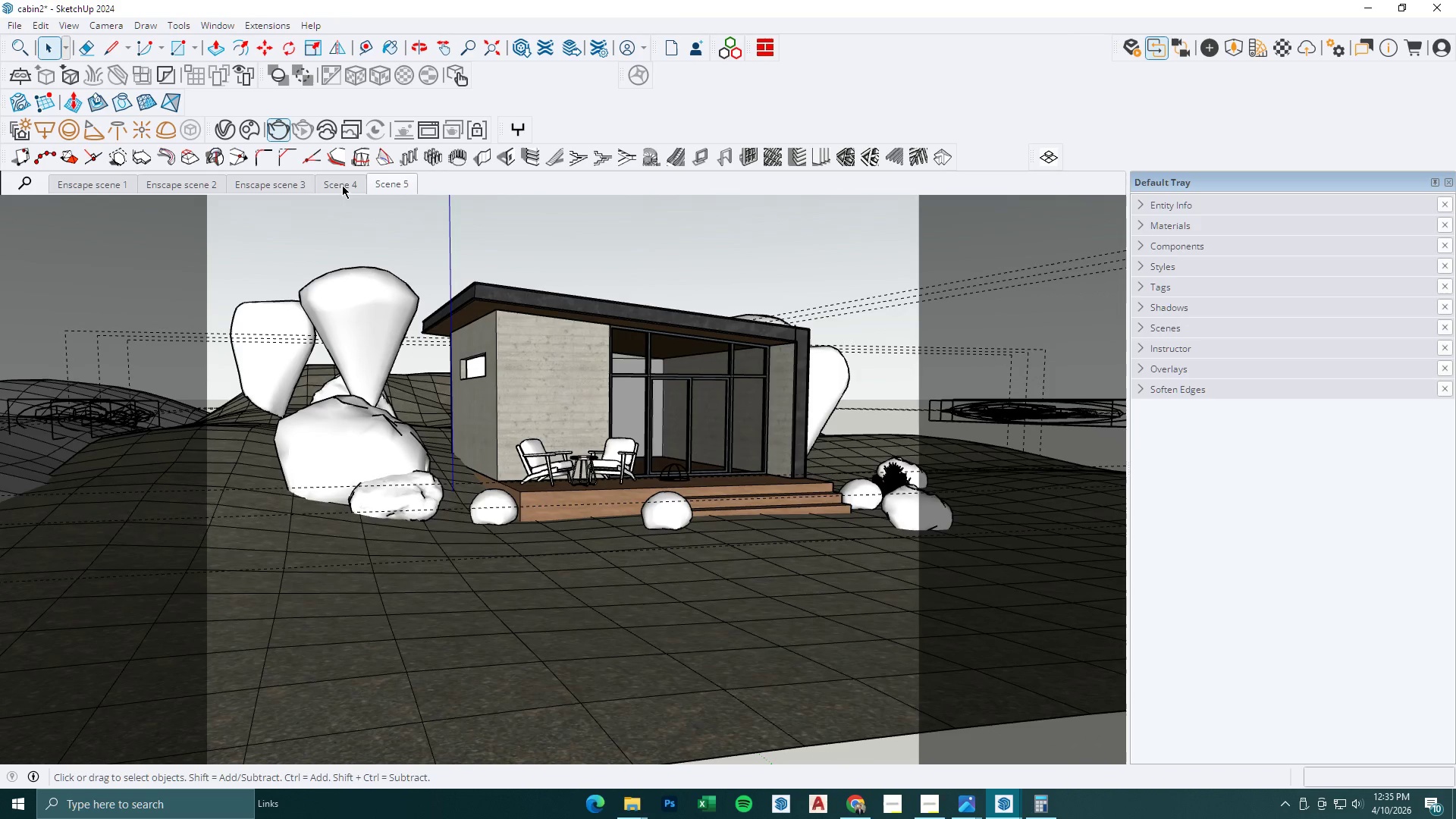 
key(Escape)
 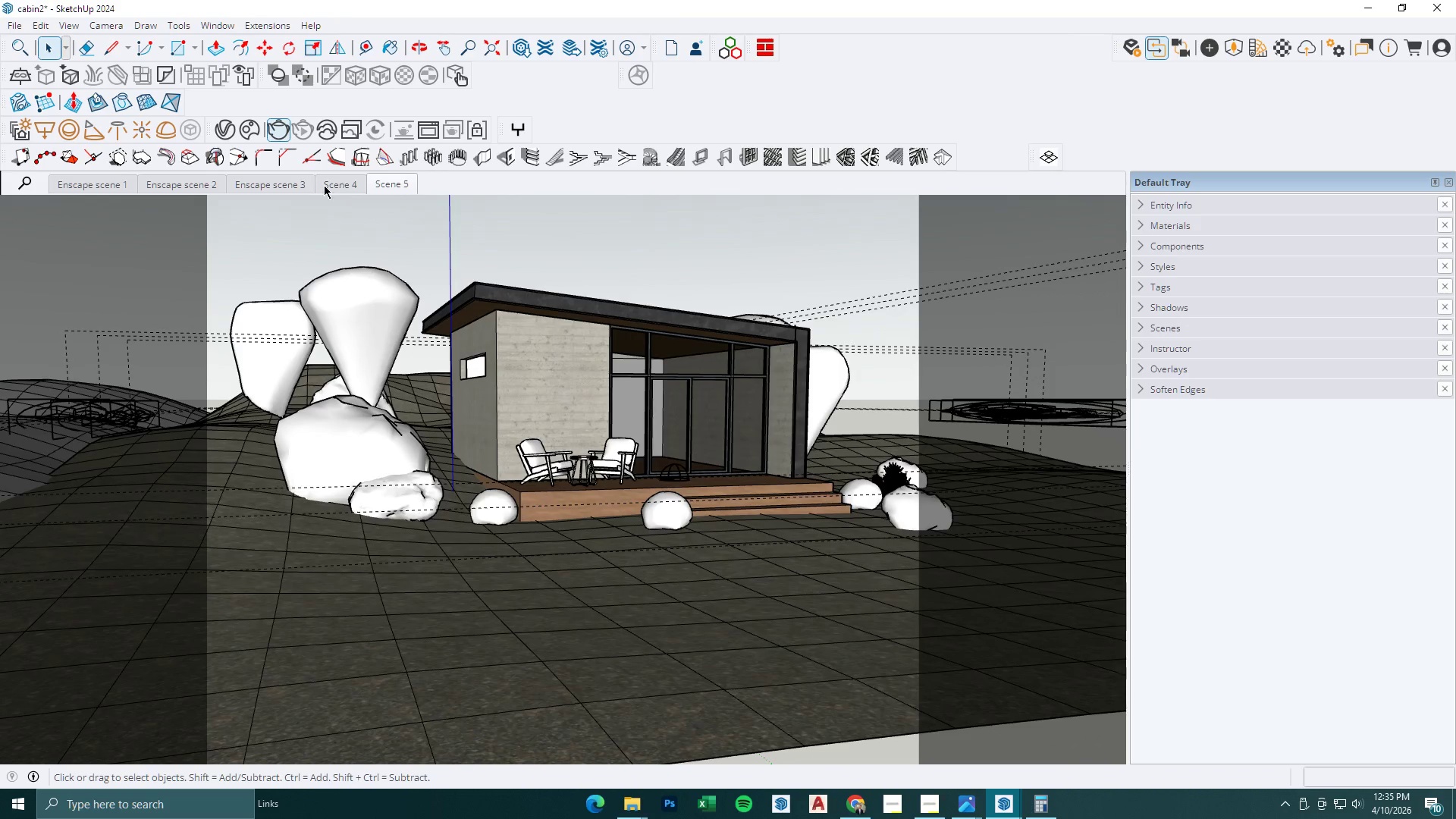 
key(Escape)
 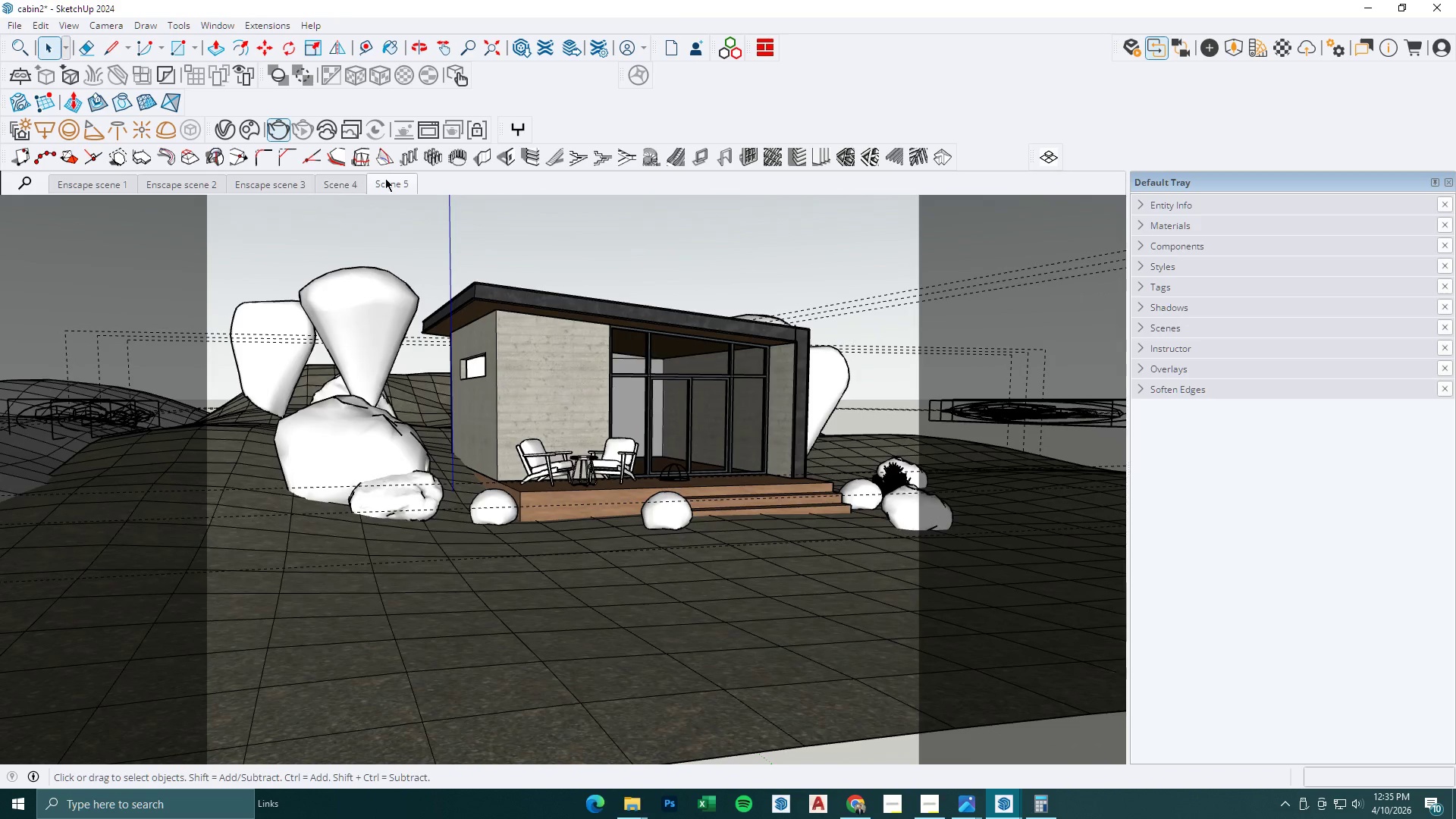 
left_click([385, 178])
 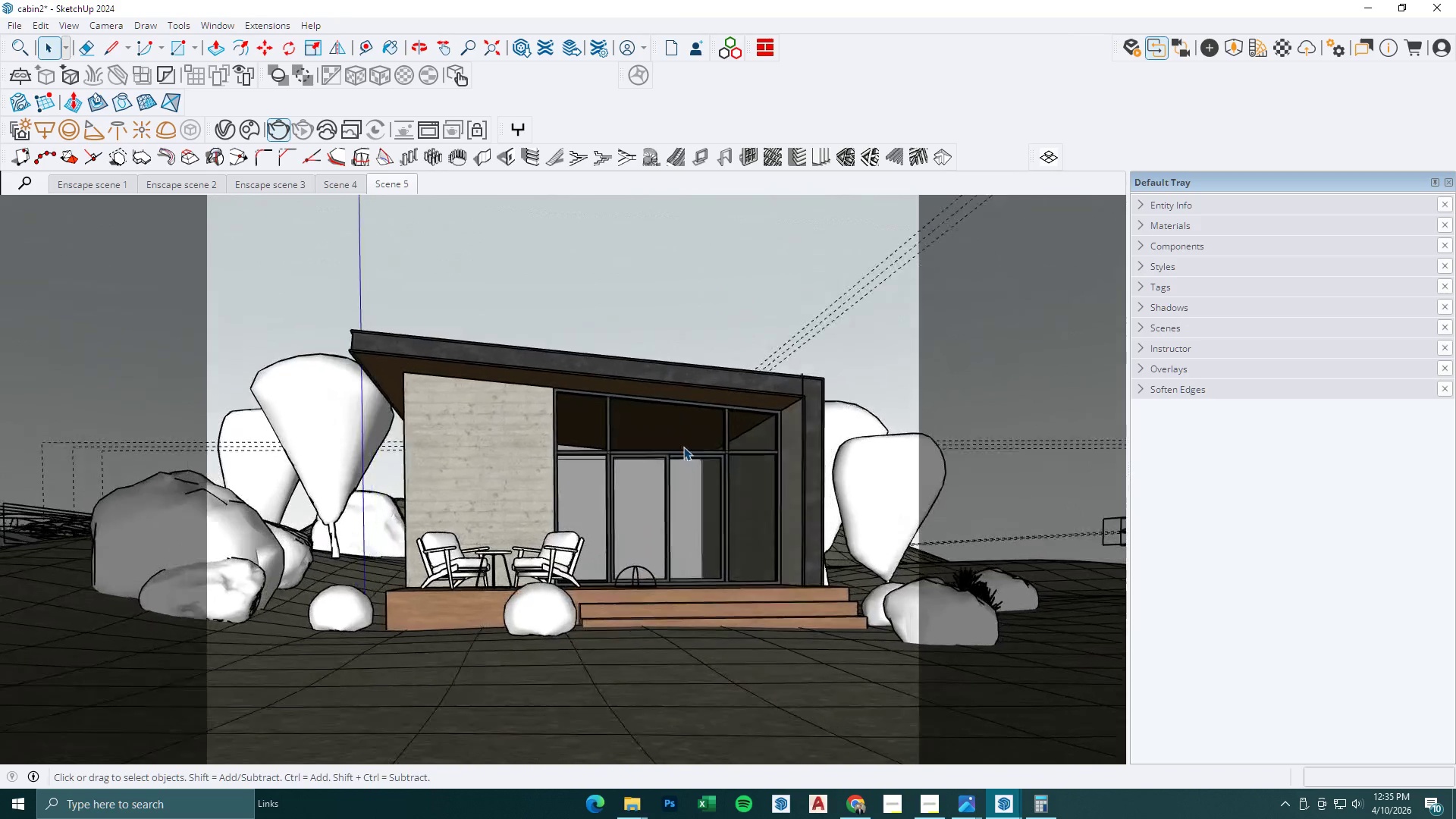 
left_click([340, 187])
 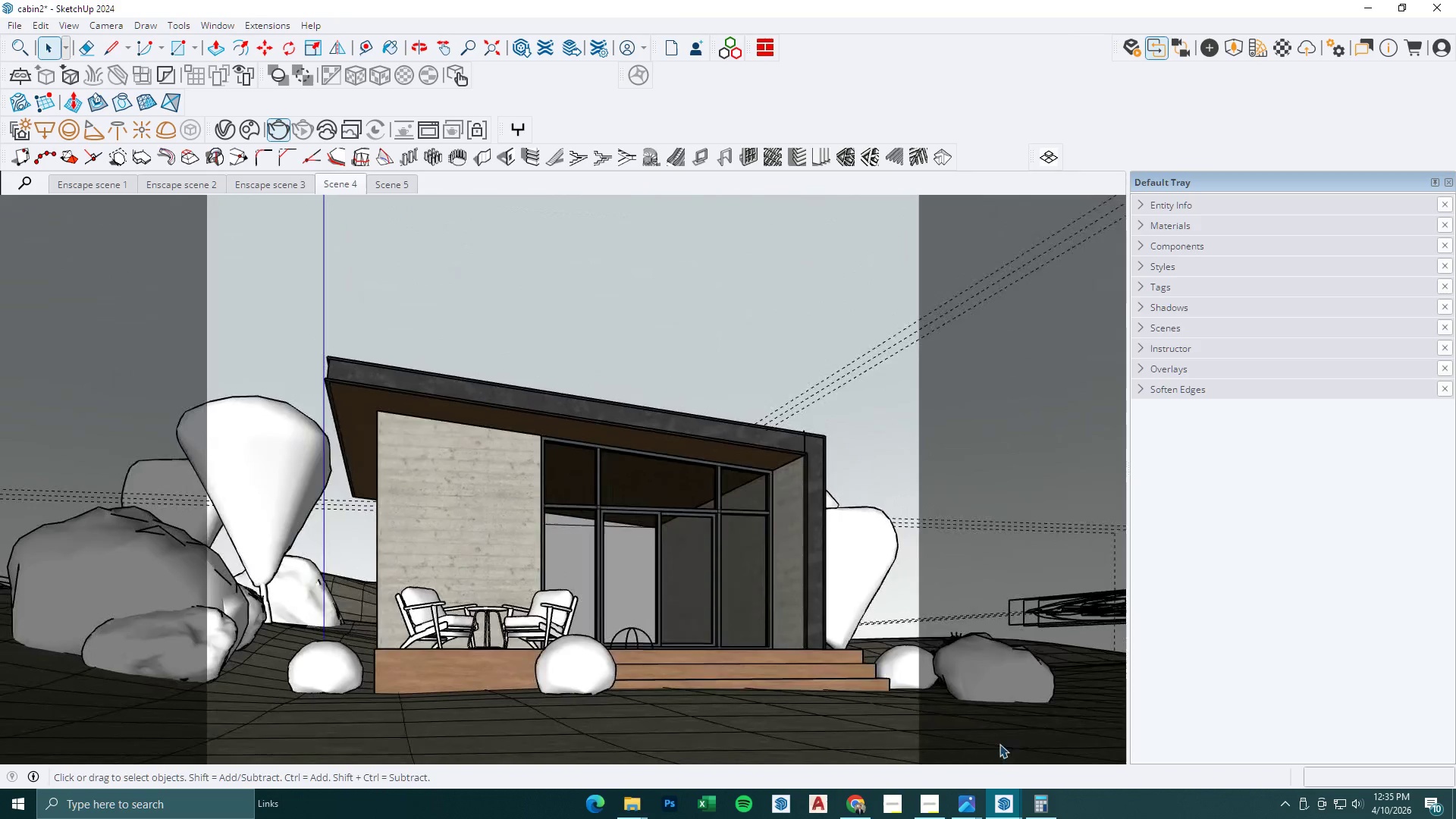 
left_click([1003, 810])
 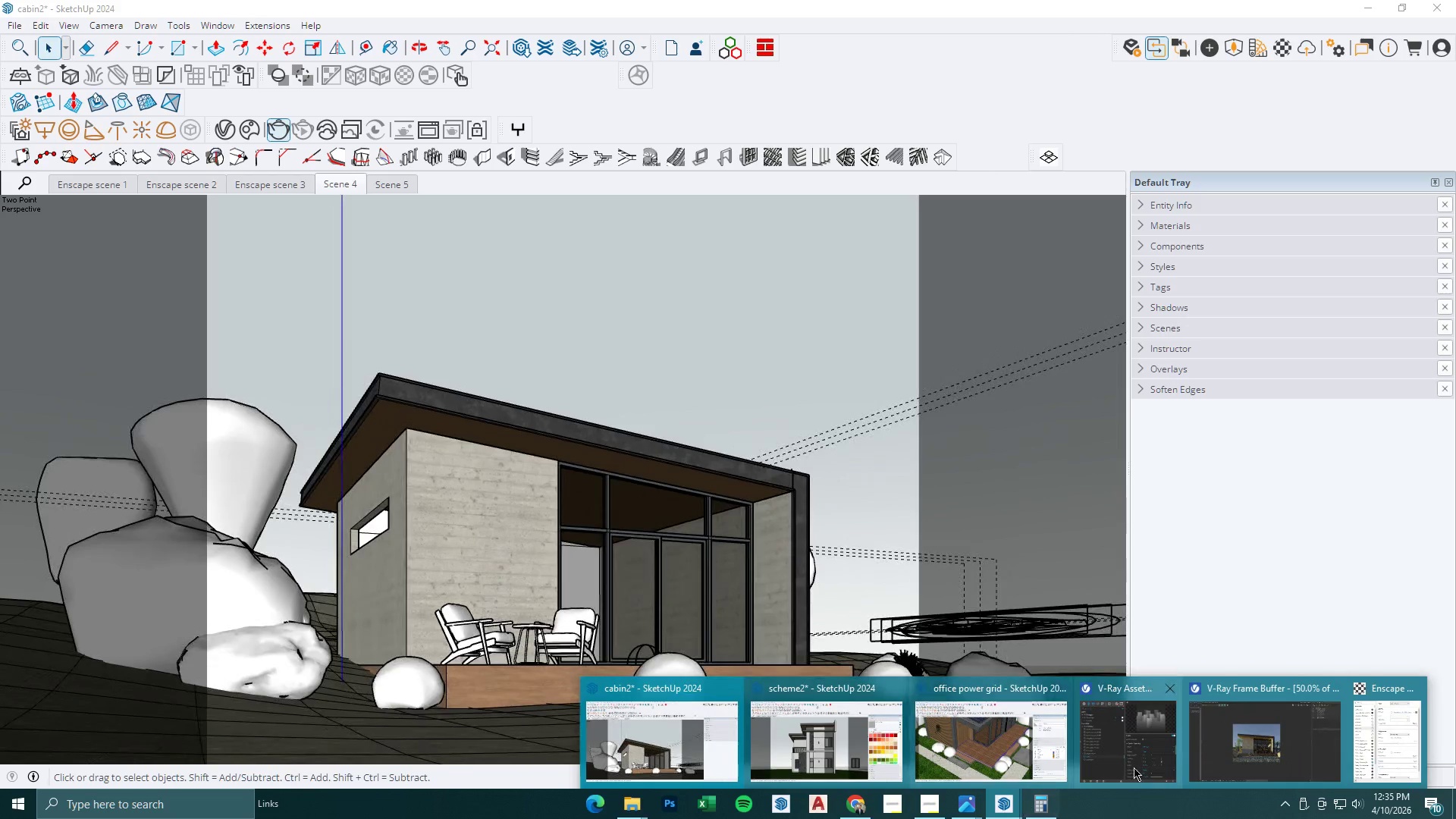 
left_click([1261, 751])
 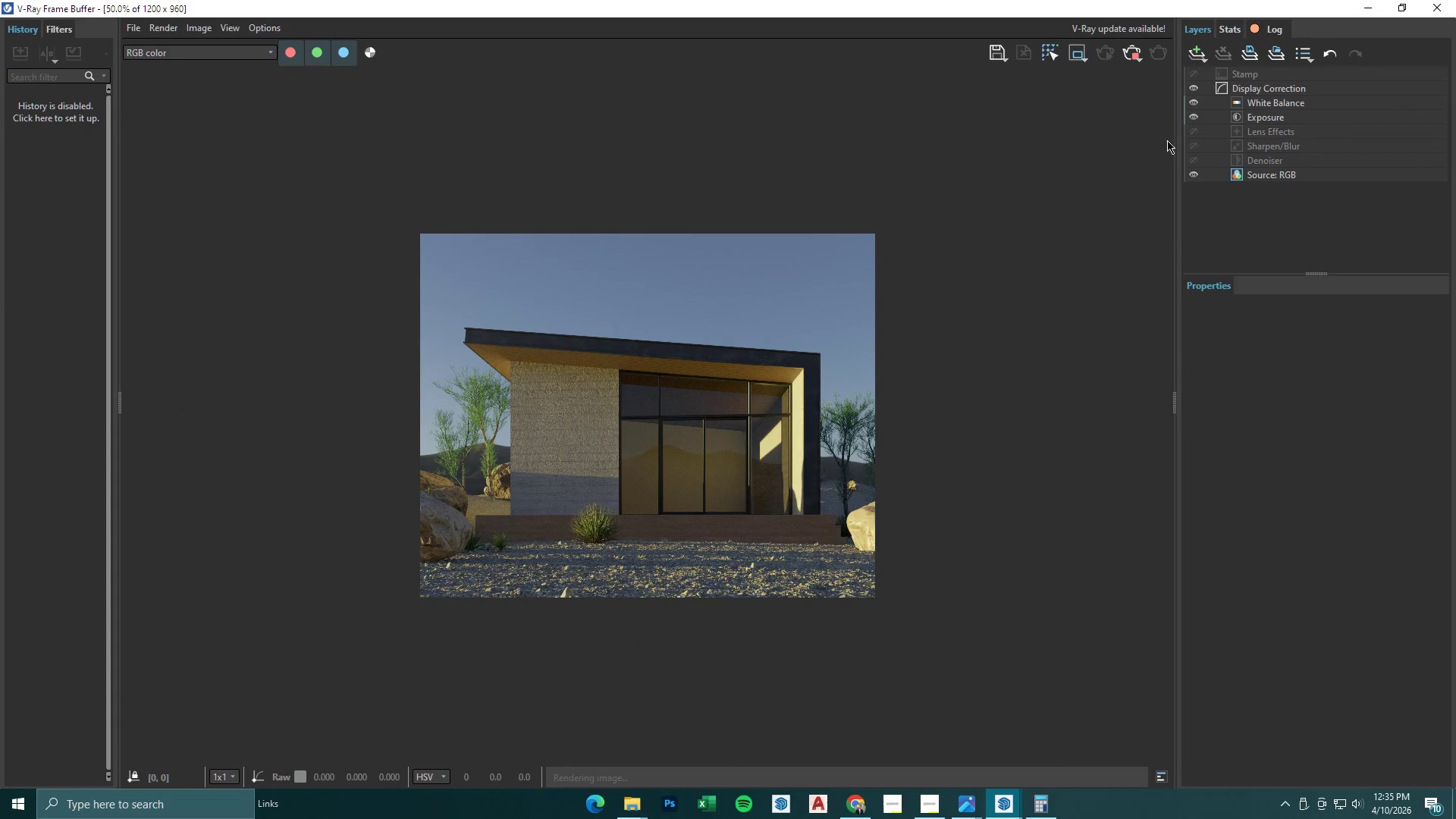 
scroll: coordinate [522, 522], scroll_direction: none, amount: 0.0
 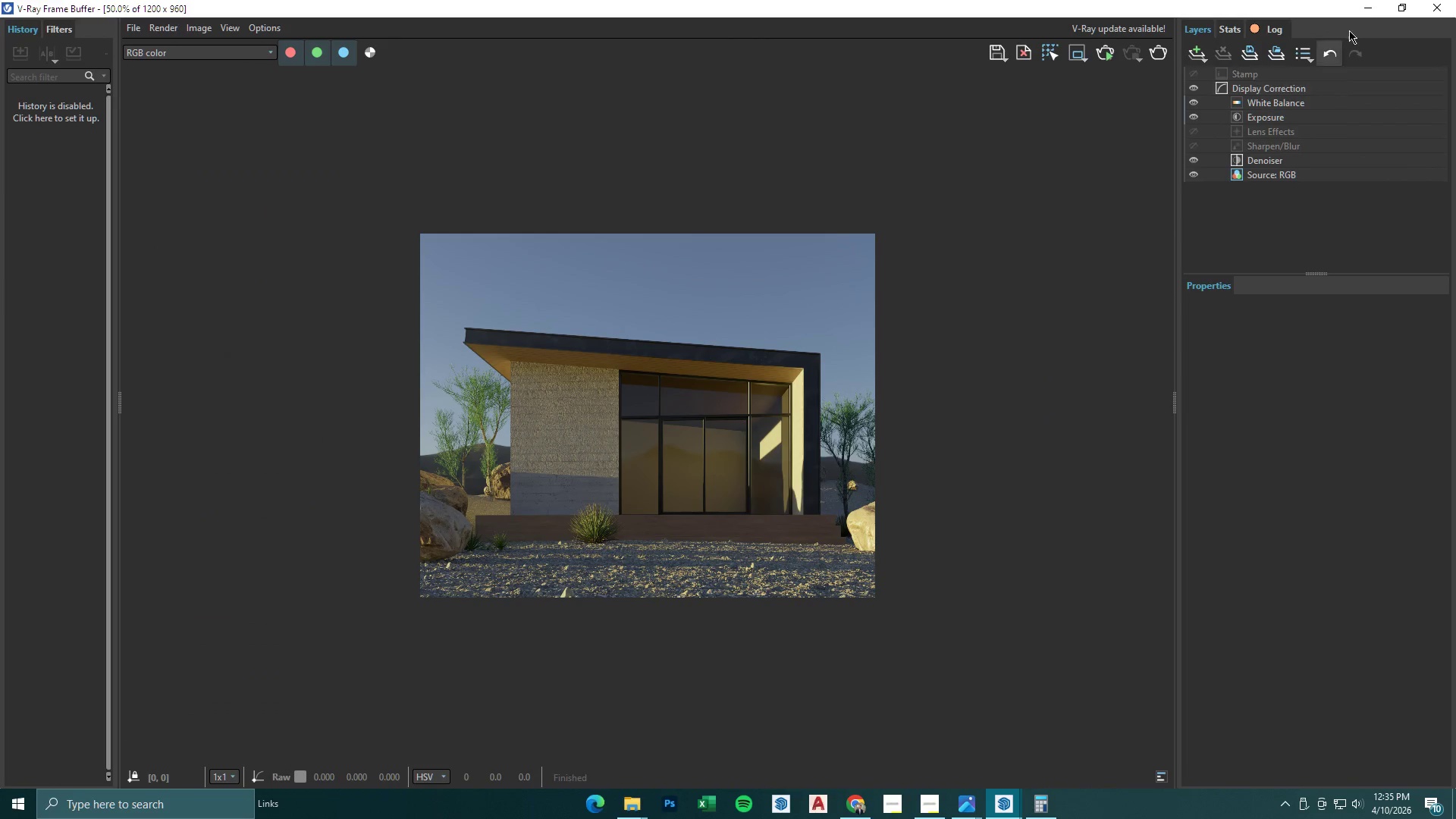 
left_click([1368, 0])
 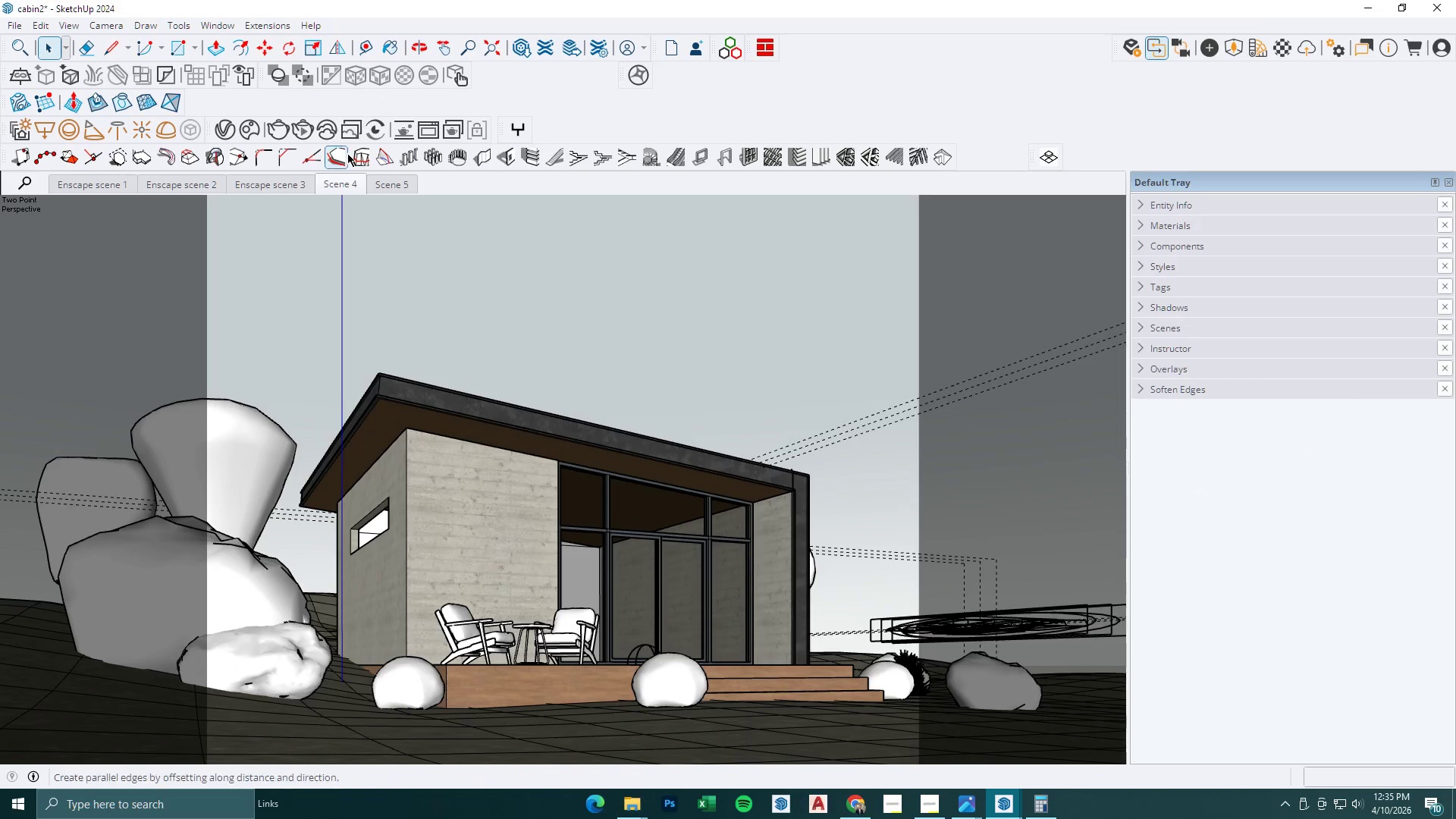 
left_click([388, 194])
 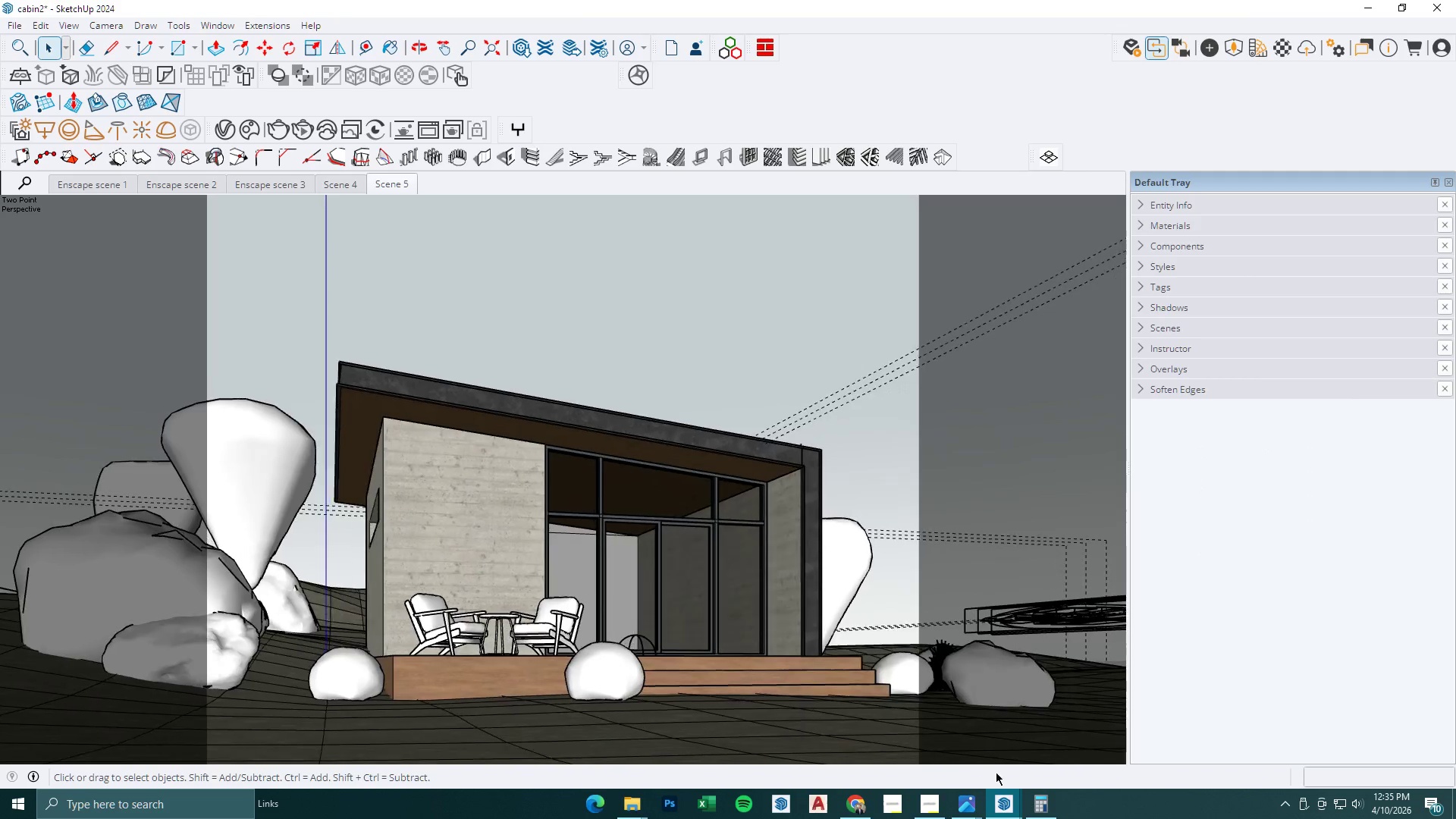 
left_click([1011, 801])
 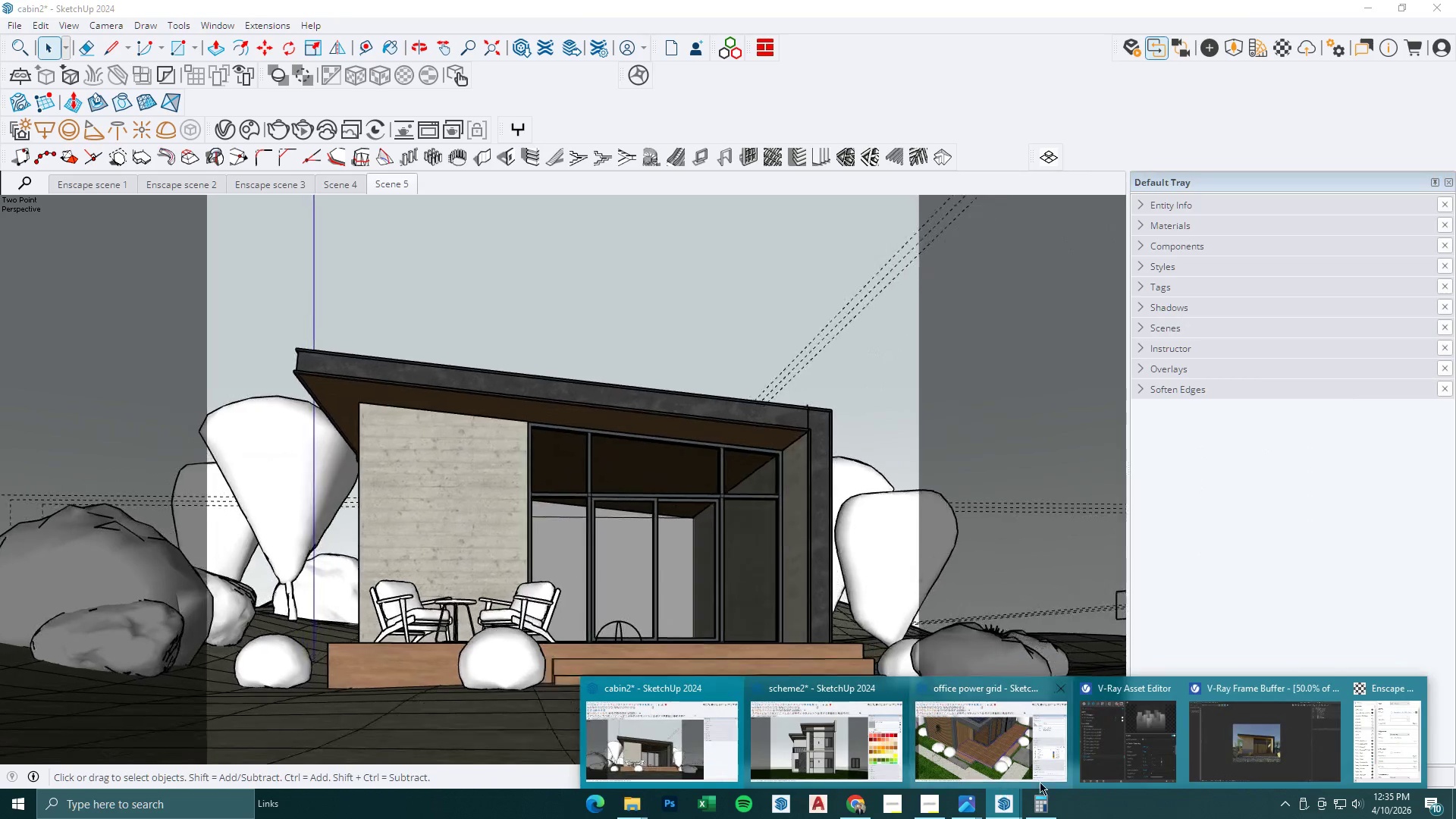 
left_click([1257, 754])
 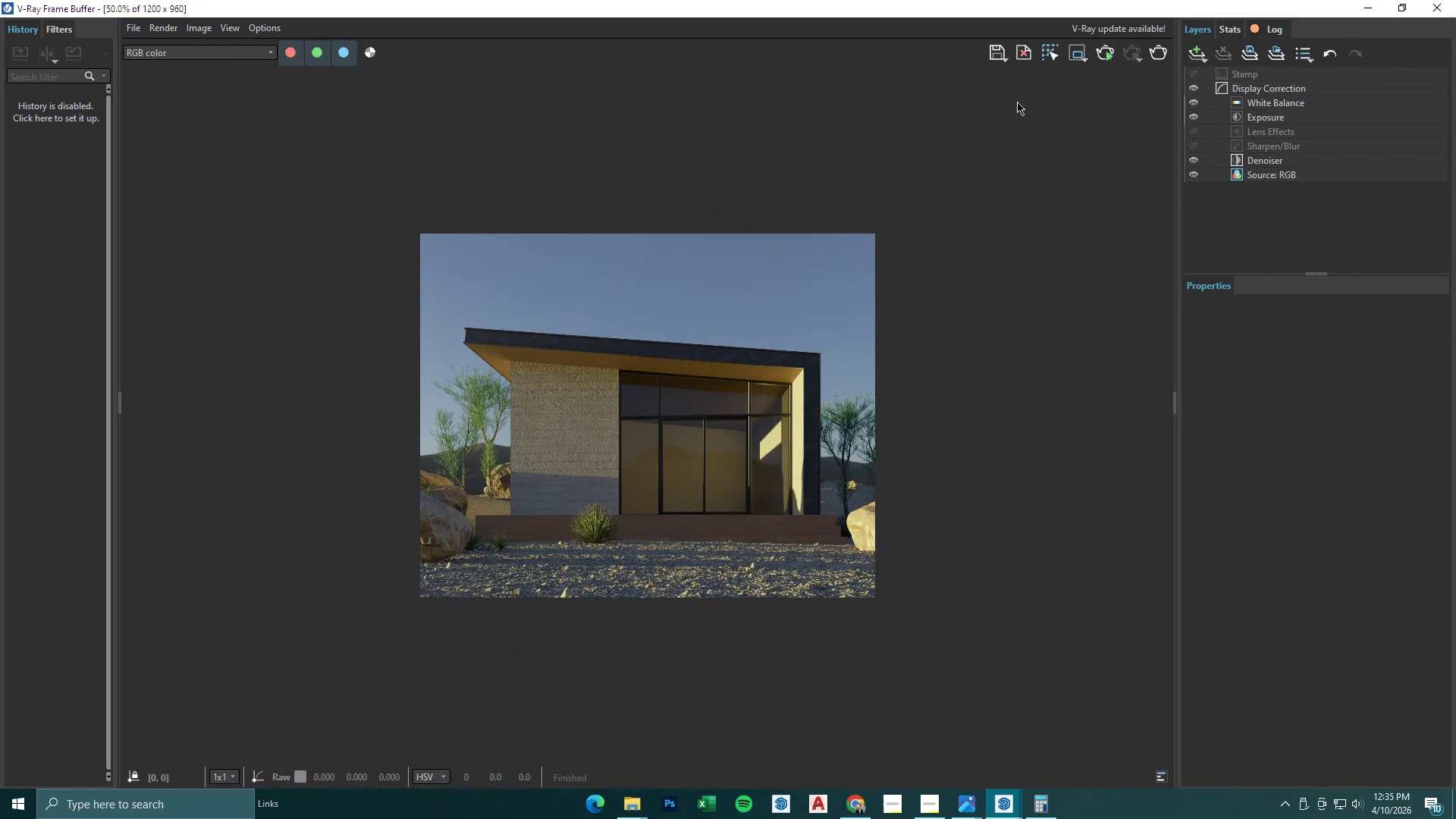 
left_click([1074, 56])
 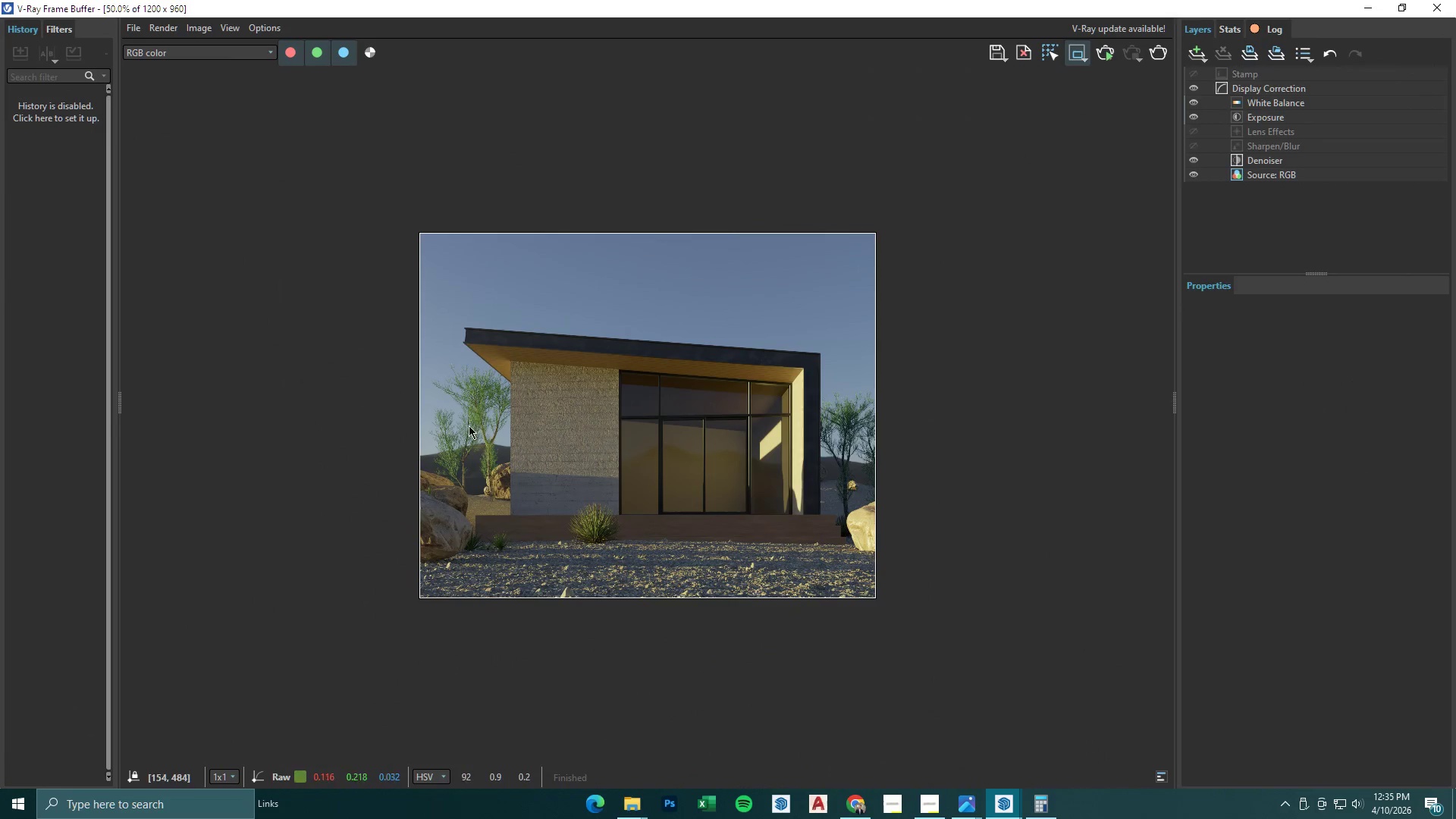 
left_click_drag(start_coordinate=[470, 422], to_coordinate=[648, 551])
 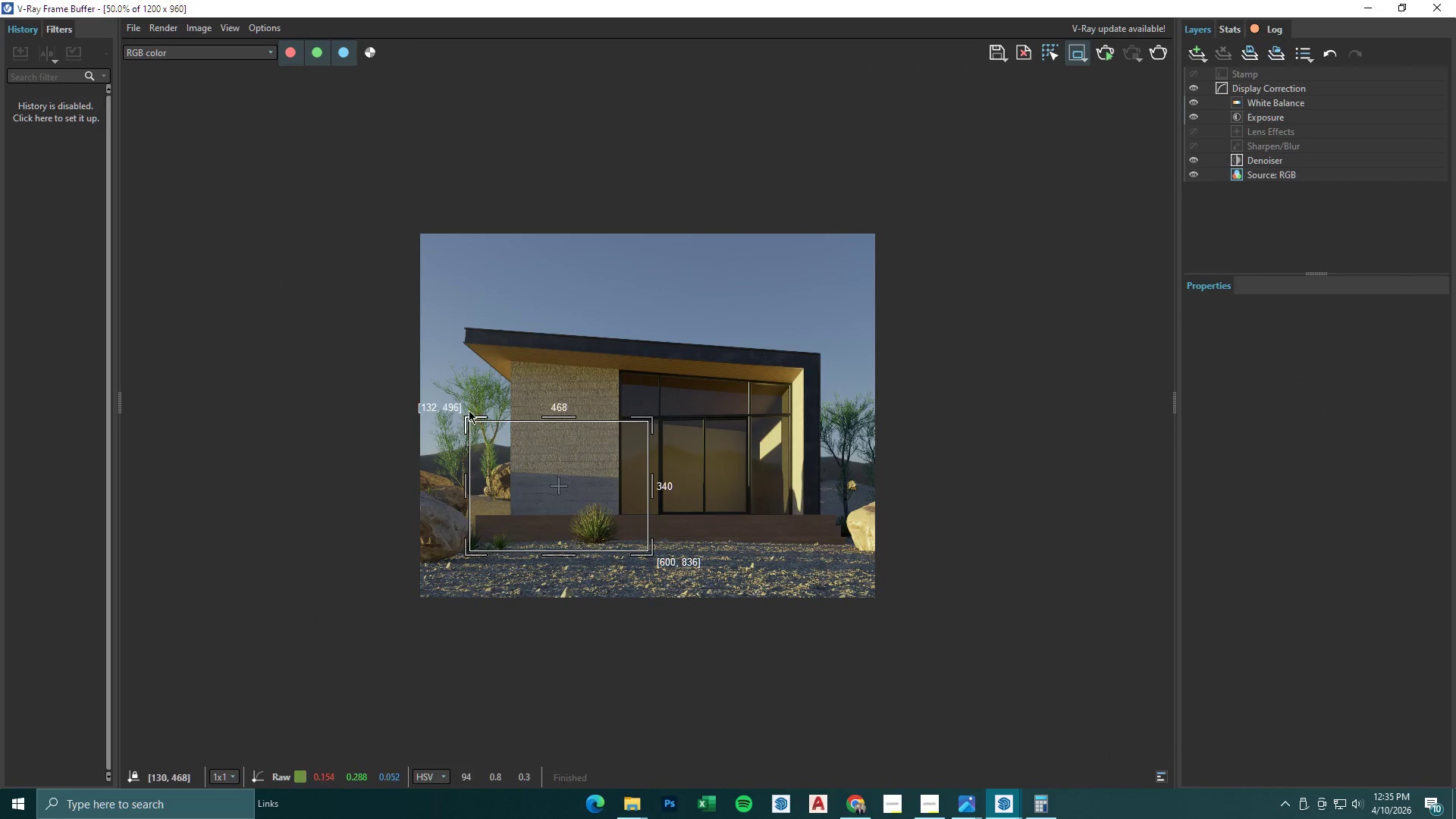 
left_click_drag(start_coordinate=[469, 410], to_coordinate=[588, 505])
 